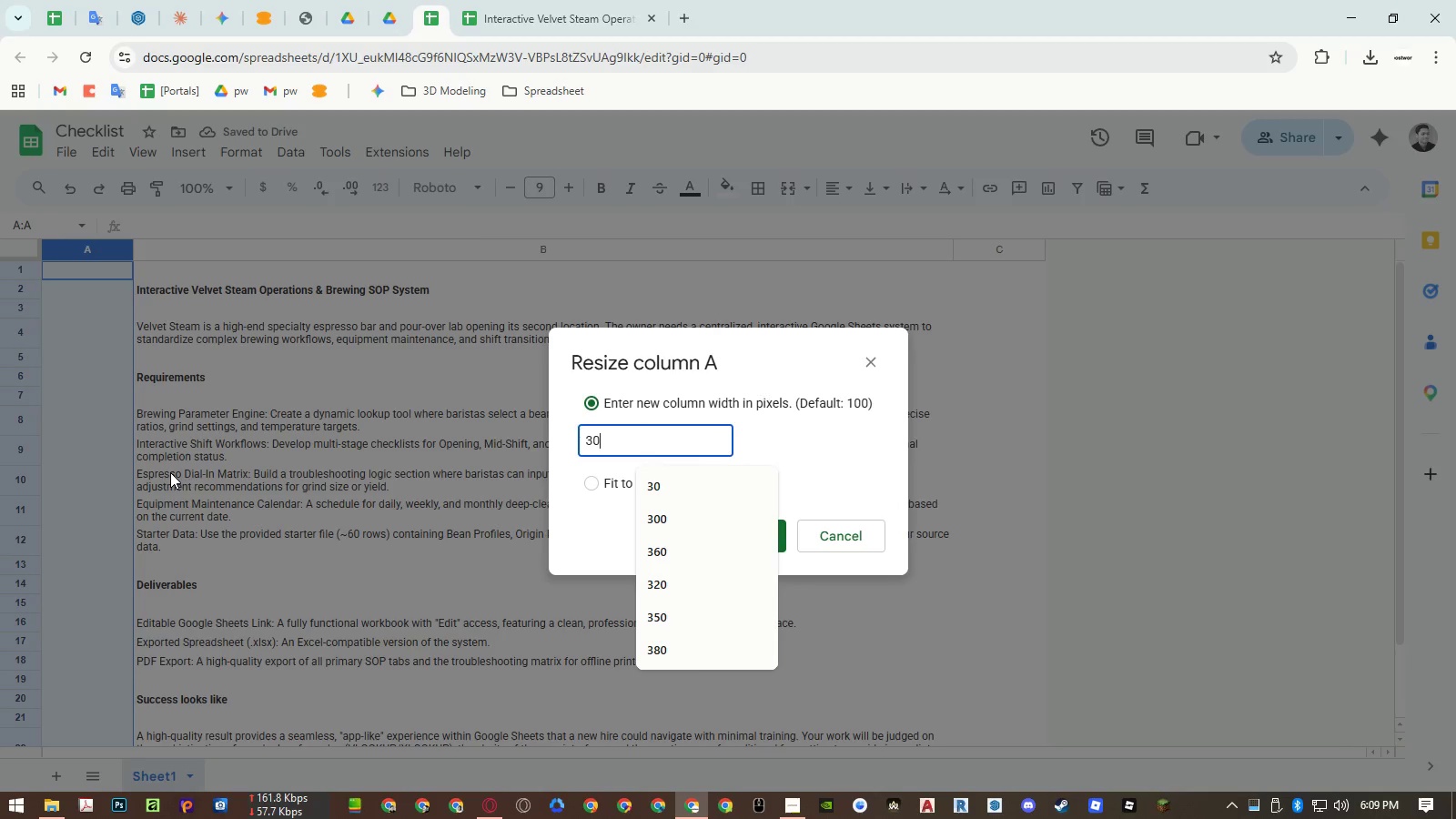 
key(NumpadEnter)
 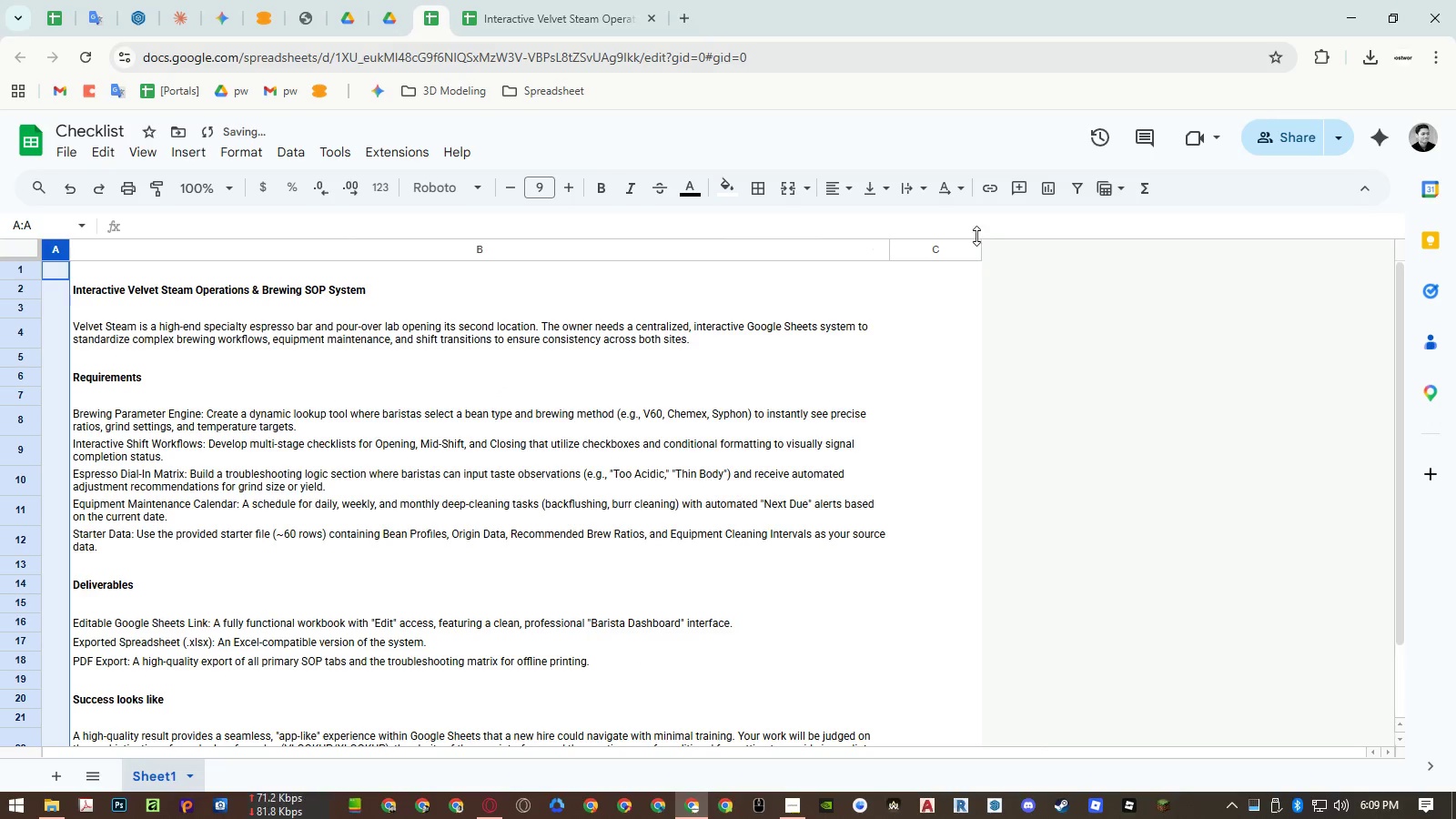 
right_click([954, 247])
 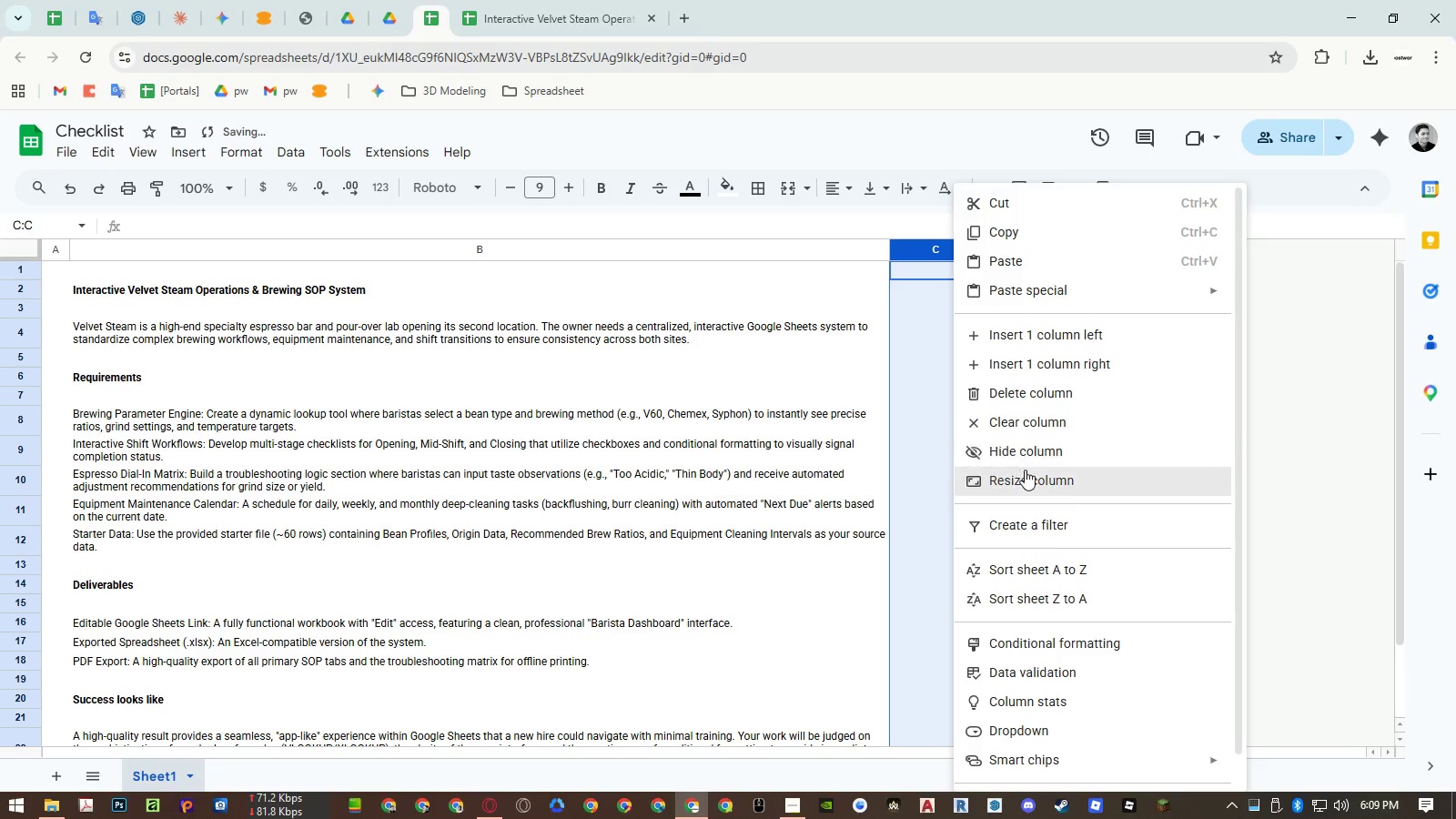 
left_click([1025, 470])
 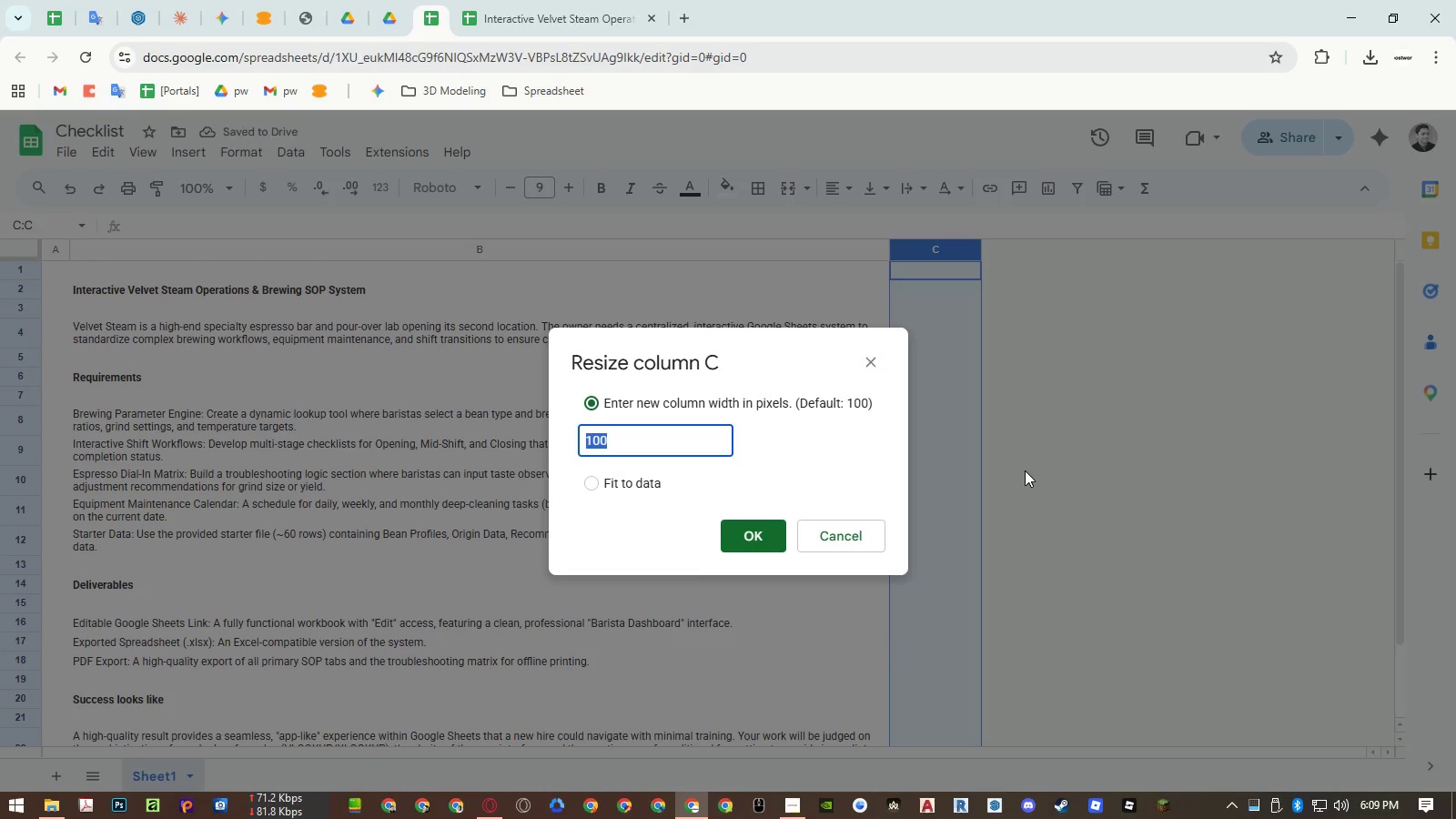 
key(Numpad3)
 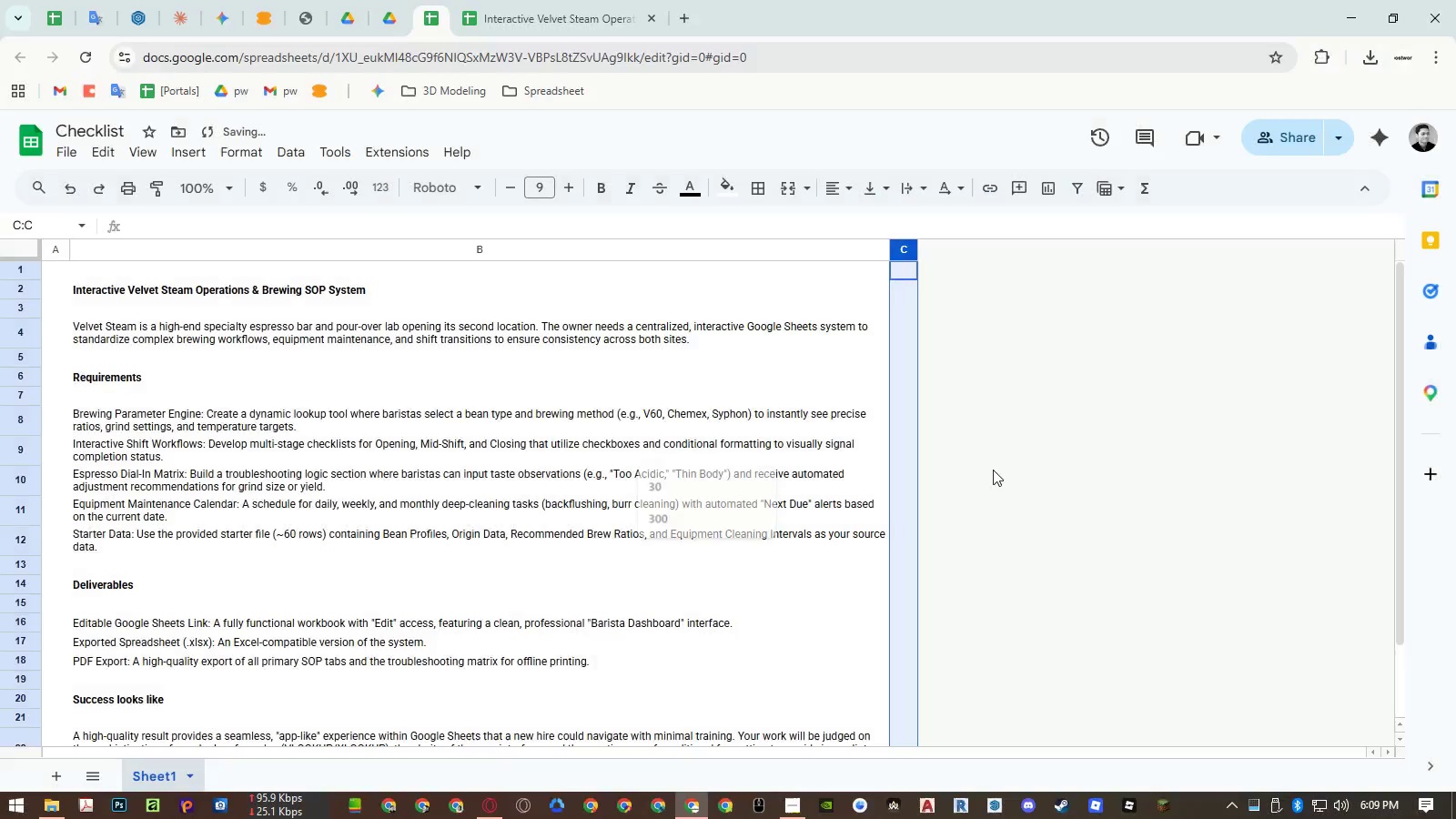 
key(Numpad0)
 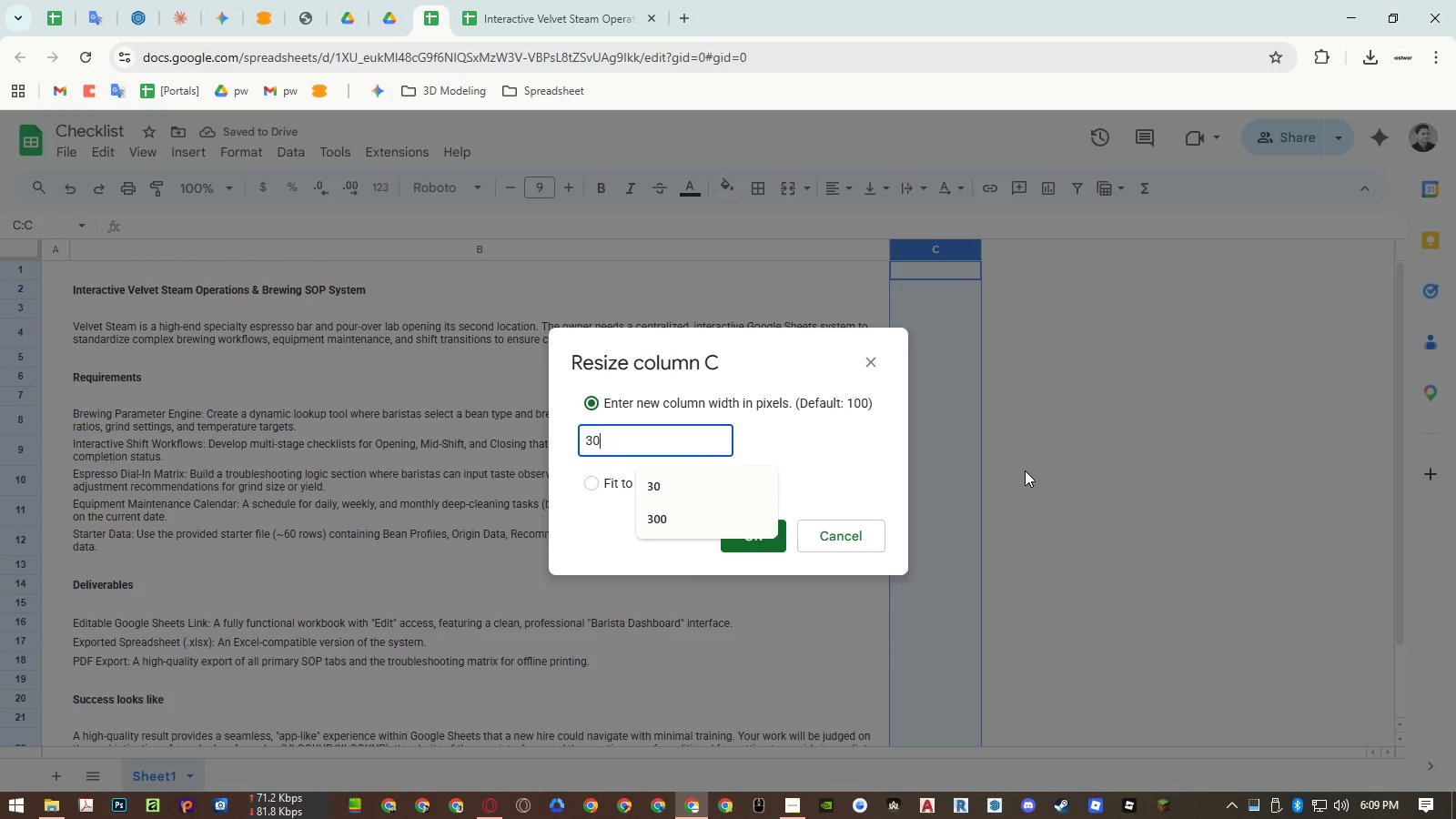 
key(NumpadEnter)
 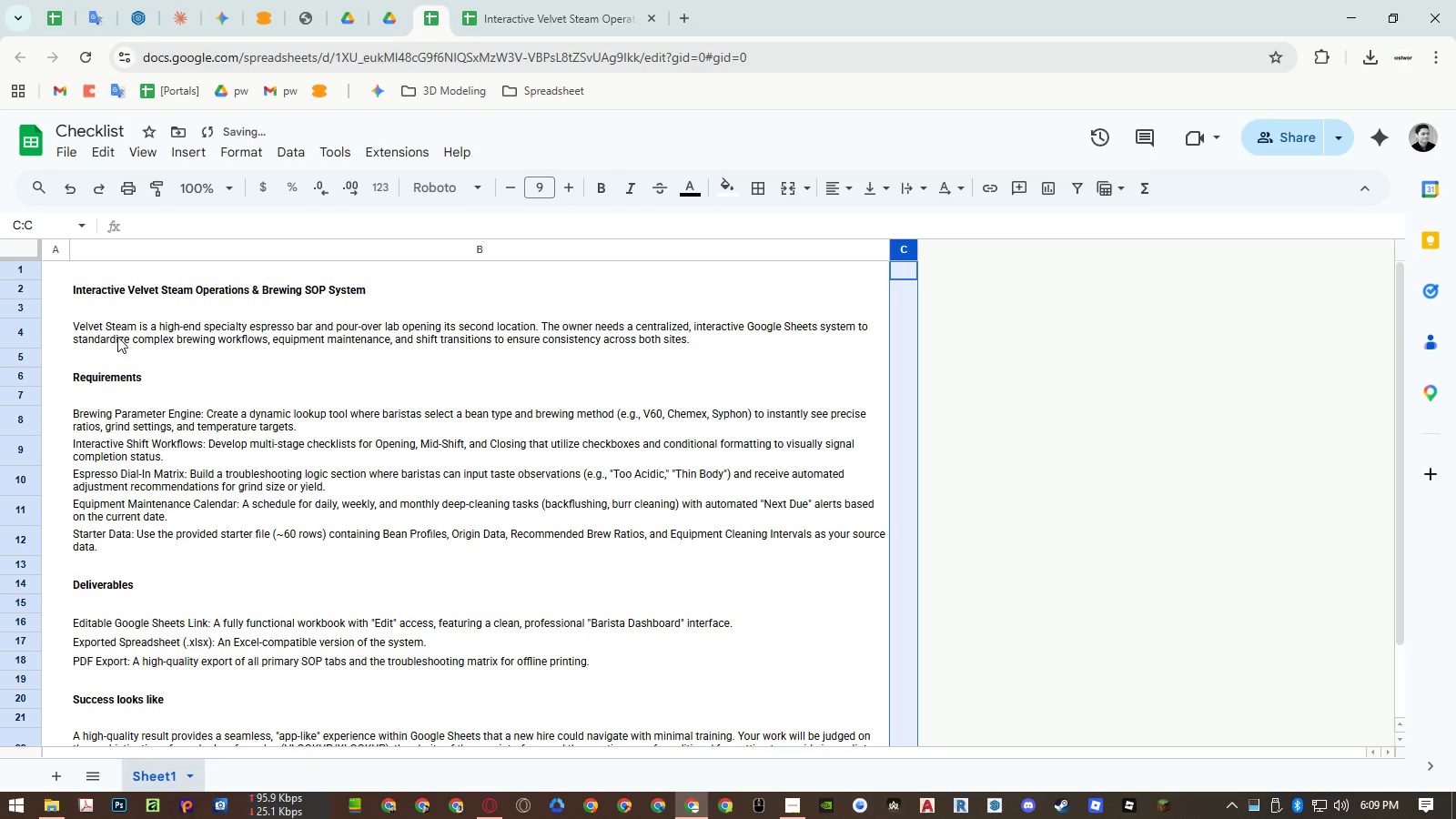 
left_click([116, 334])
 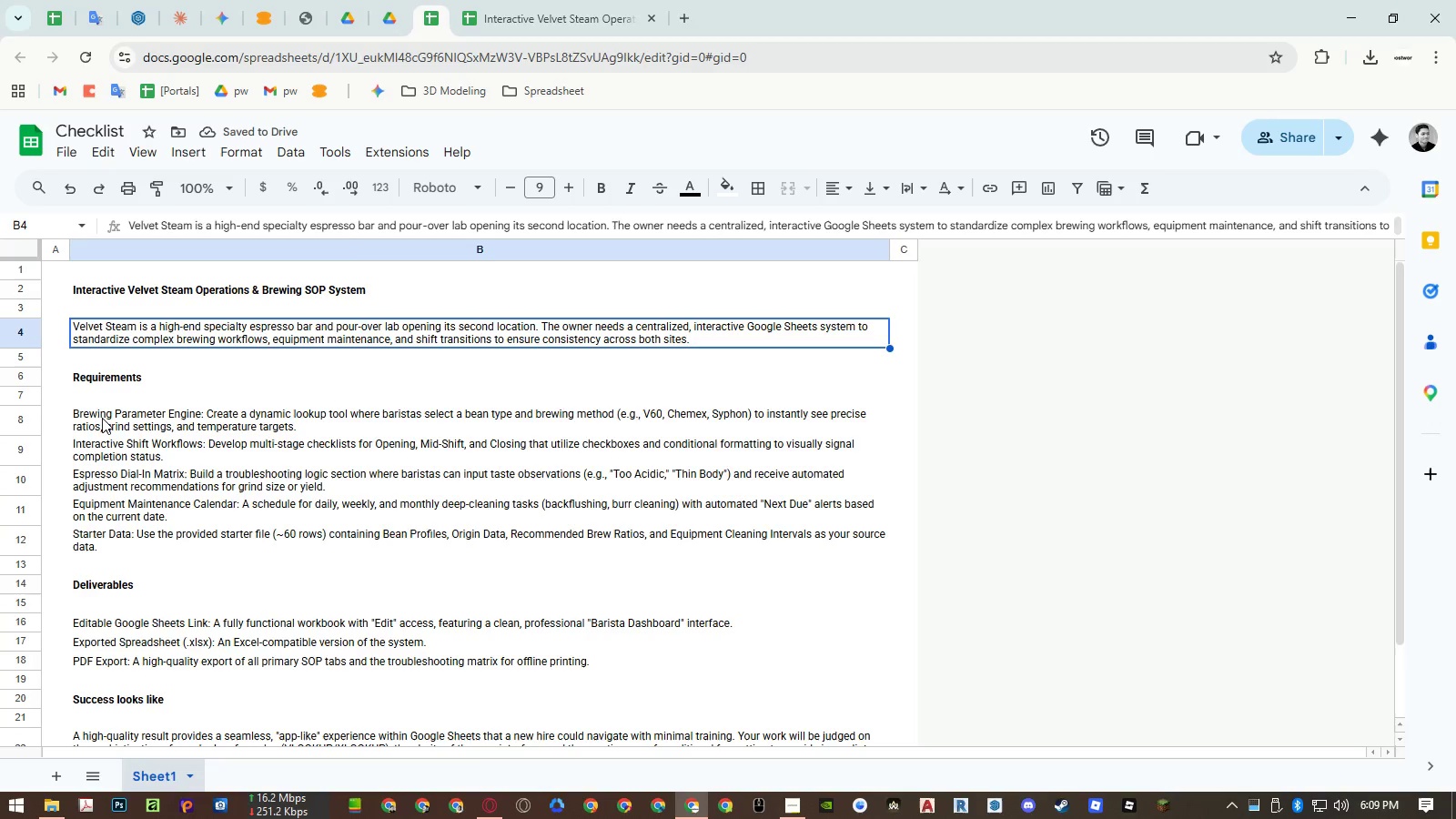 
left_click([102, 418])
 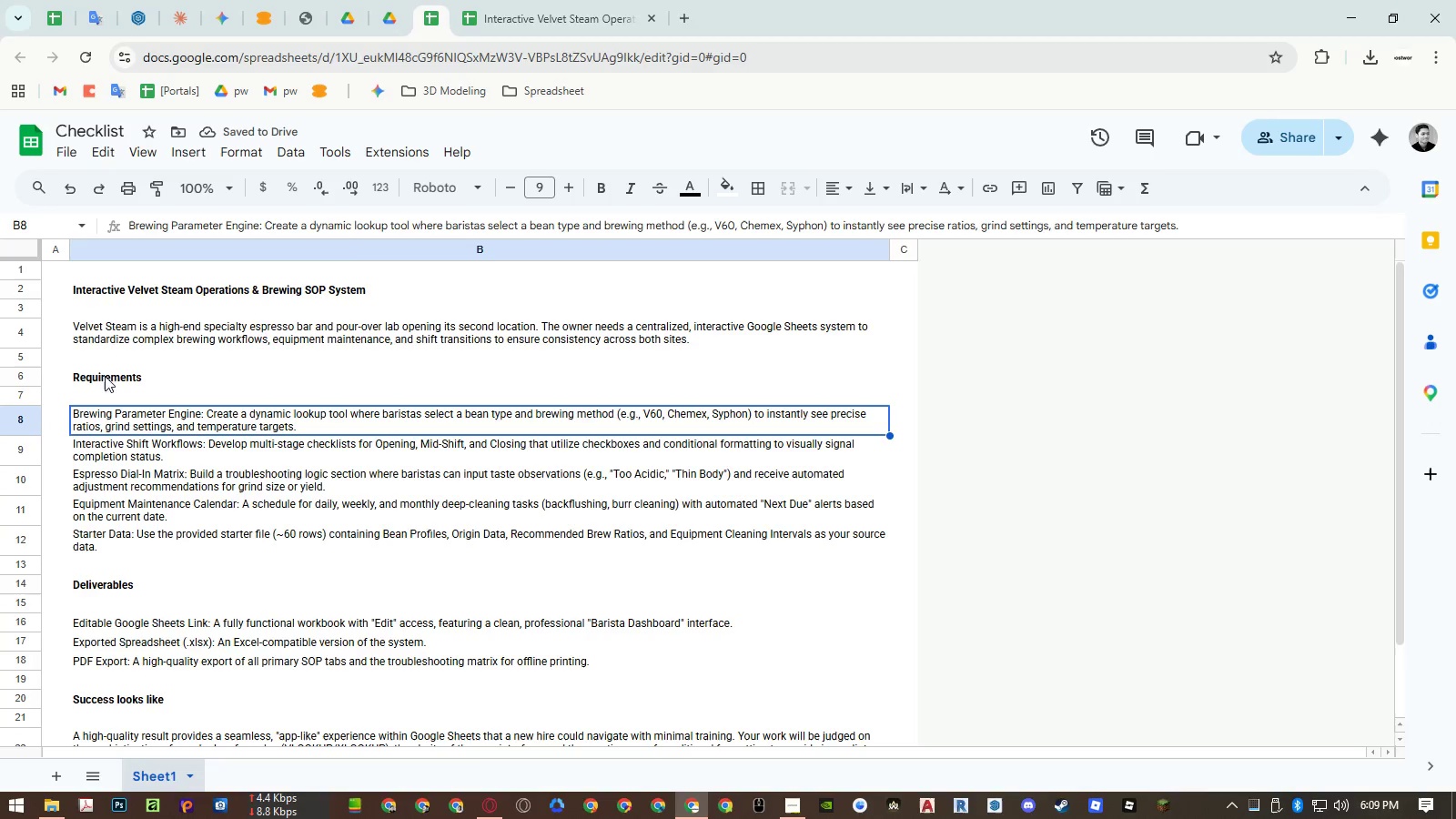 
right_click([54, 250])
 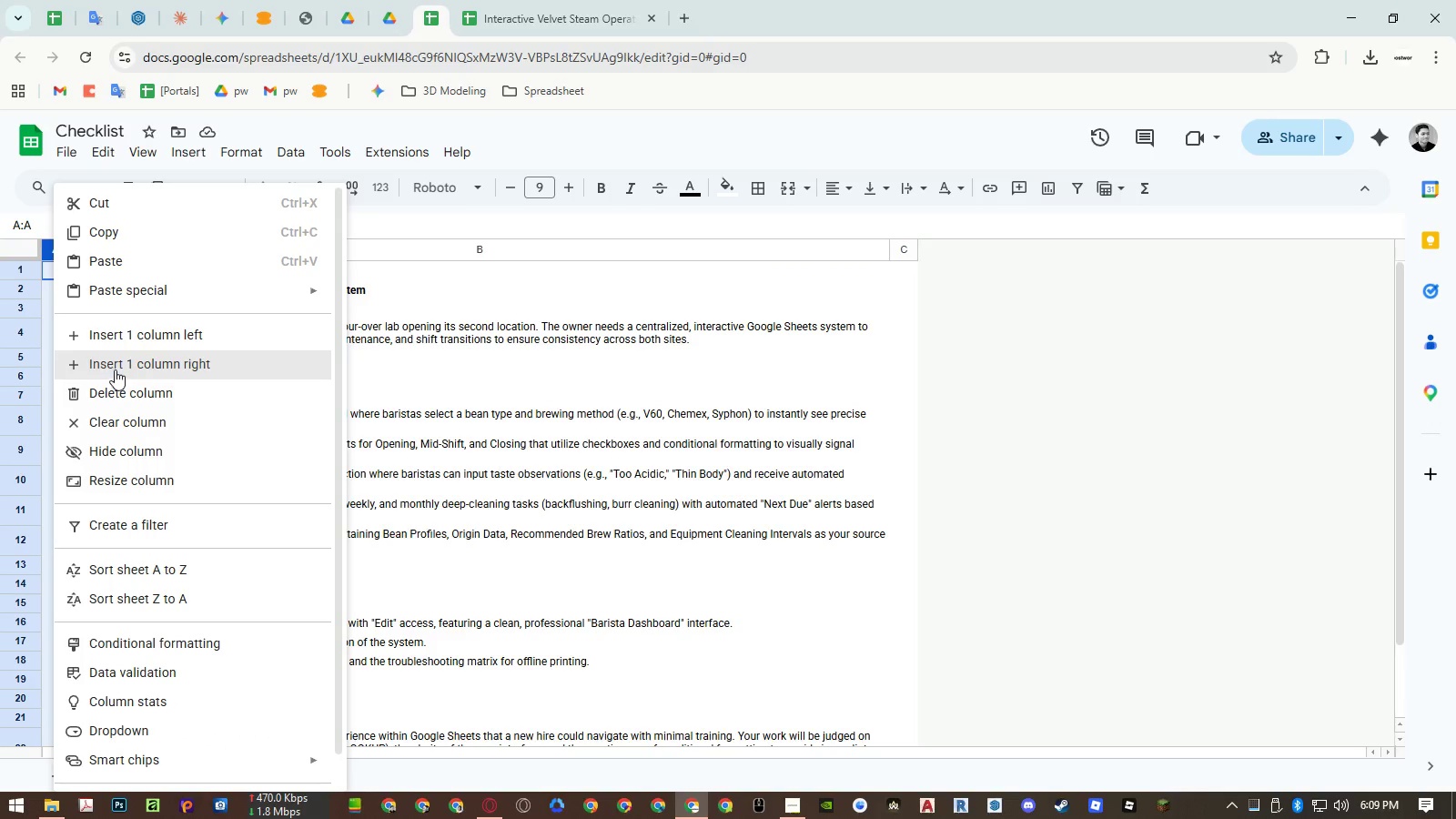 
left_click([116, 369])
 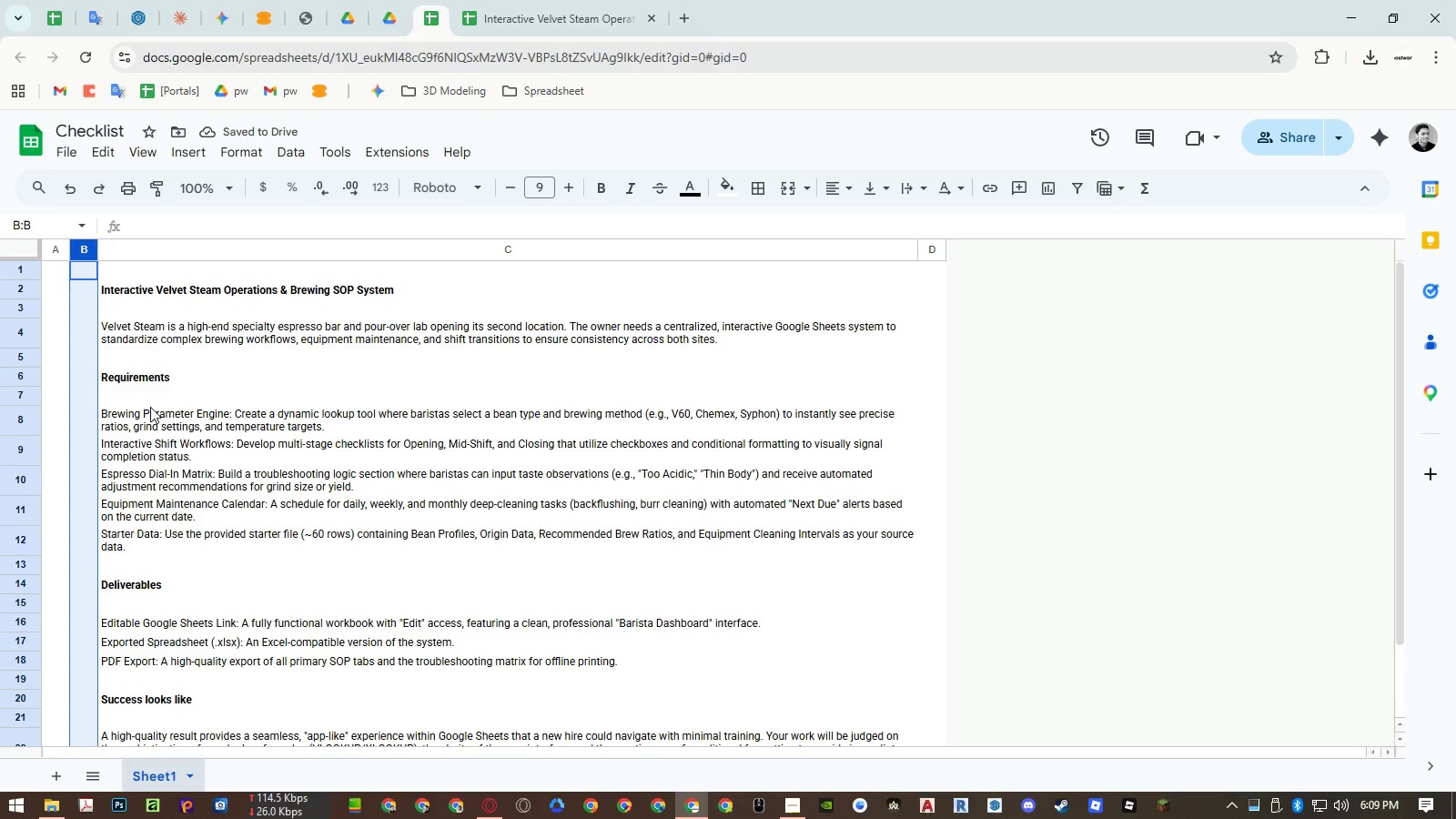 
left_click([85, 418])
 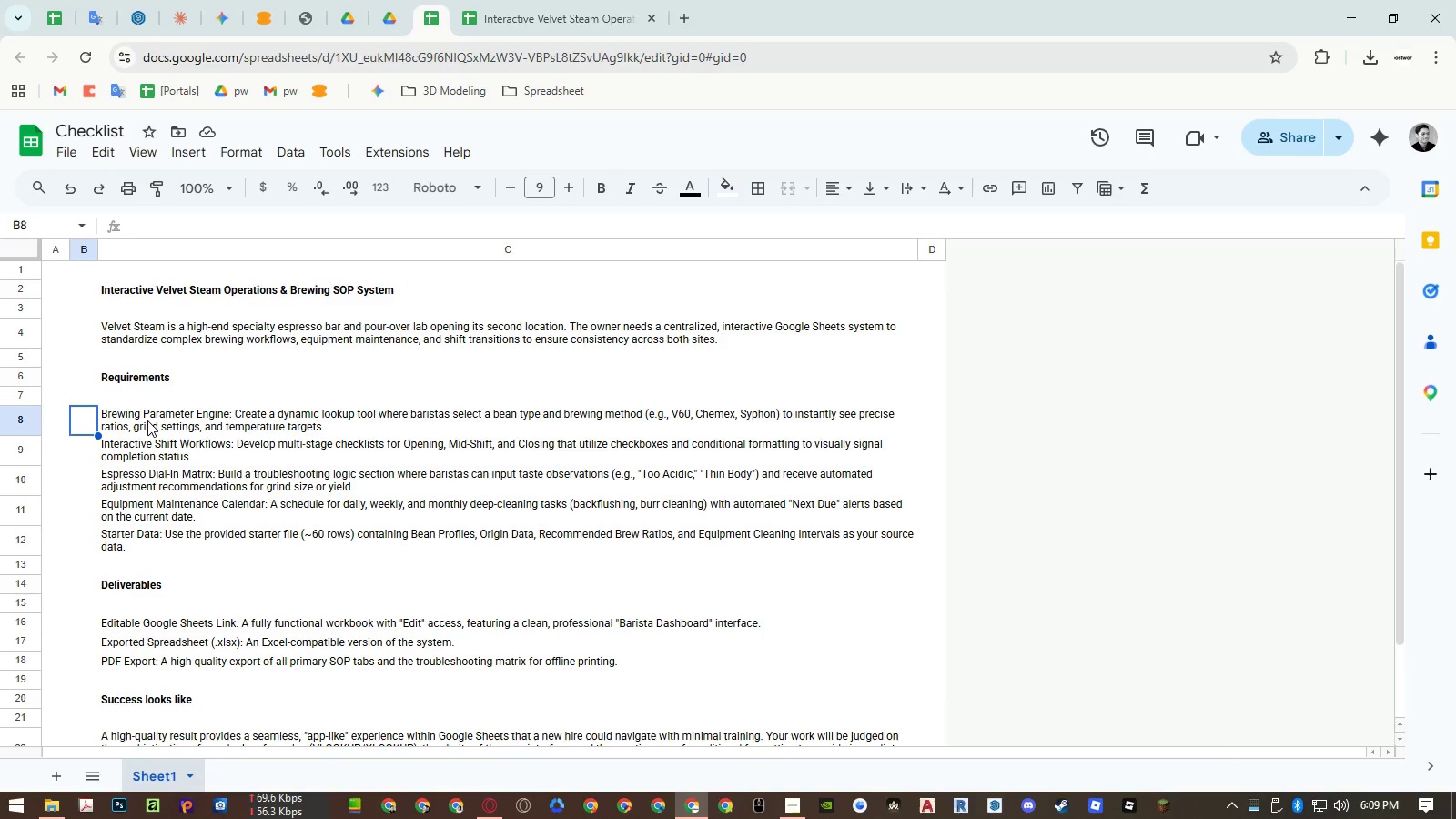 
right_click([26, 419])
 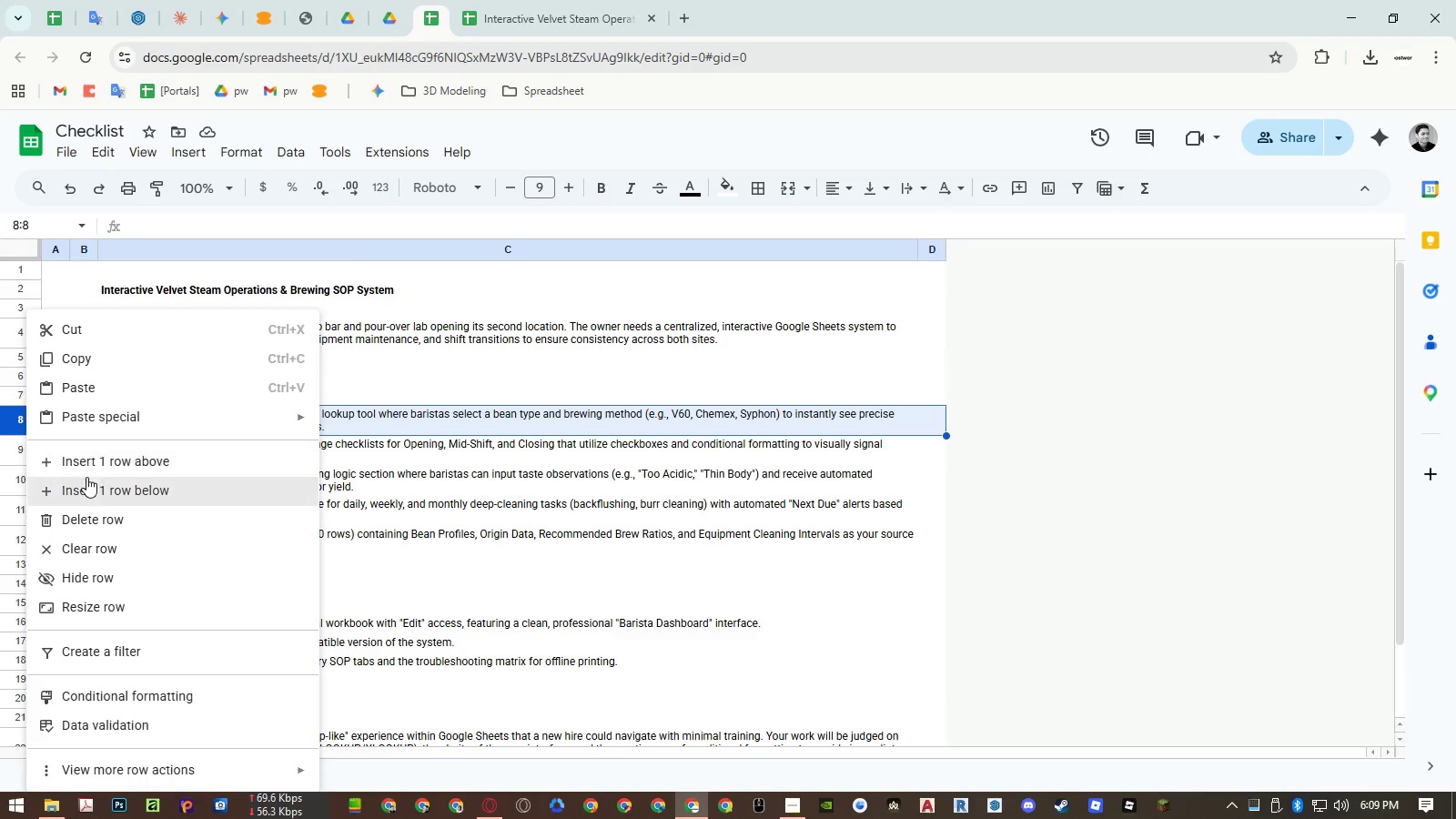 
left_click([90, 486])
 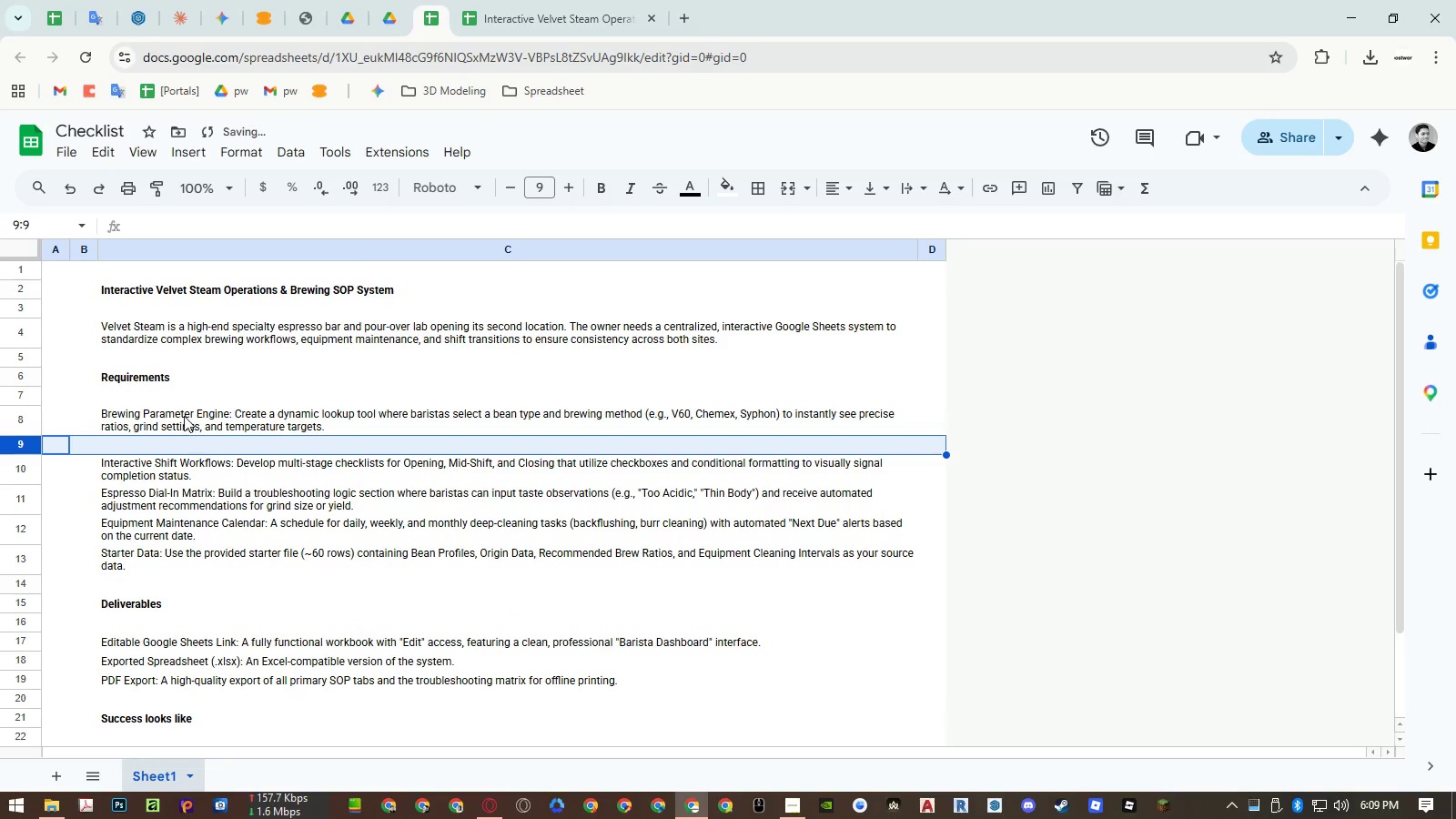 
left_click([184, 416])
 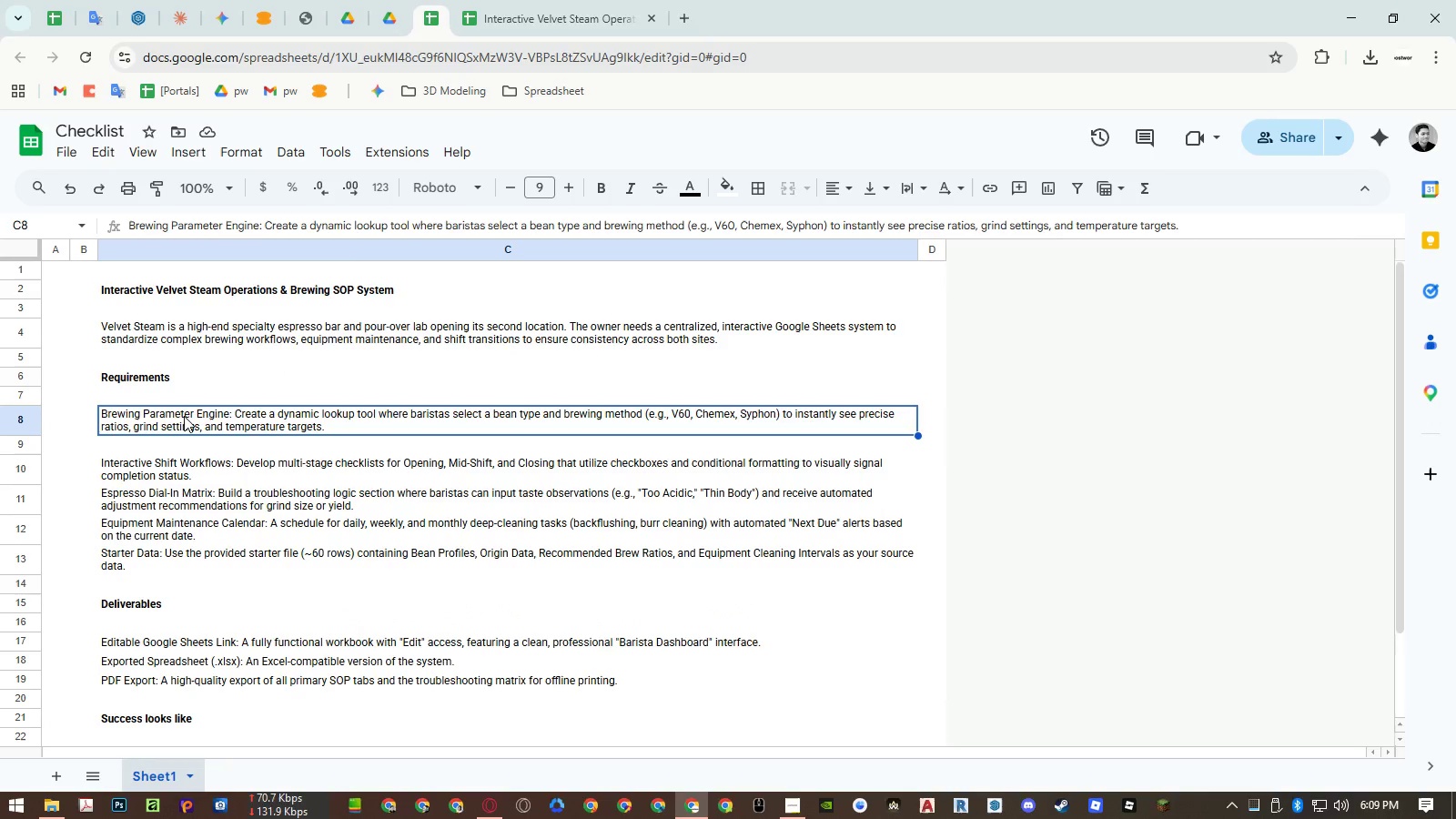 
wait(6.62)
 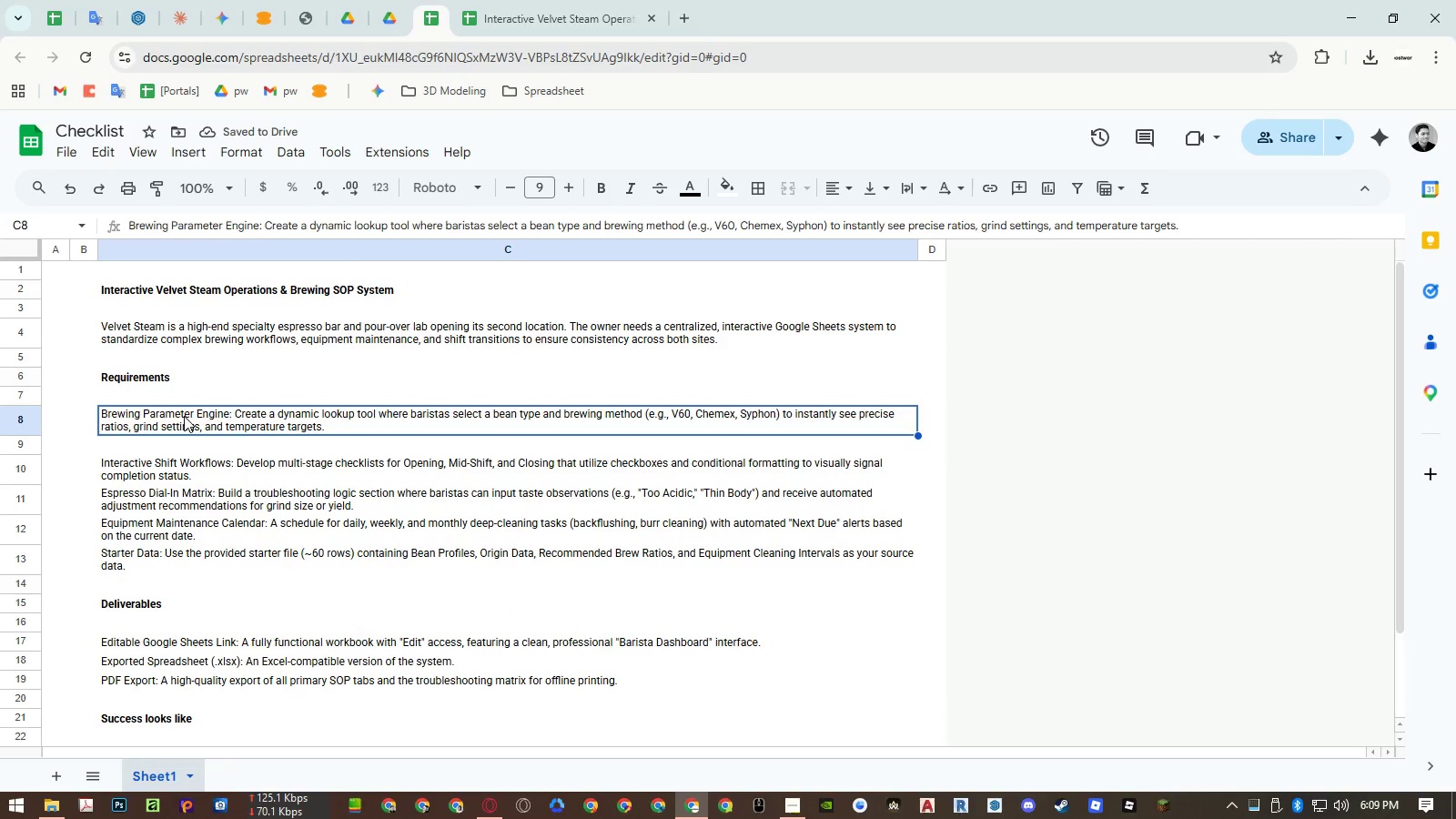 
double_click([184, 416])
 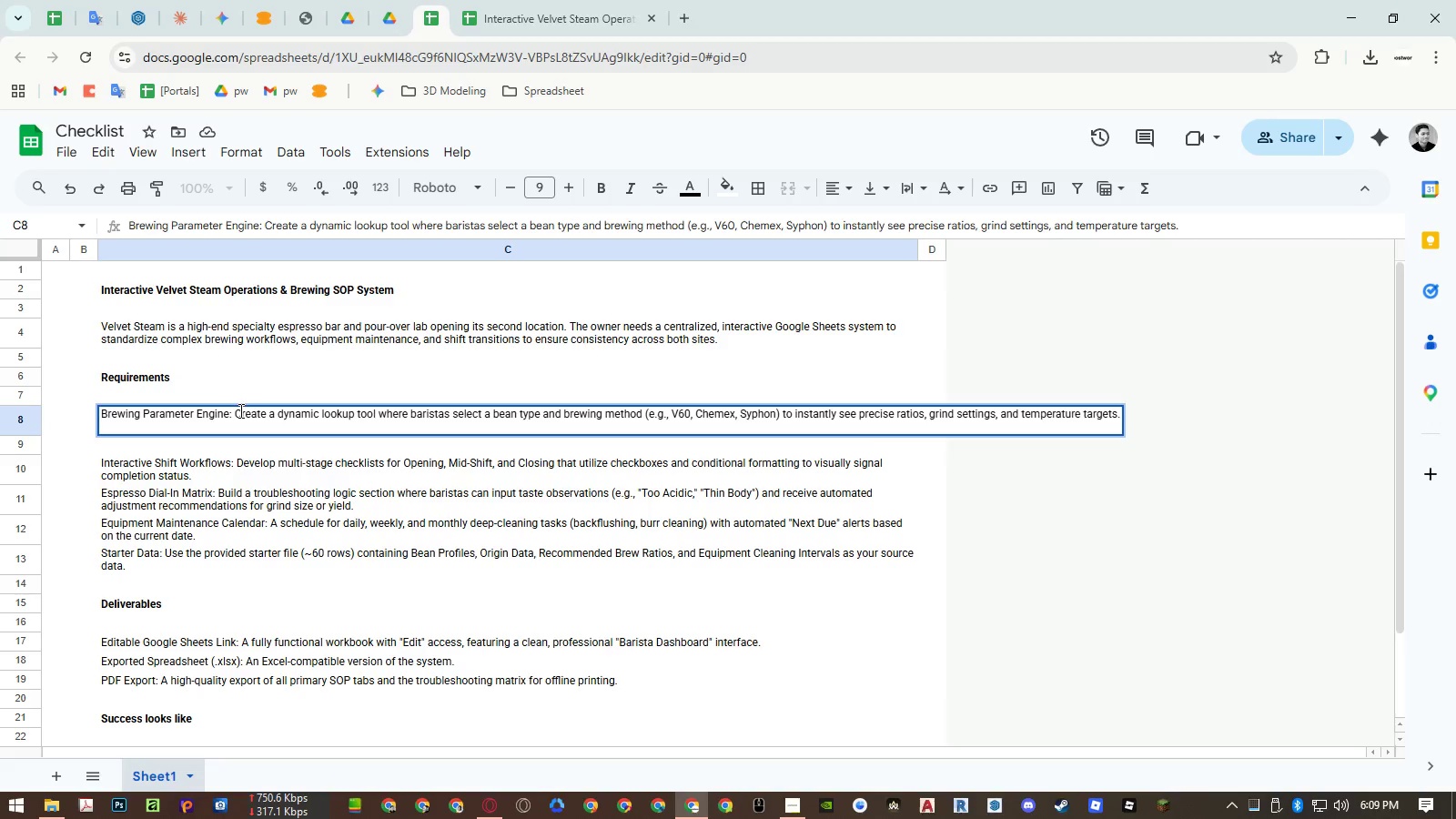 
left_click([235, 411])
 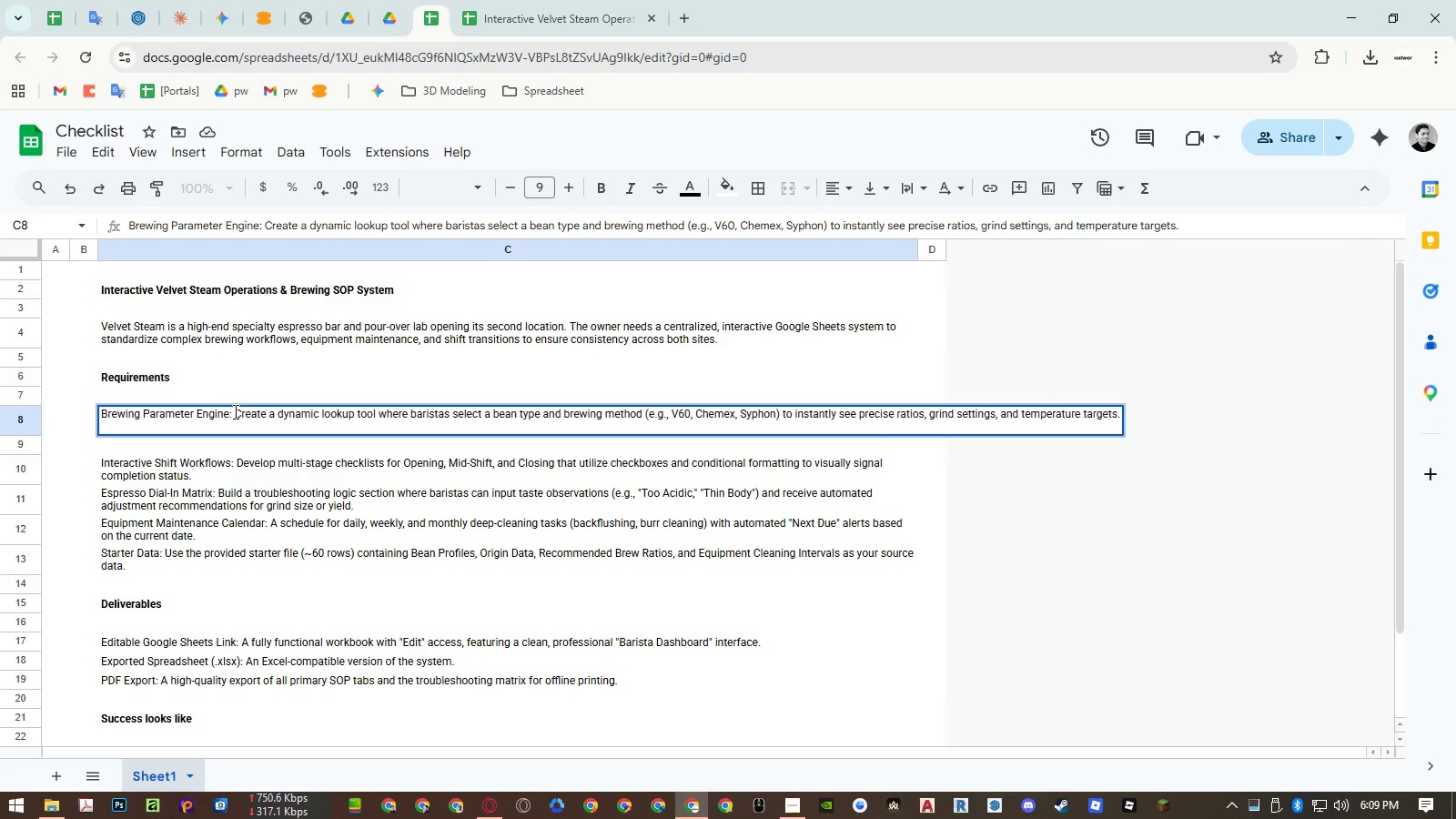 
hold_key(key=ControlRight, duration=0.39)
 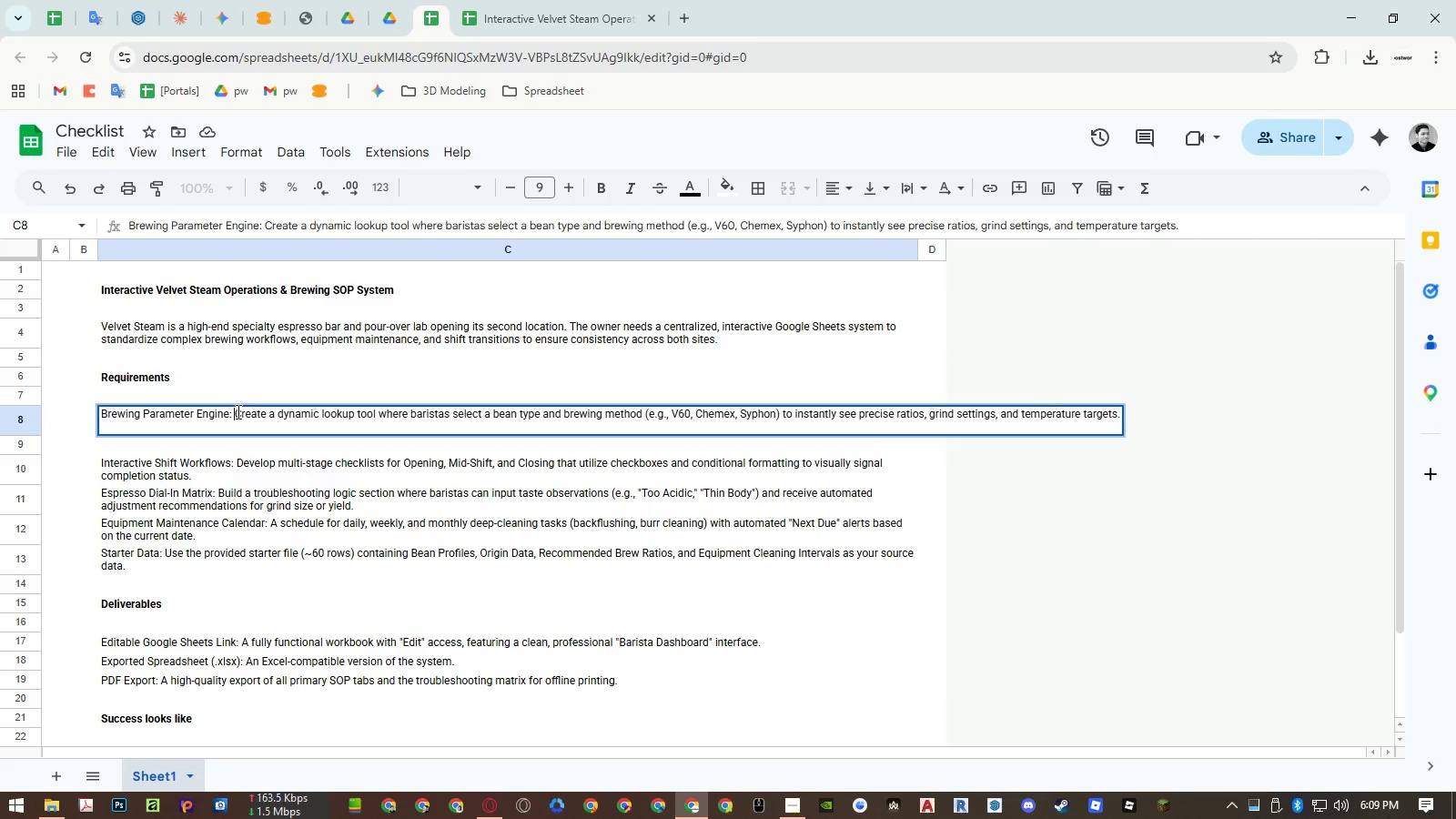 
left_click([237, 412])
 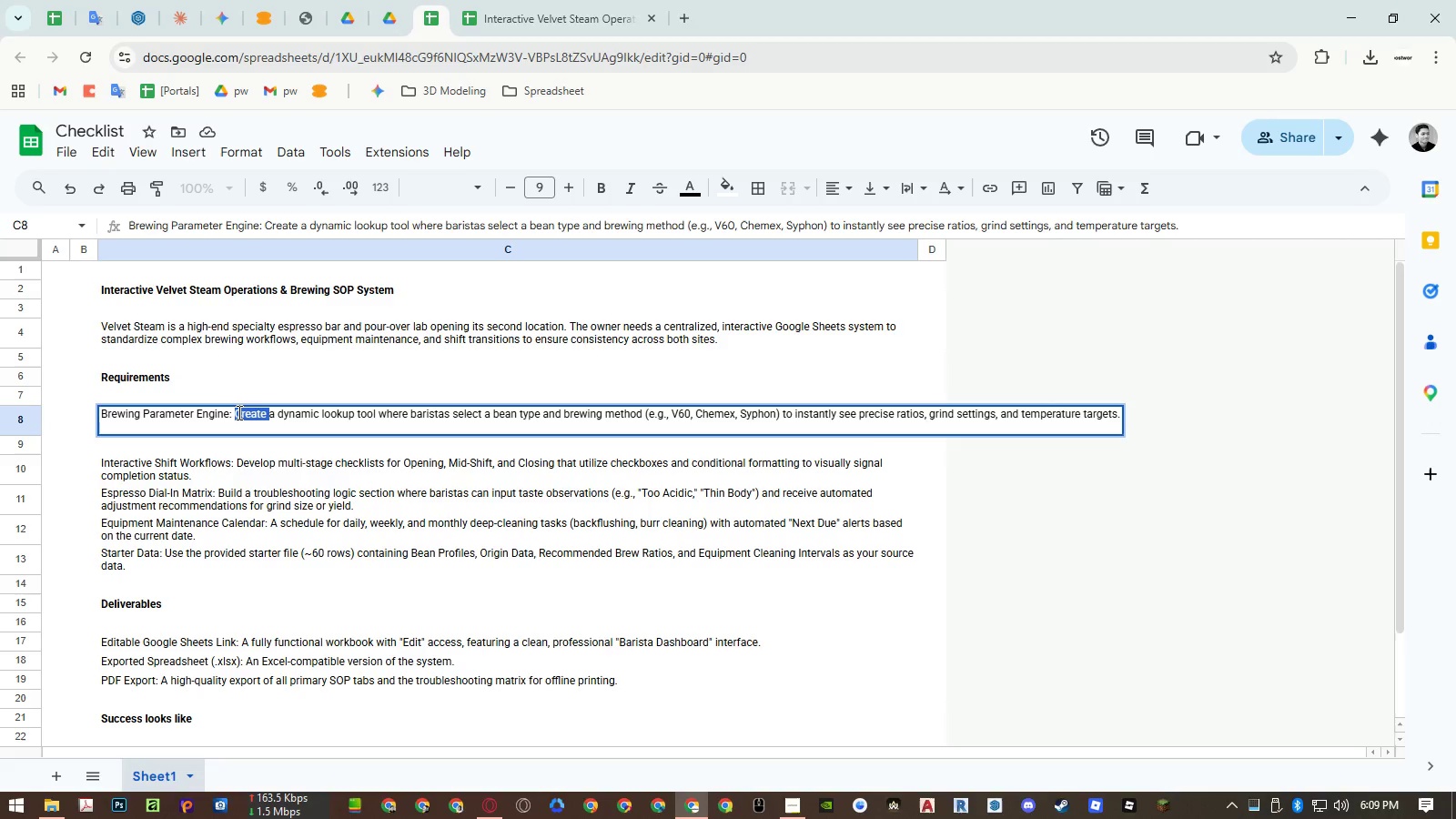 
left_click_drag(start_coordinate=[238, 412], to_coordinate=[1330, 389])
 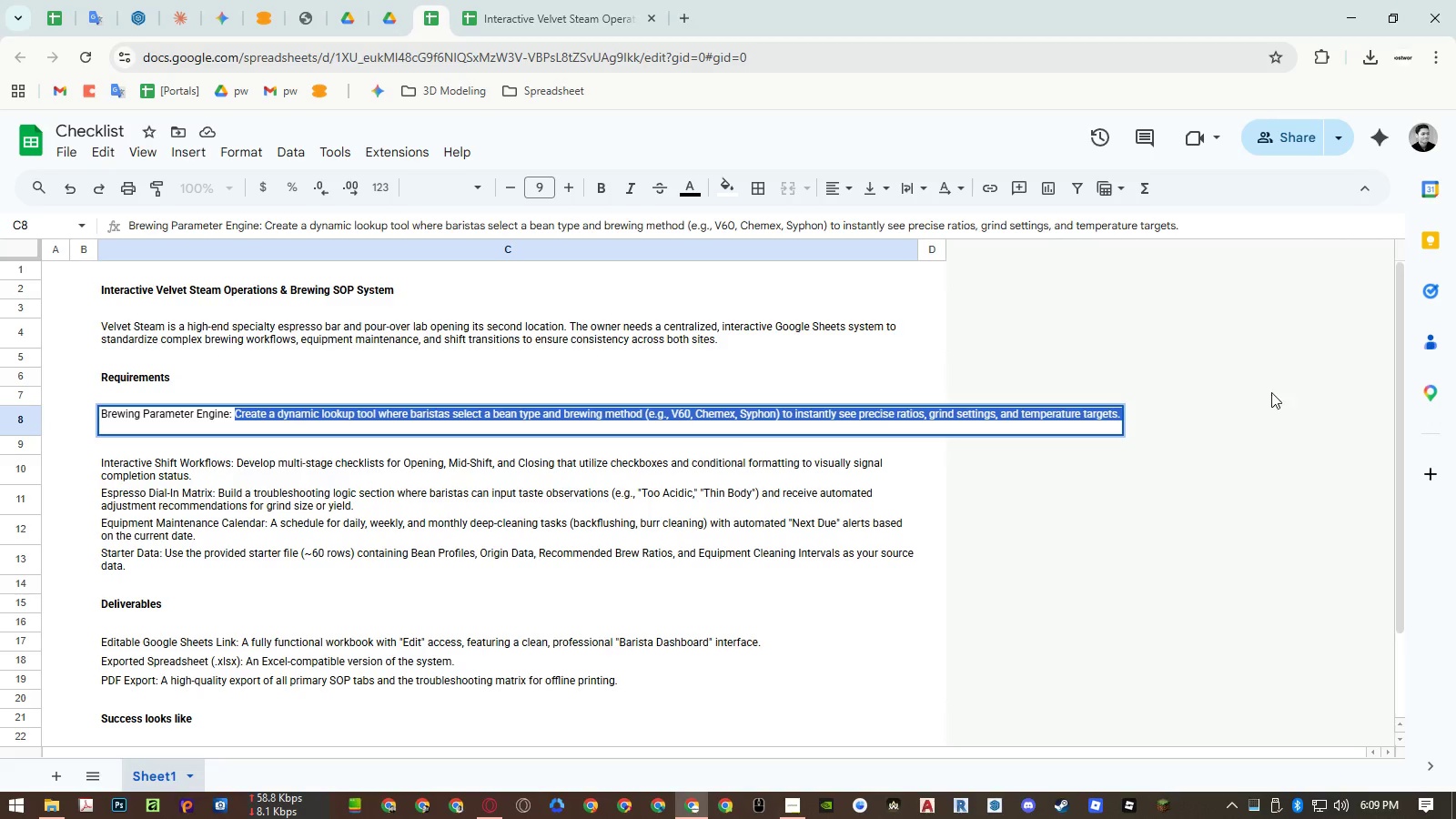 
key(Control+X)
 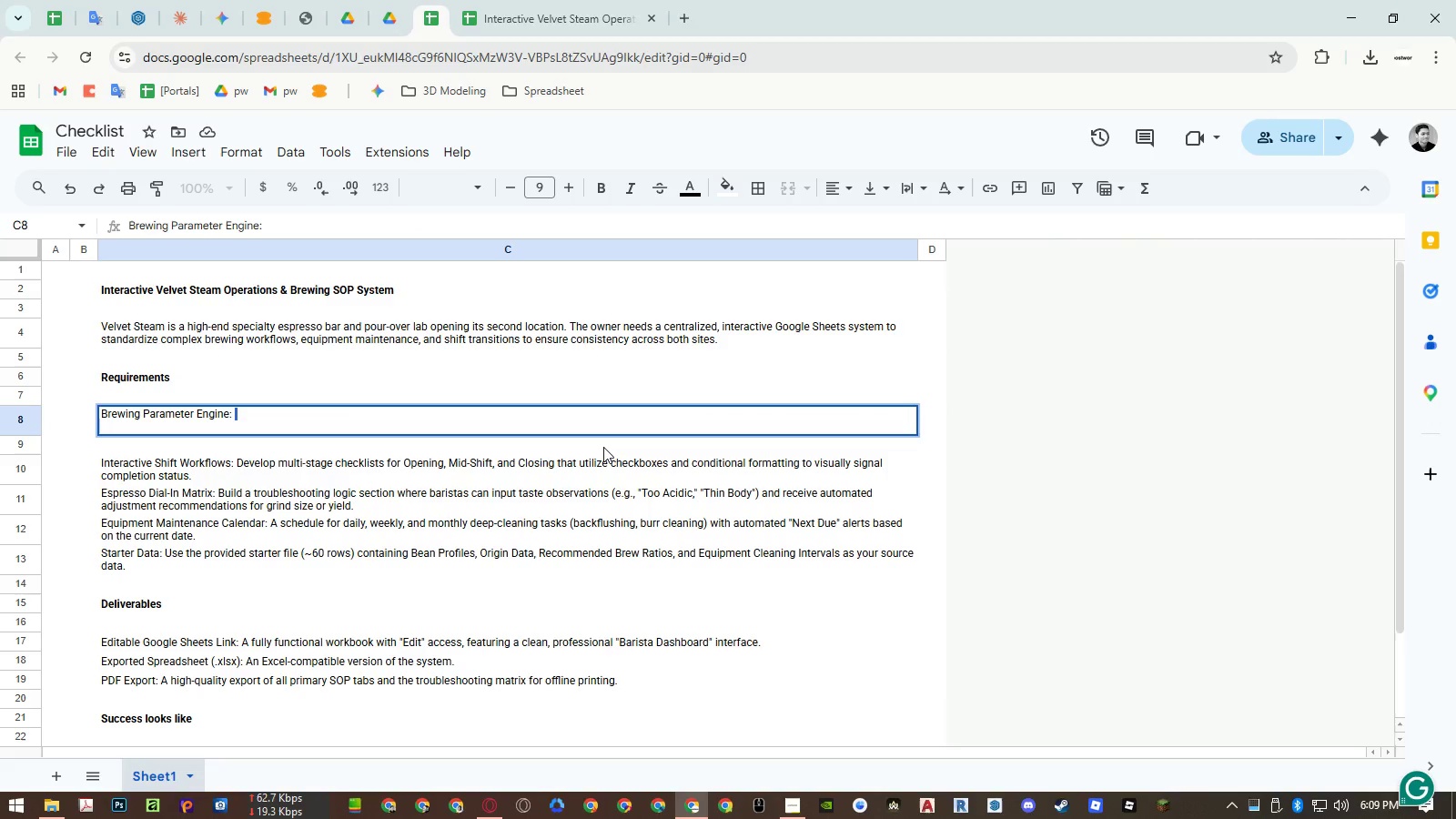 
key(Enter)
 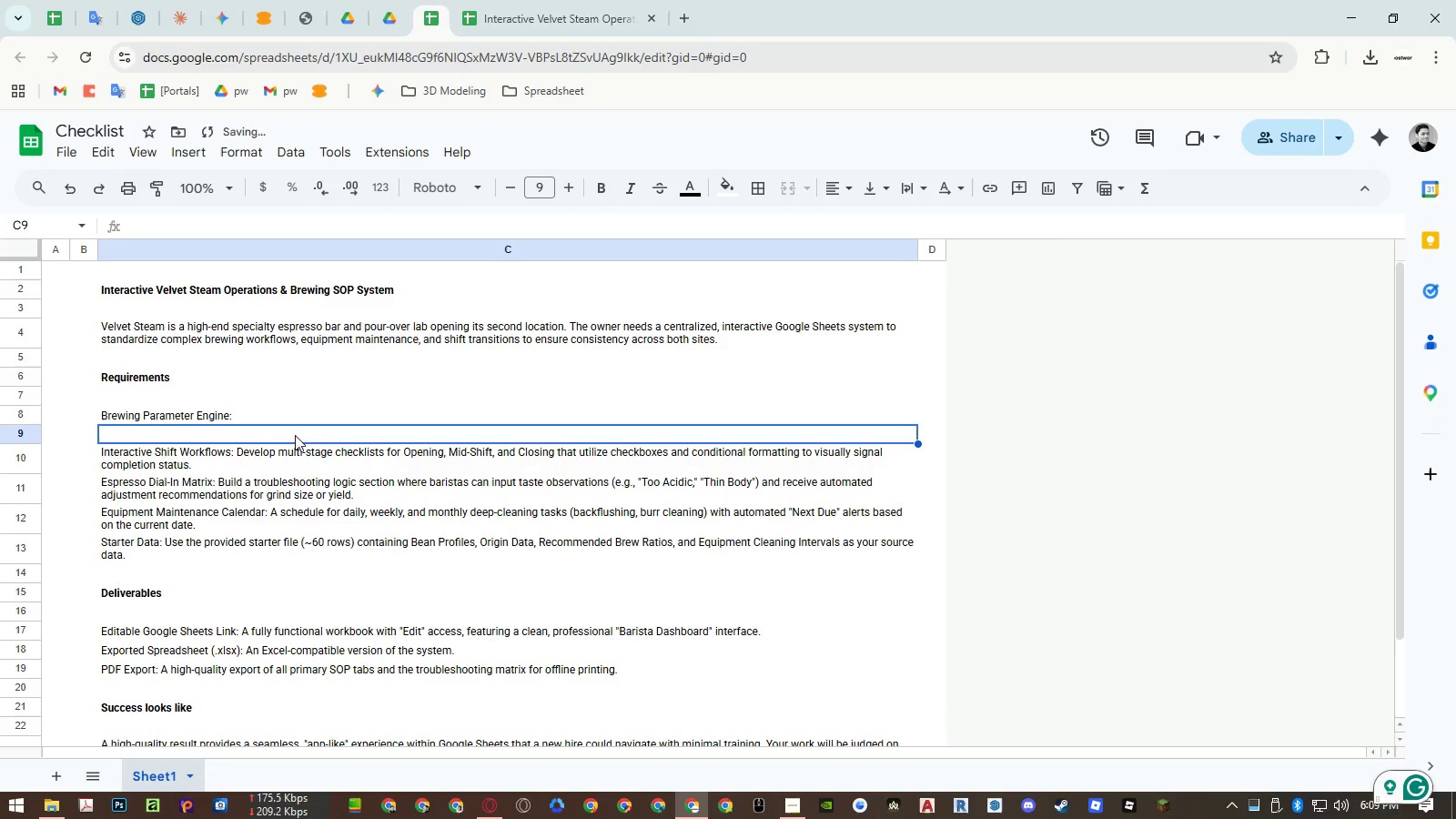 
double_click([295, 435])
 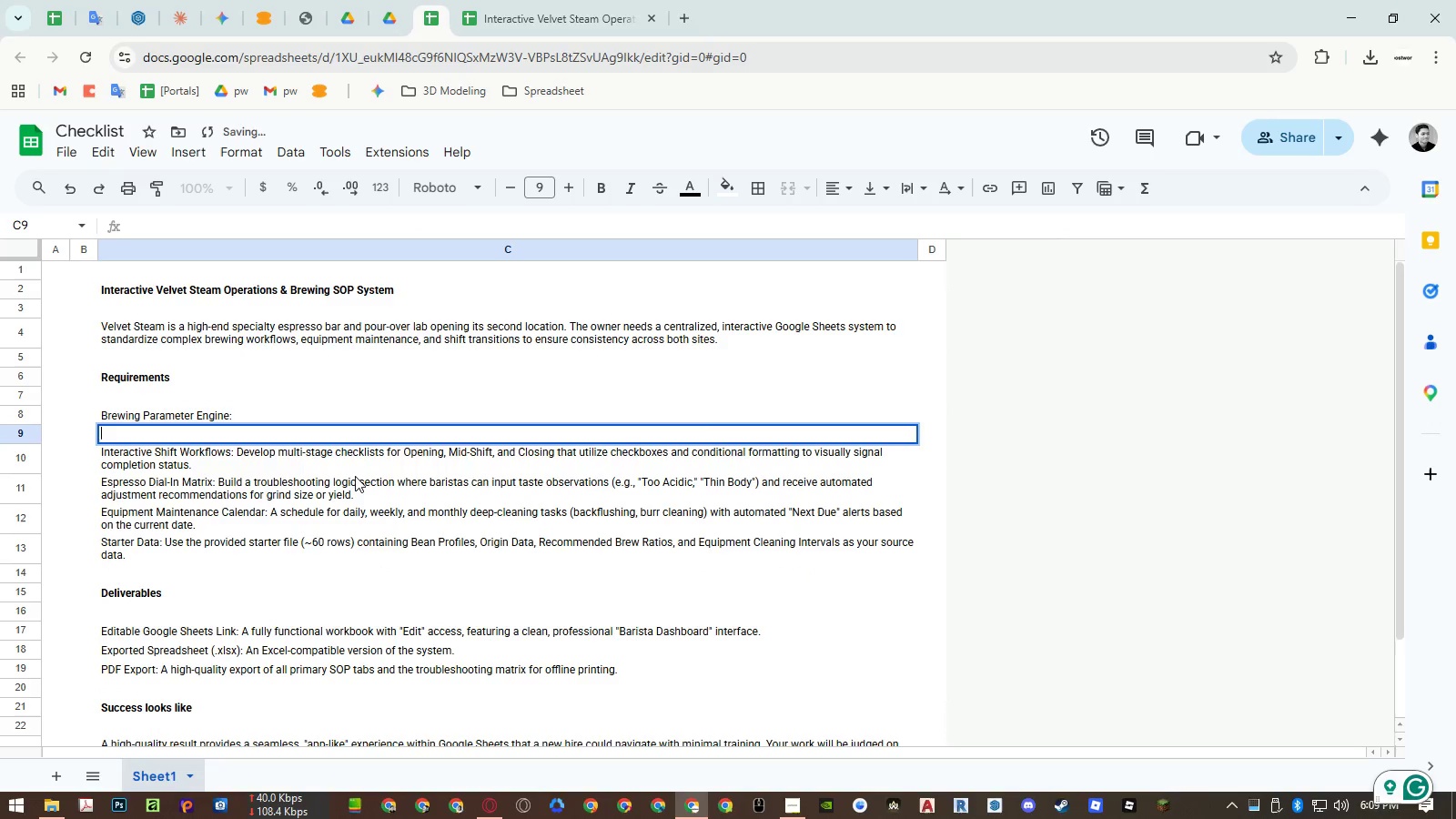 
key(Control+ControlLeft)
 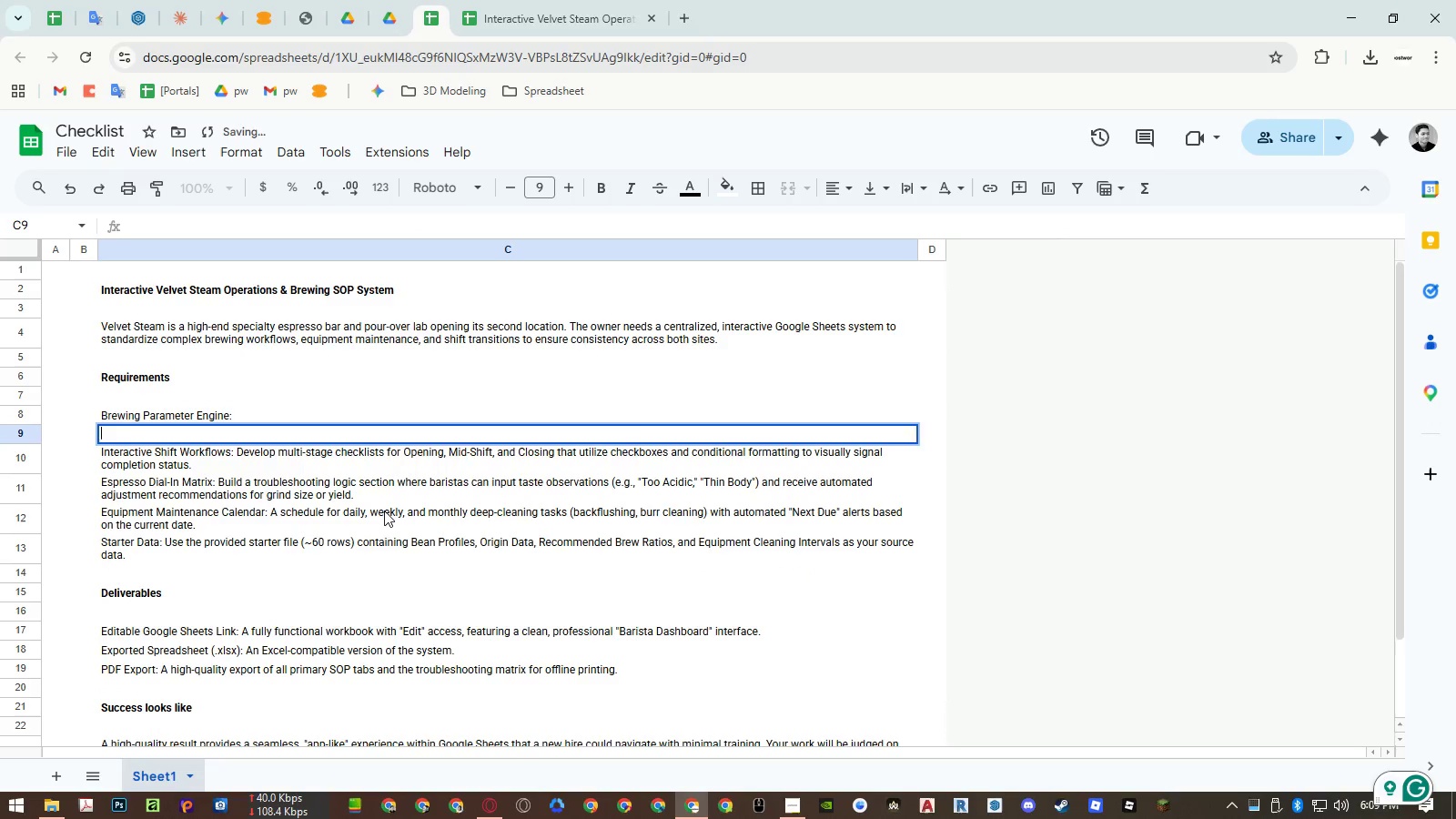 
key(Control+V)
 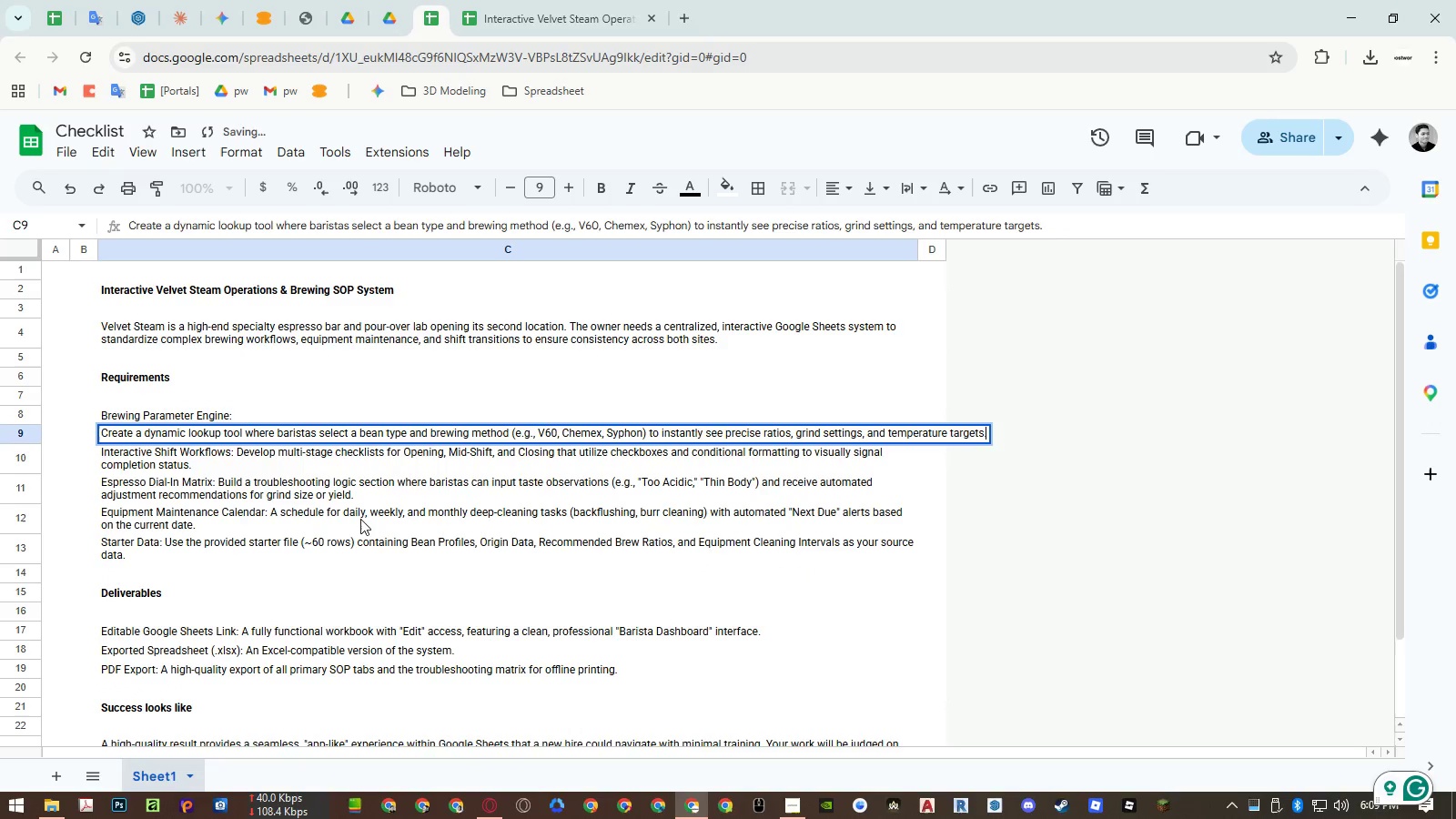 
key(Enter)
 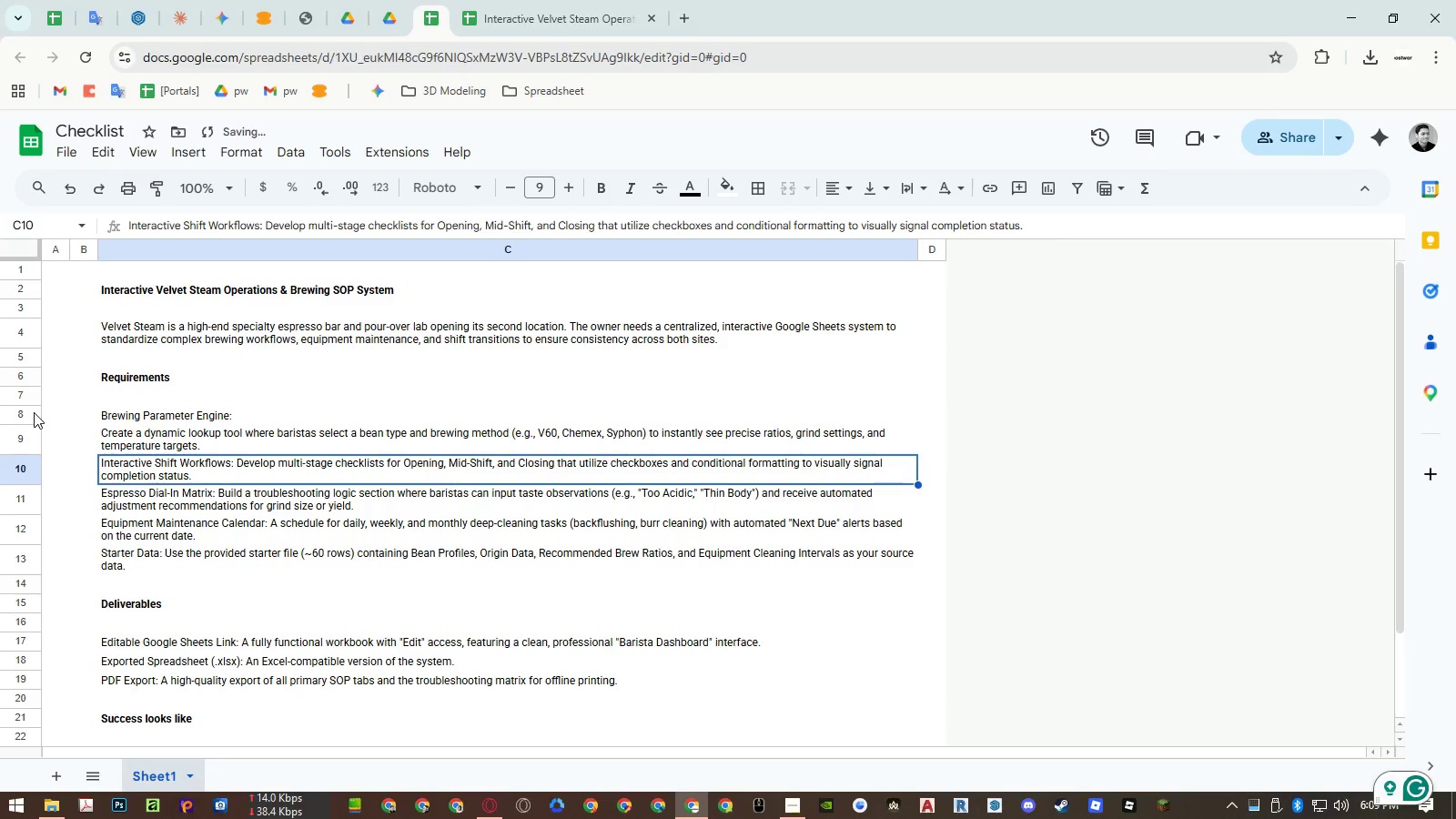 
left_click([34, 412])
 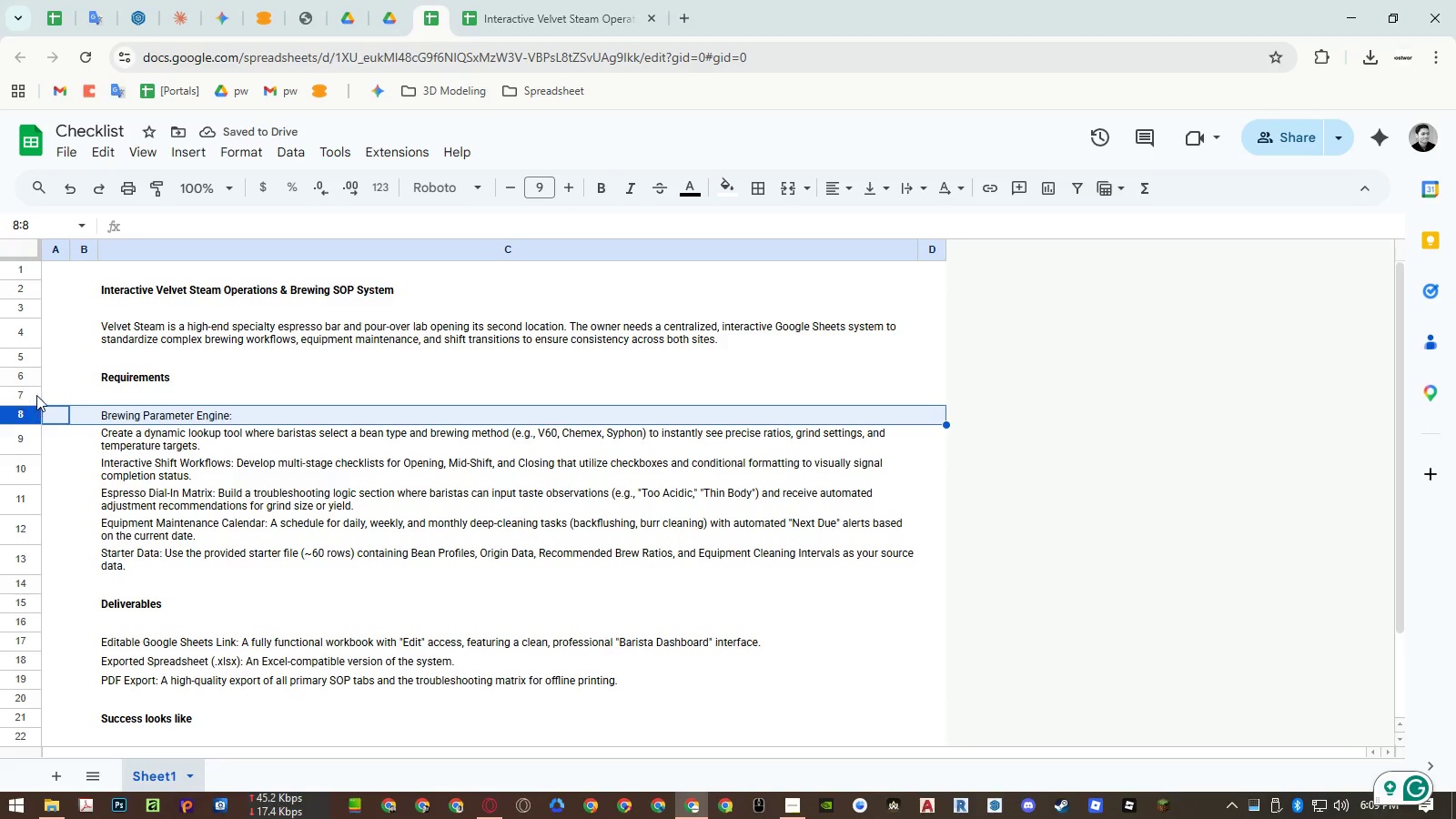 
left_click([27, 379])
 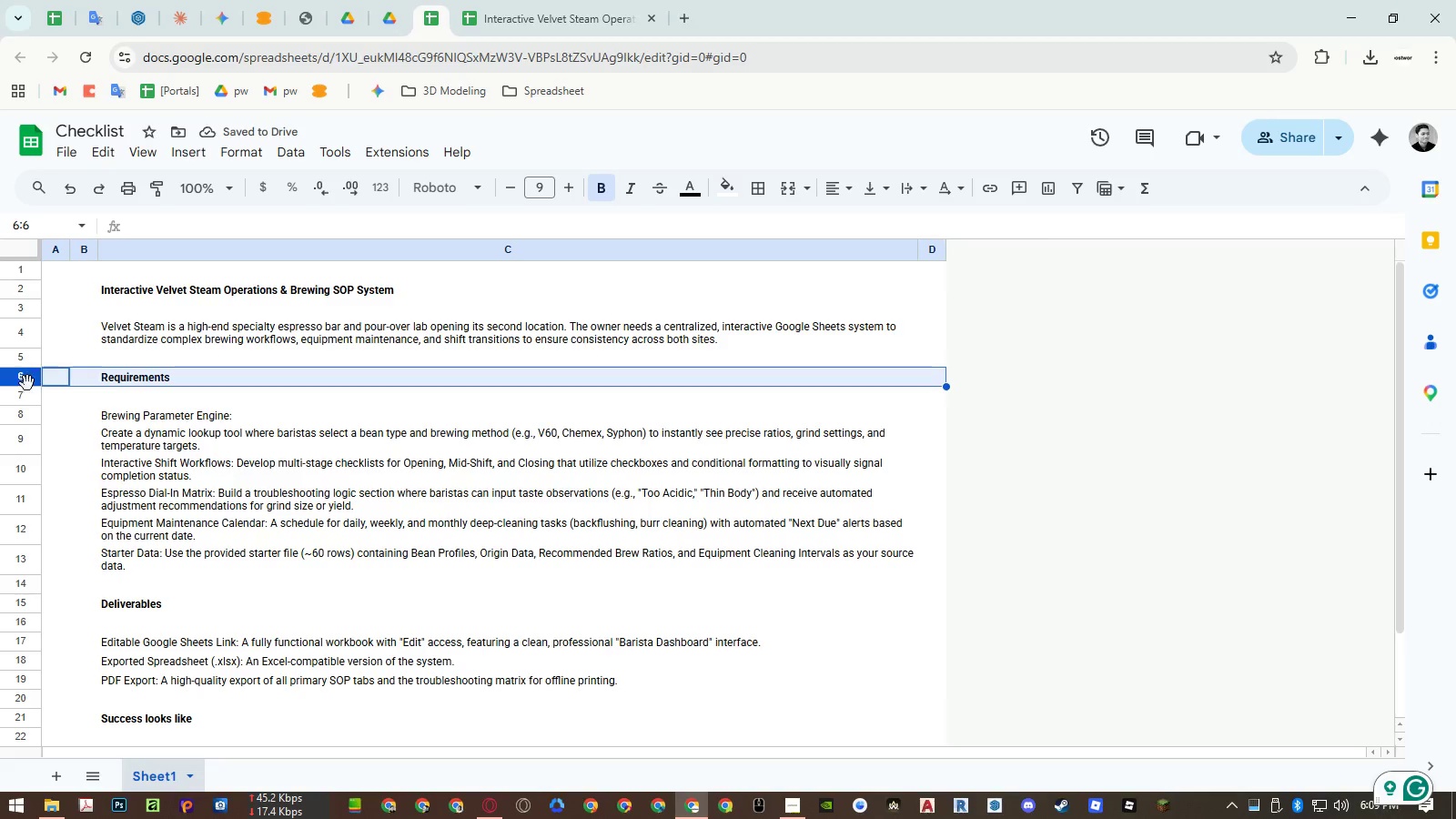 
hold_key(key=ControlLeft, duration=1.5)
left_click([30, 601])
 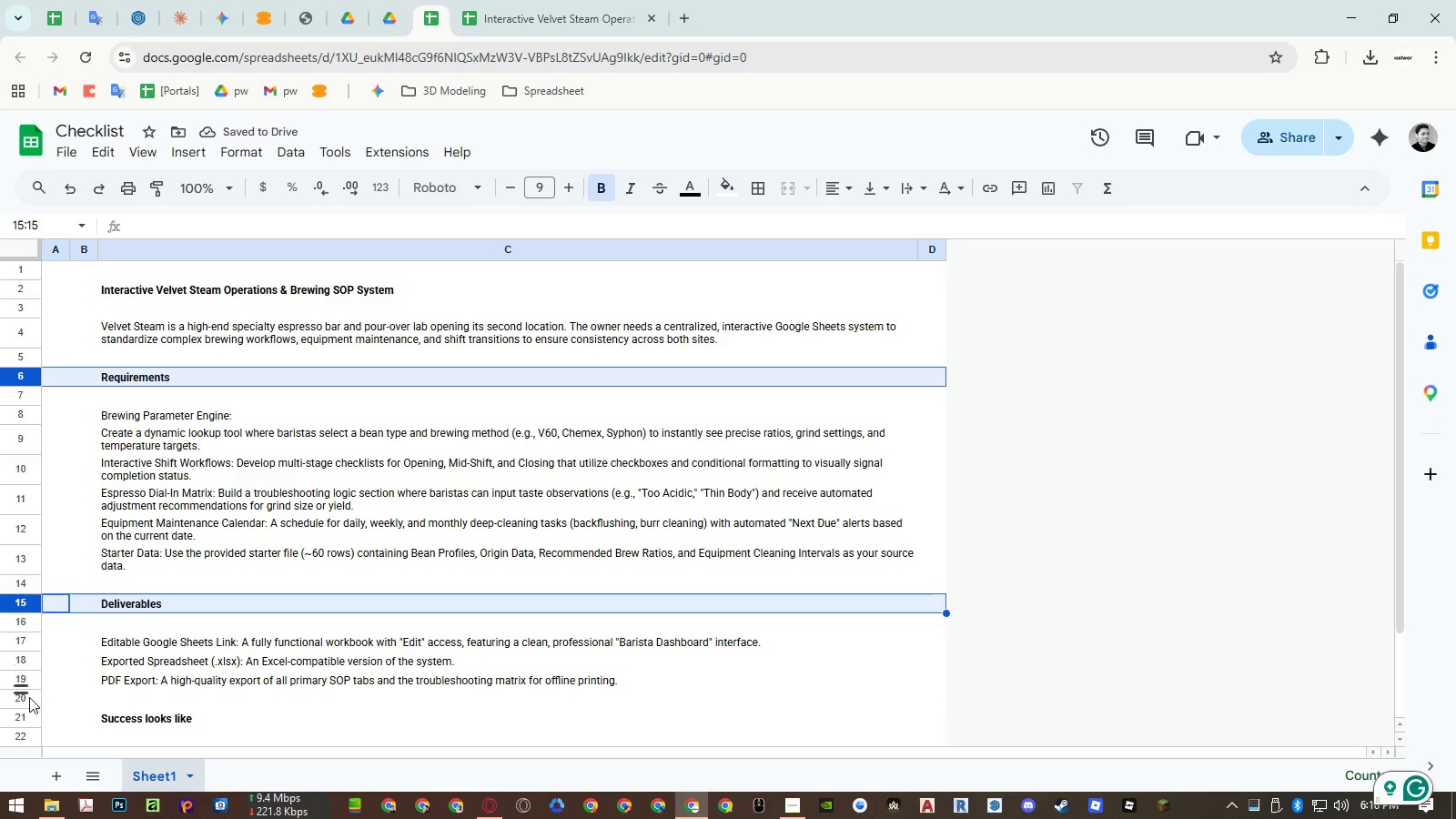 
hold_key(key=ControlLeft, duration=0.75)
left_click([25, 714])
 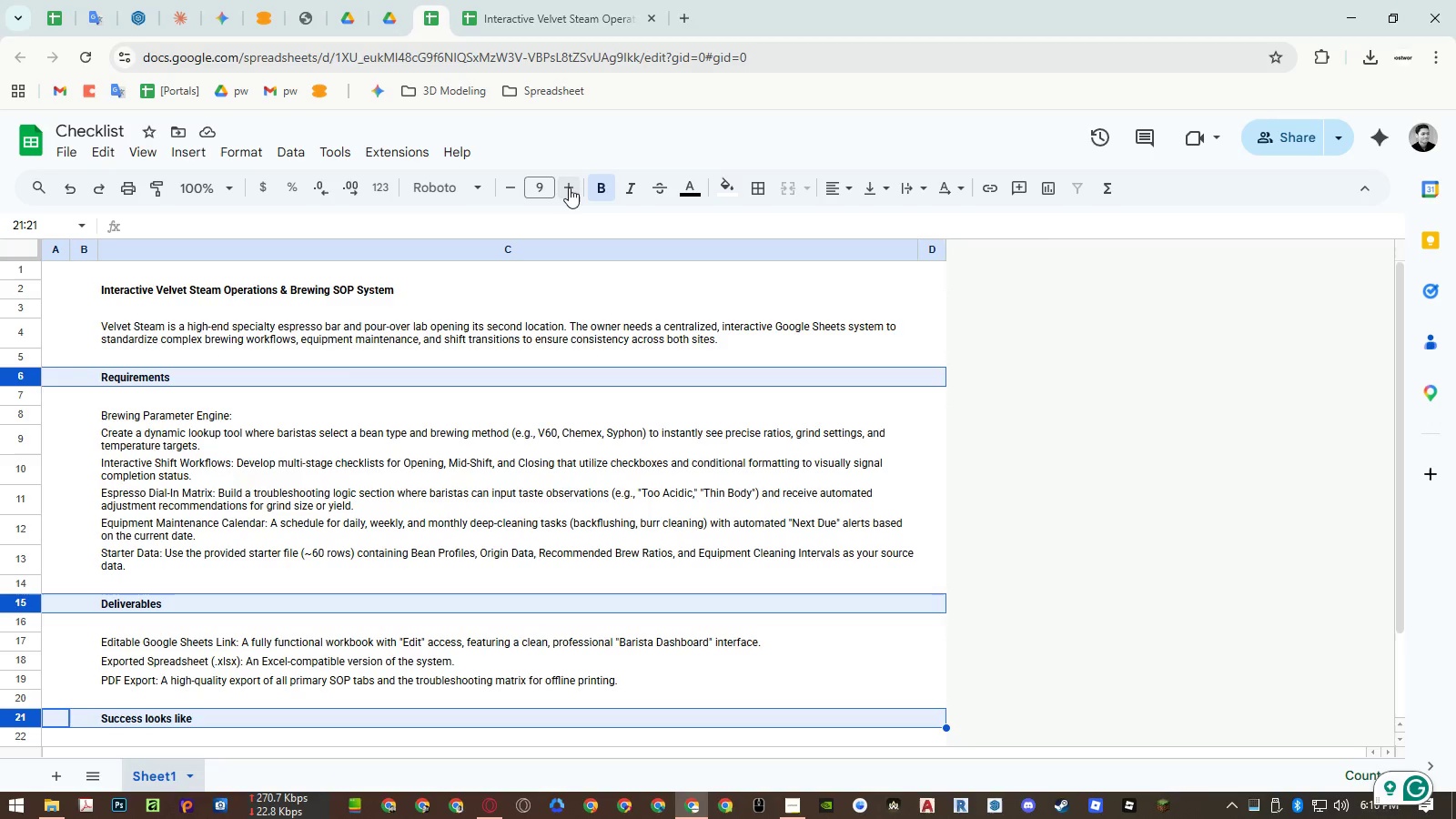 
double_click([571, 187])
 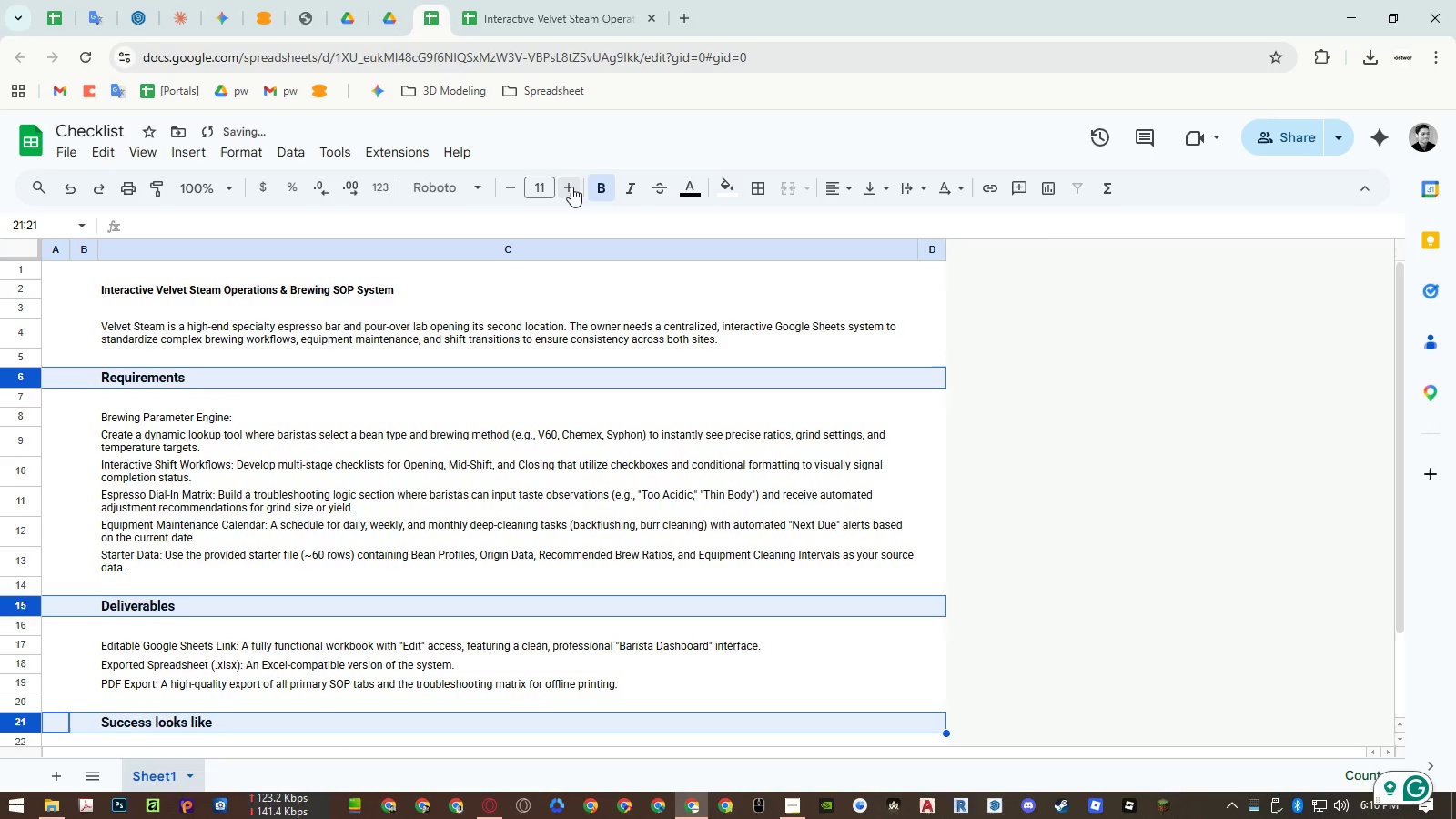 
triple_click([571, 187])
 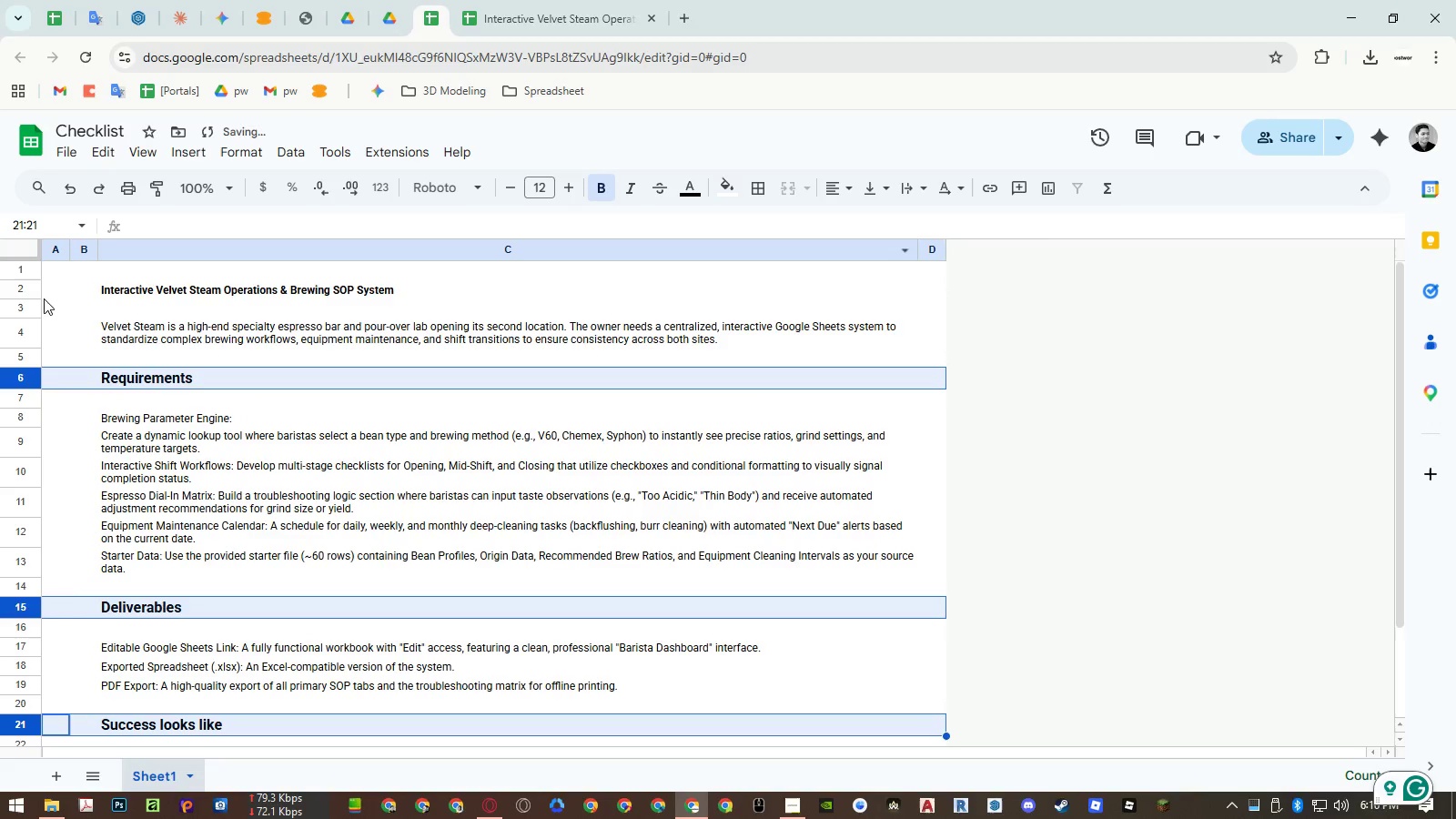 
left_click([26, 293])
 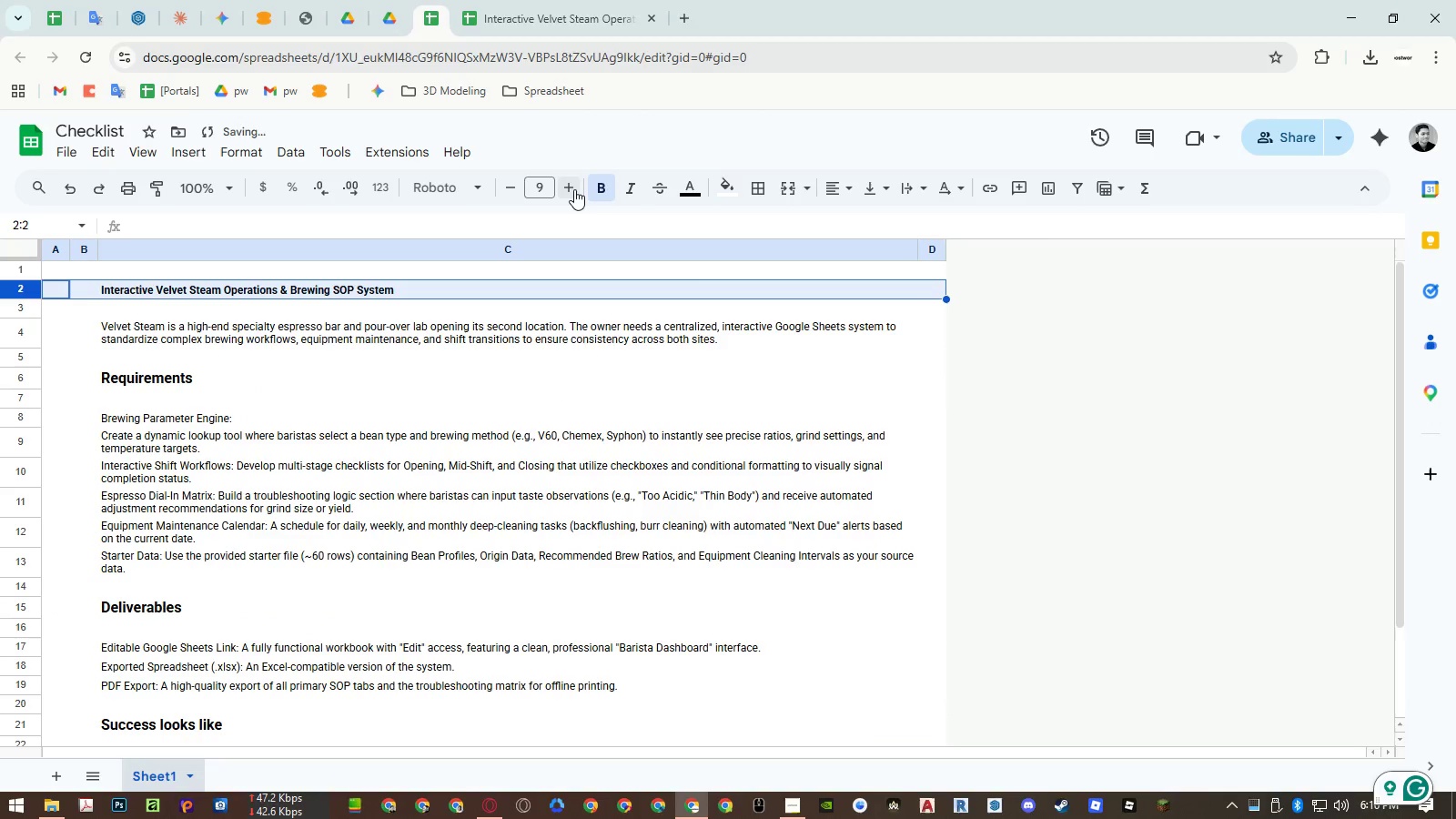 
double_click([573, 189])
 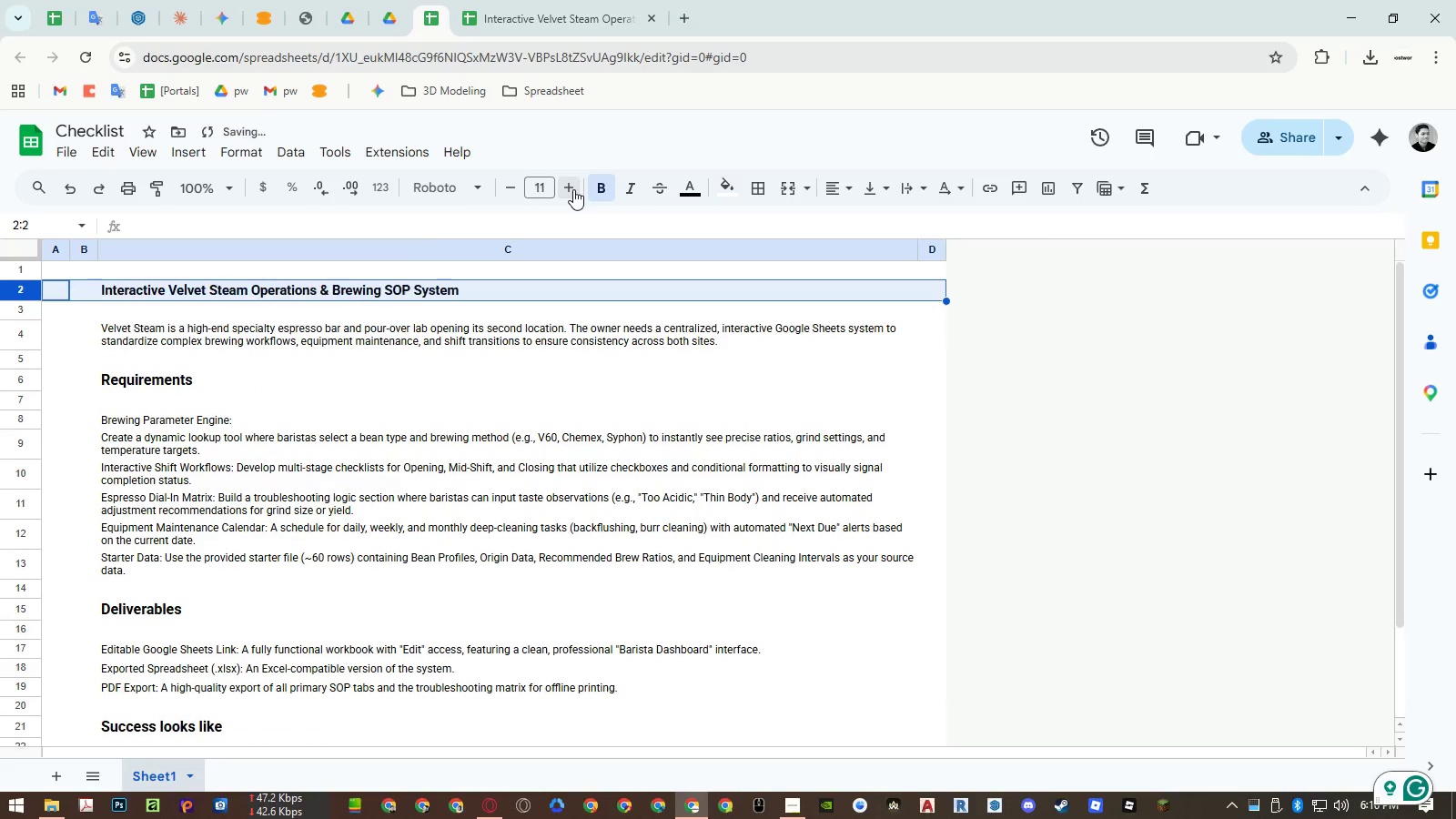 
triple_click([573, 189])
 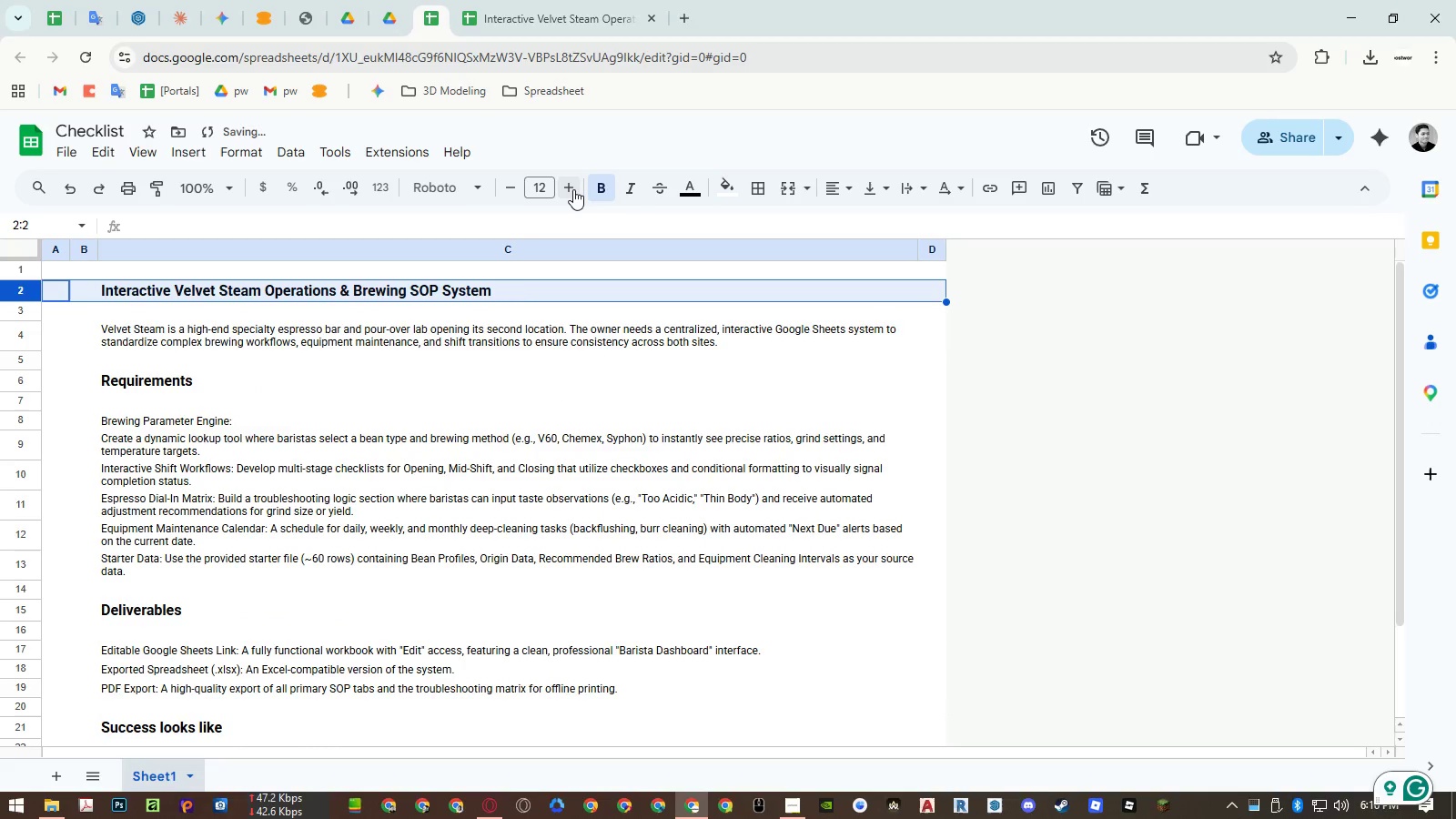 
triple_click([573, 189])
 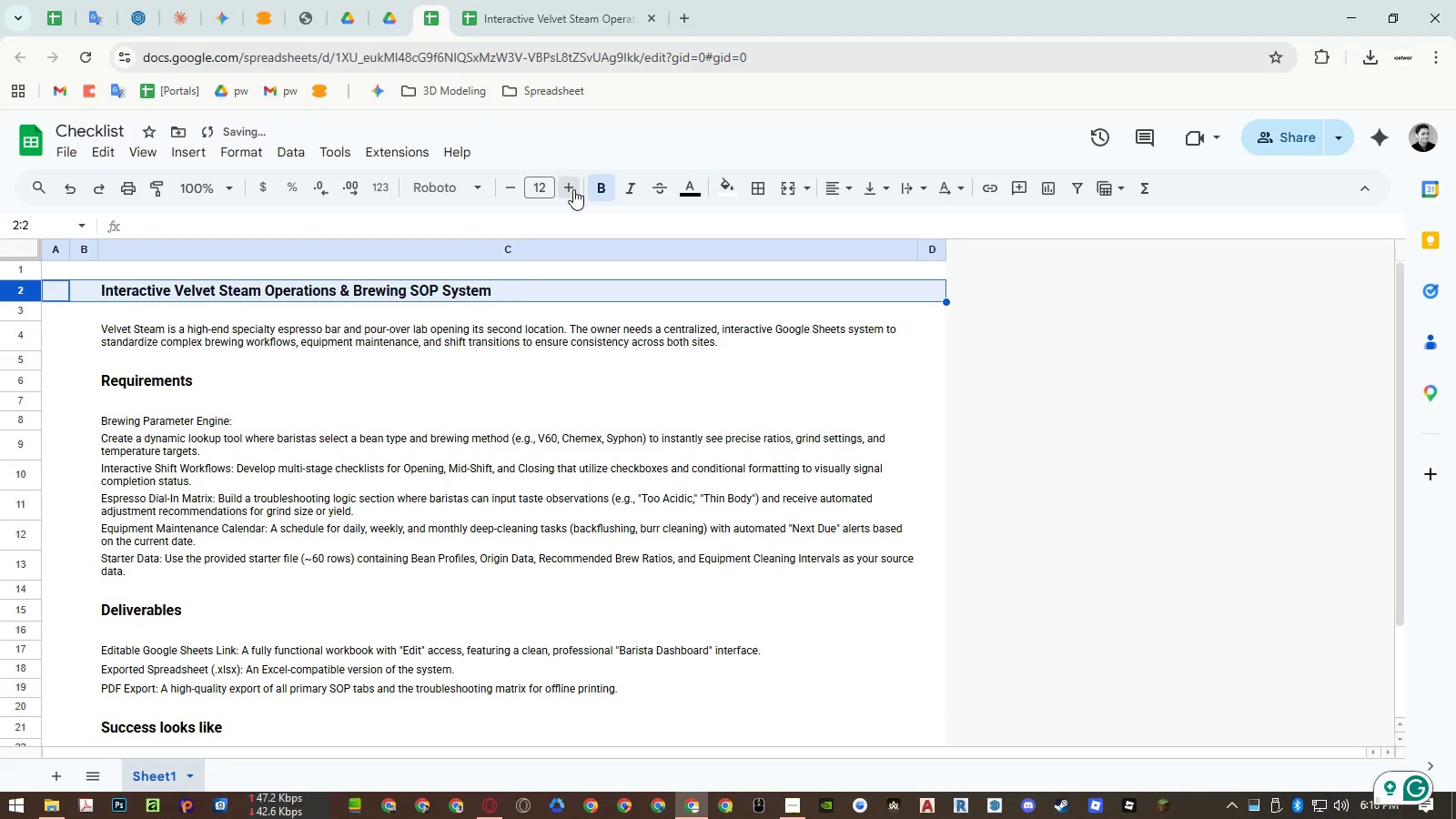 
triple_click([573, 189])
 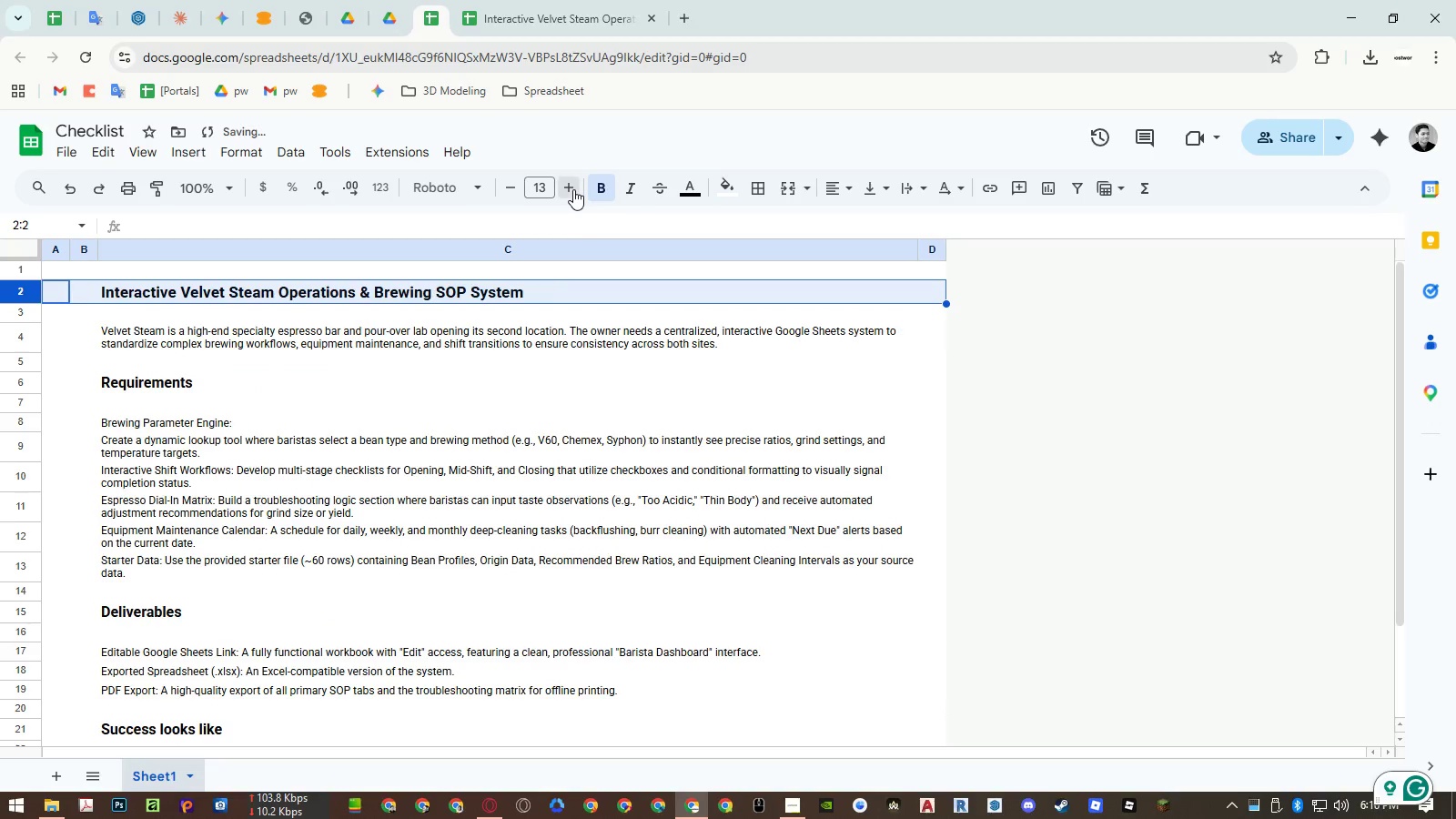 
triple_click([573, 189])
 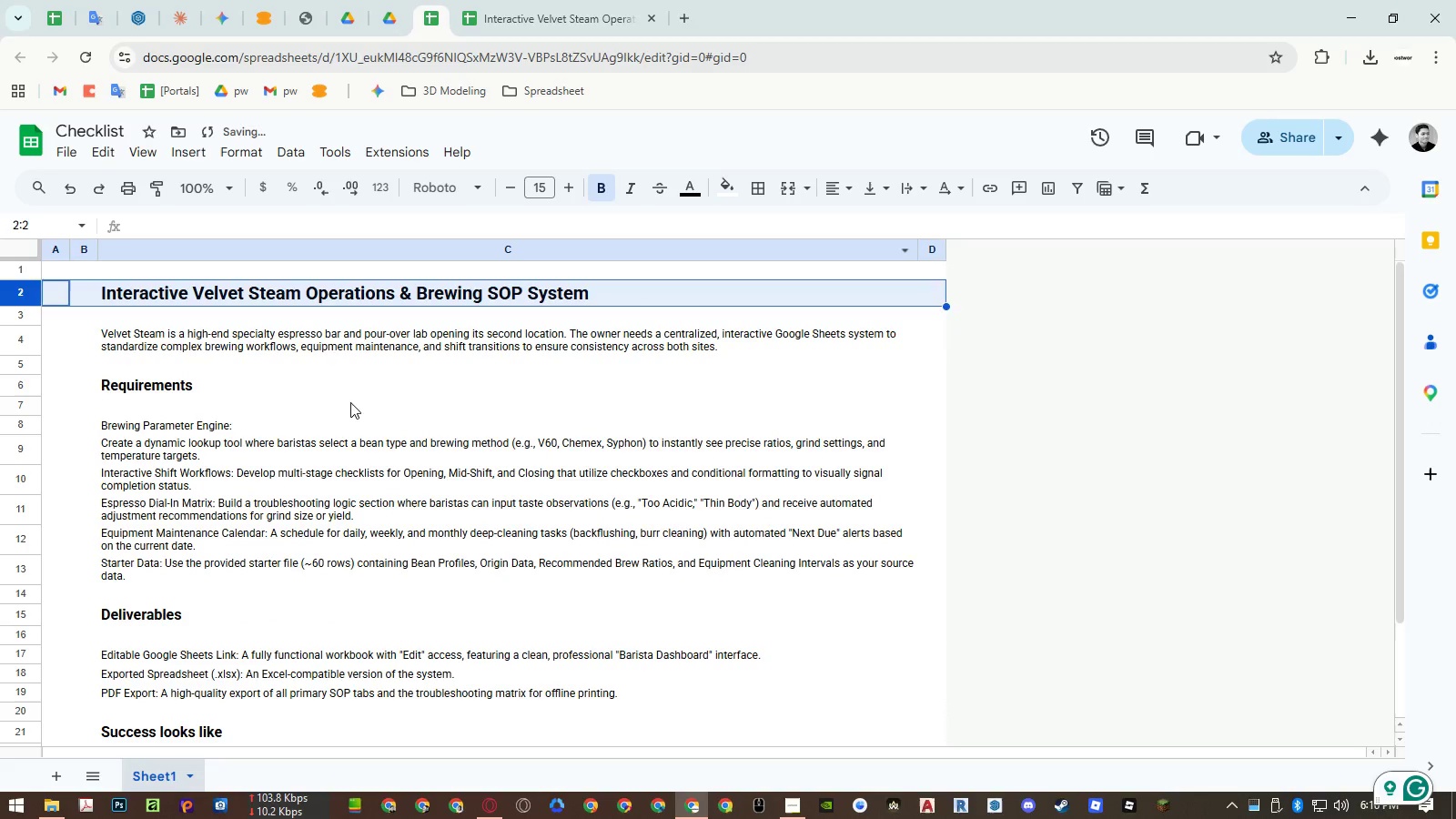 
left_click([309, 434])
 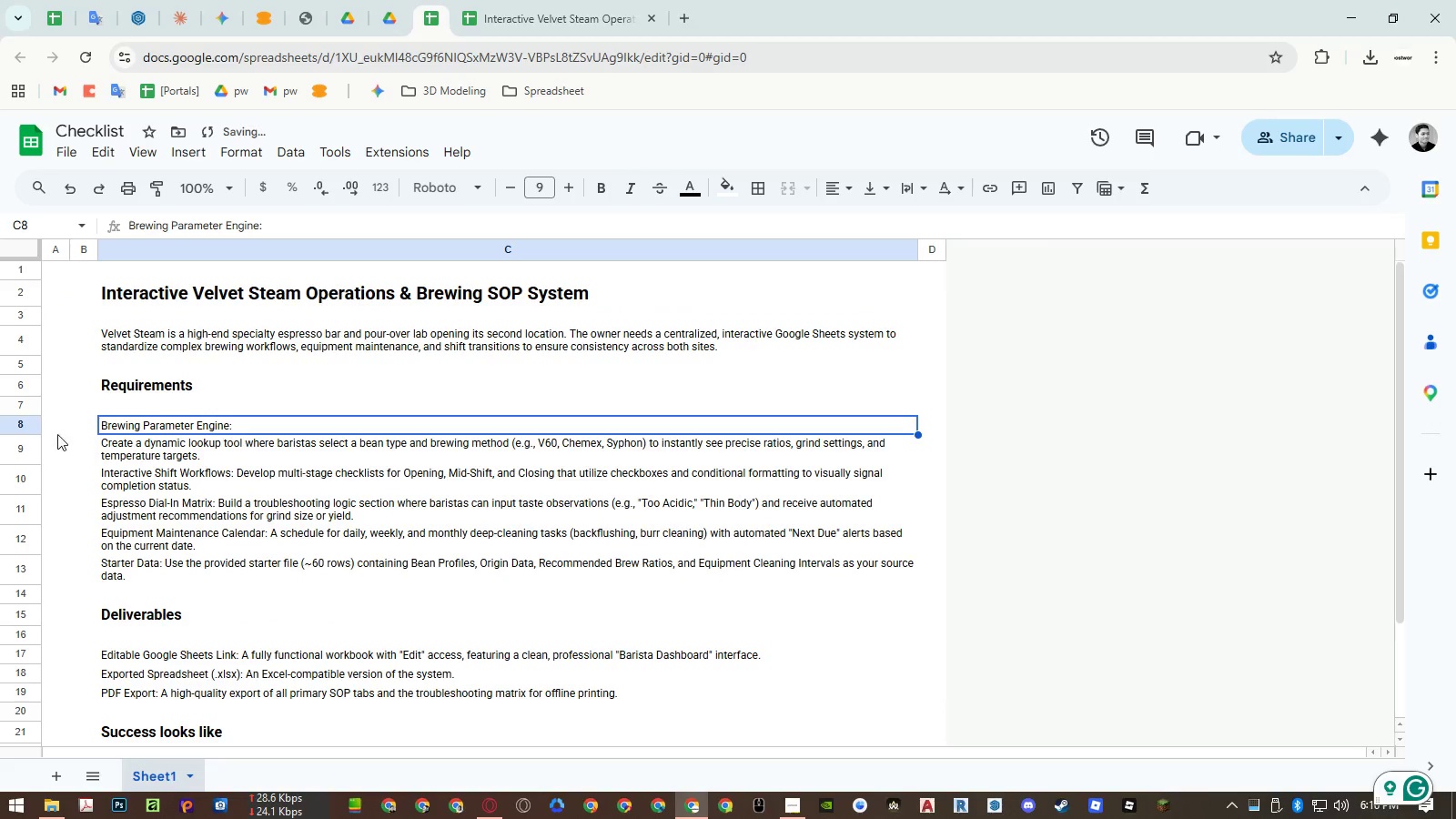 
left_click([32, 426])
 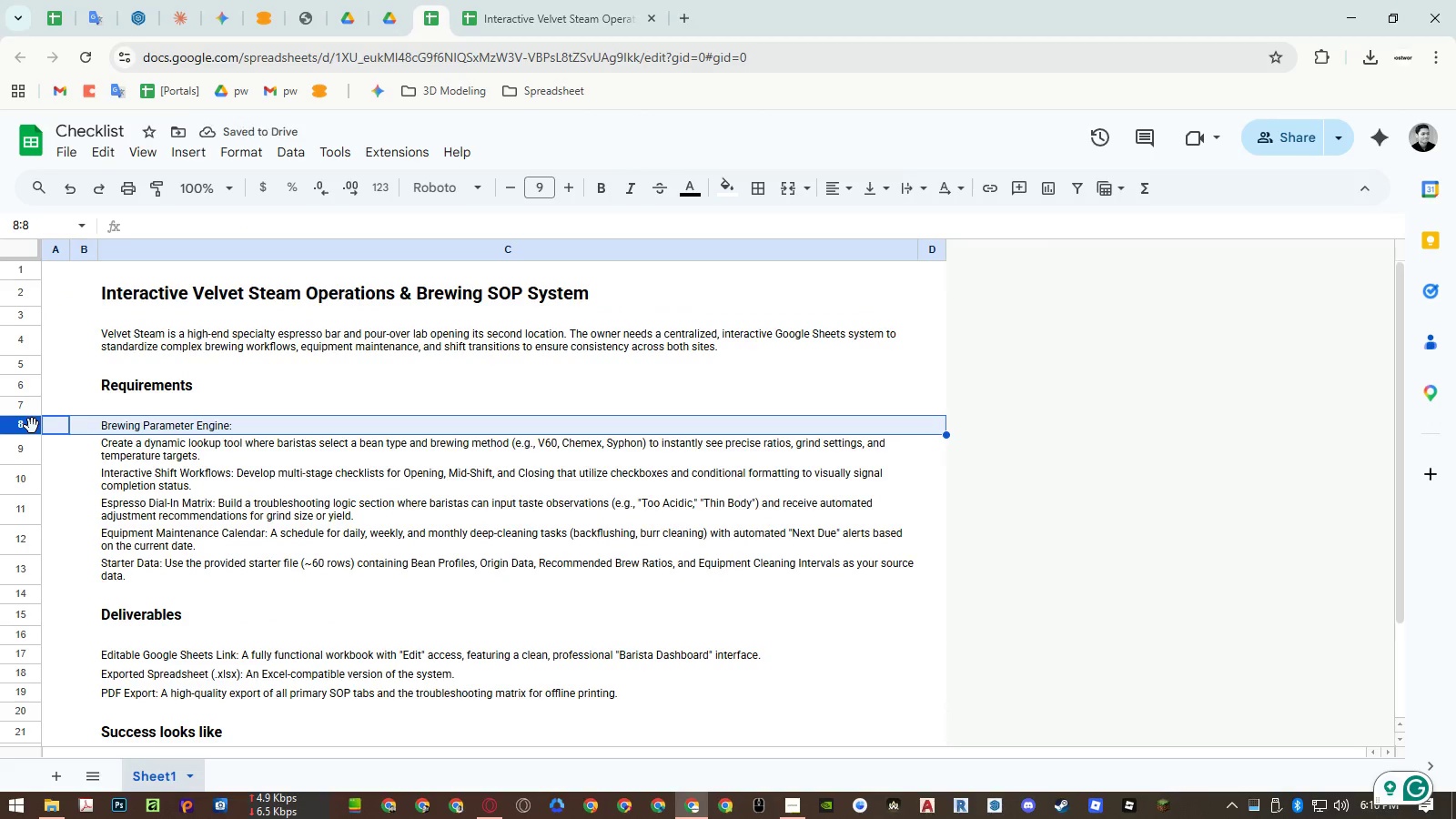 
key(Control+B)
 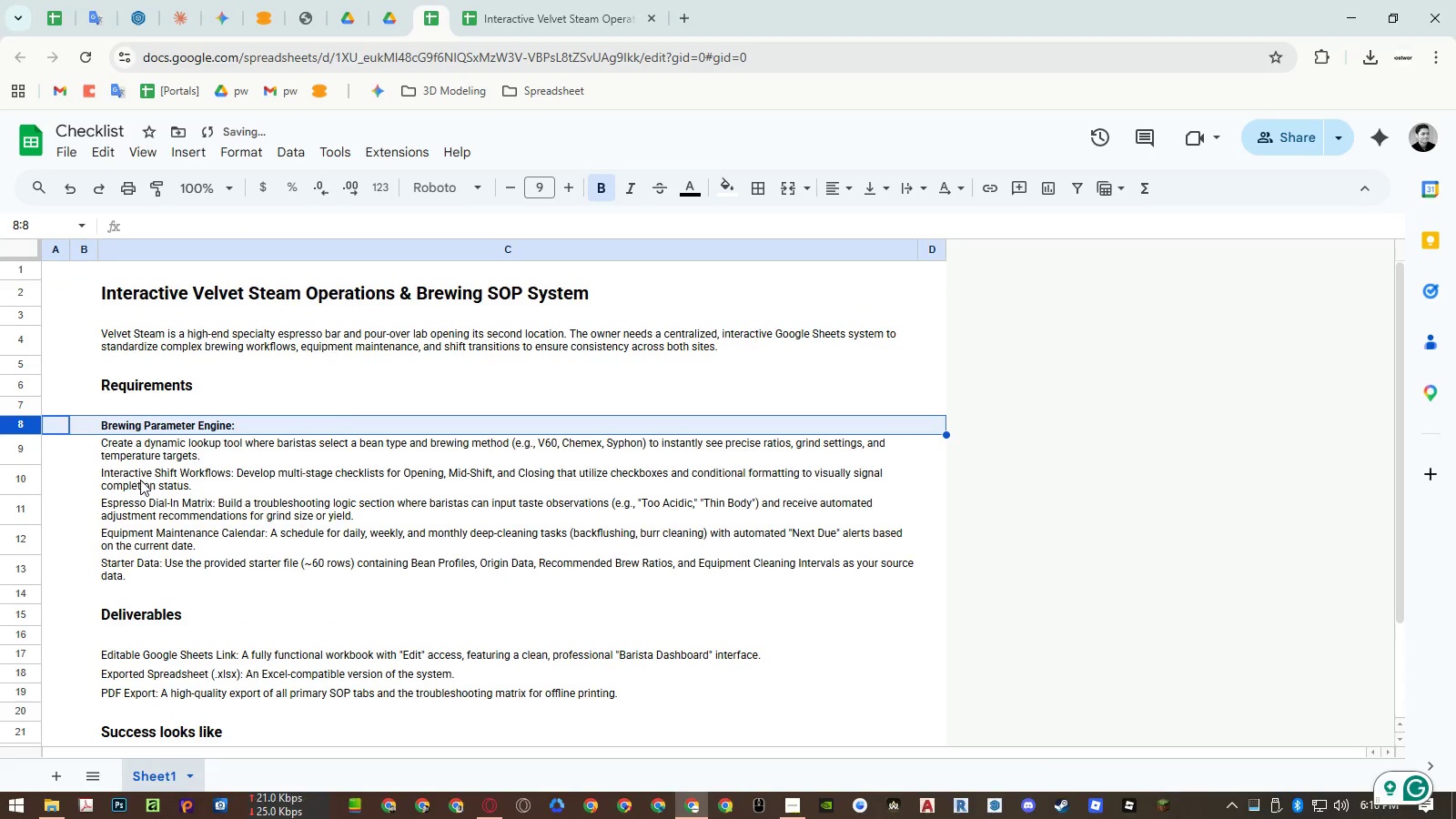 
double_click([146, 479])
 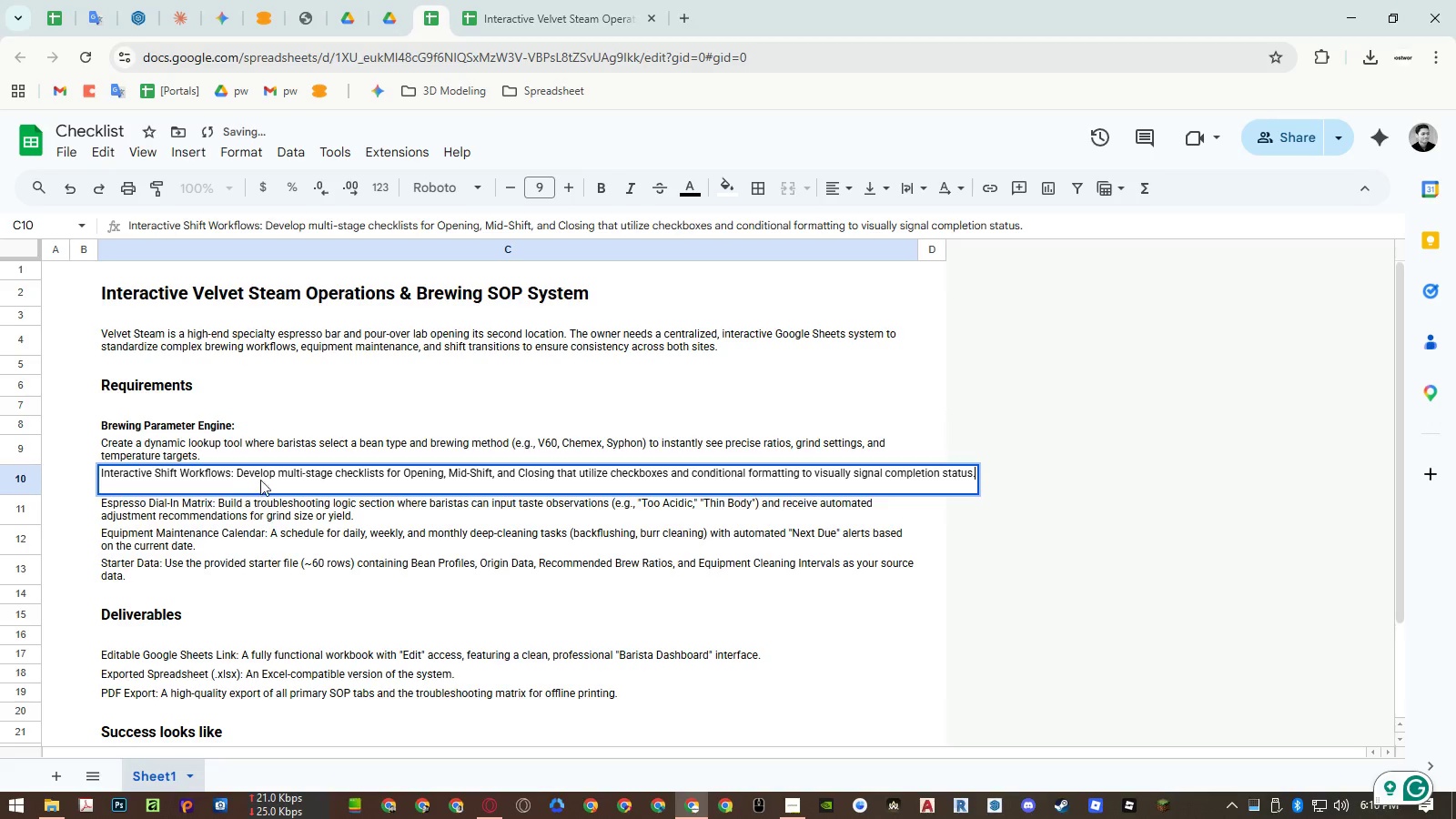 
left_click([261, 477])
 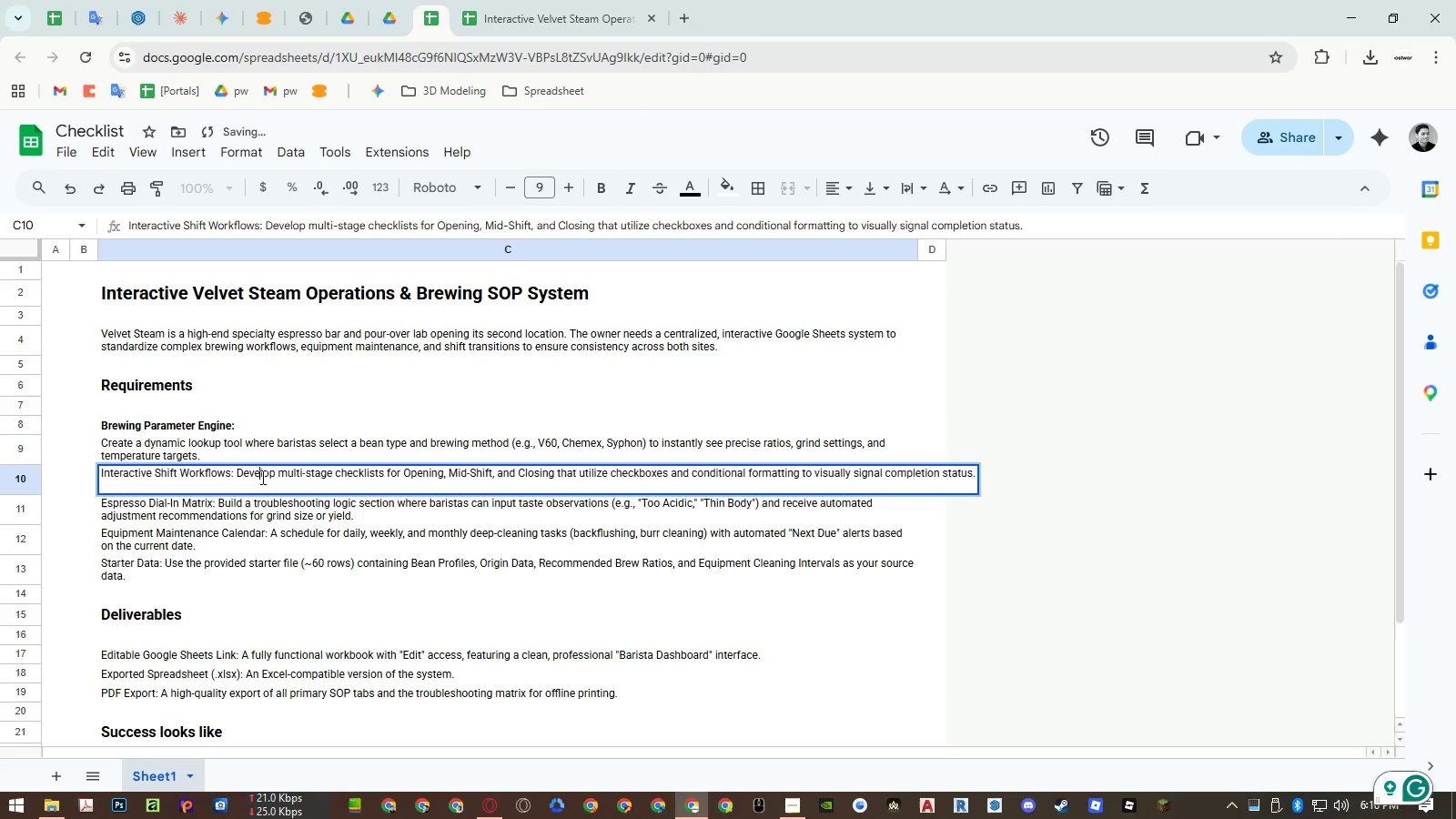 
left_click_drag(start_coordinate=[261, 477], to_coordinate=[1136, 484])
 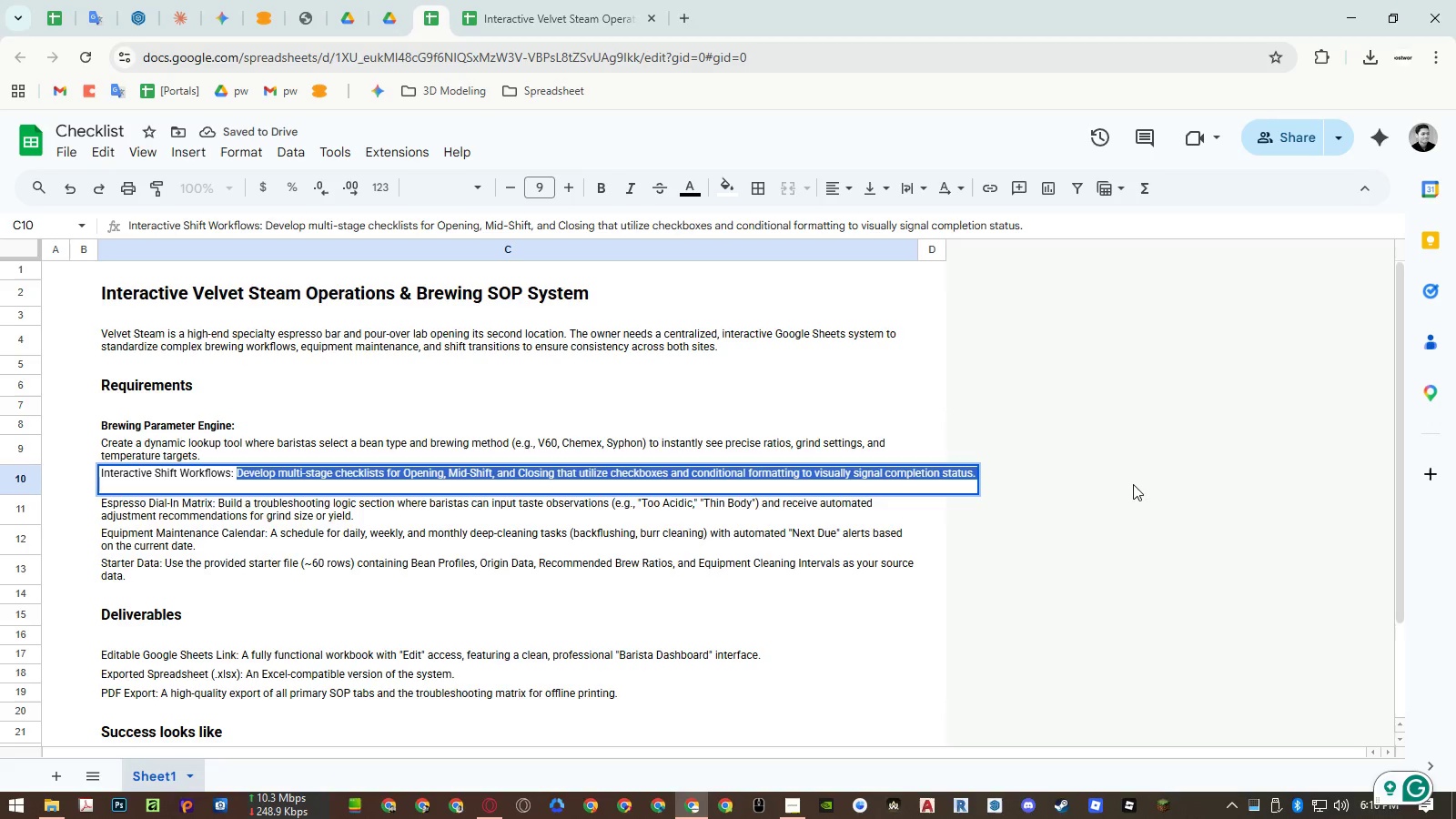 
key(Control+X)
 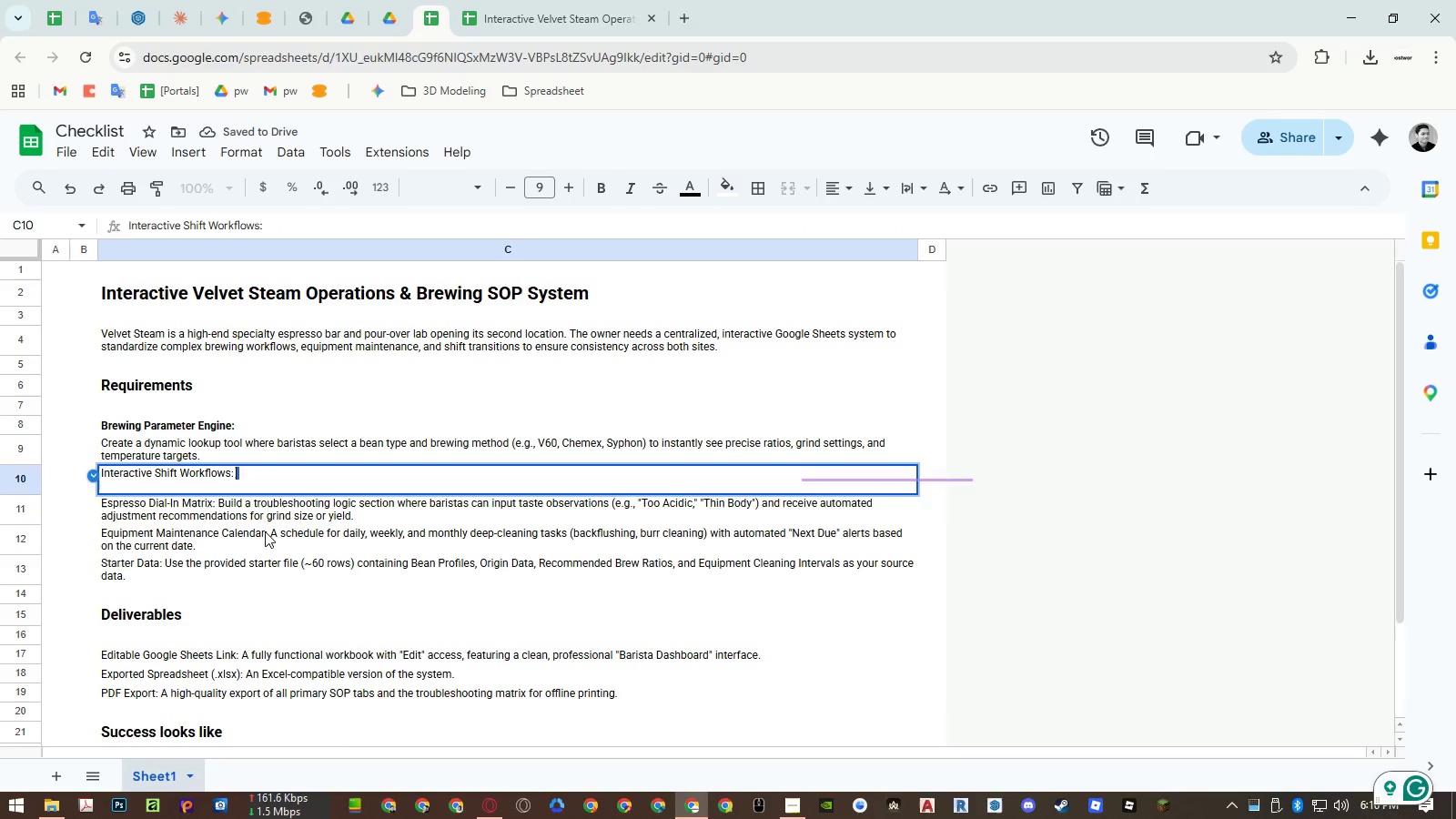 
left_click([265, 531])
 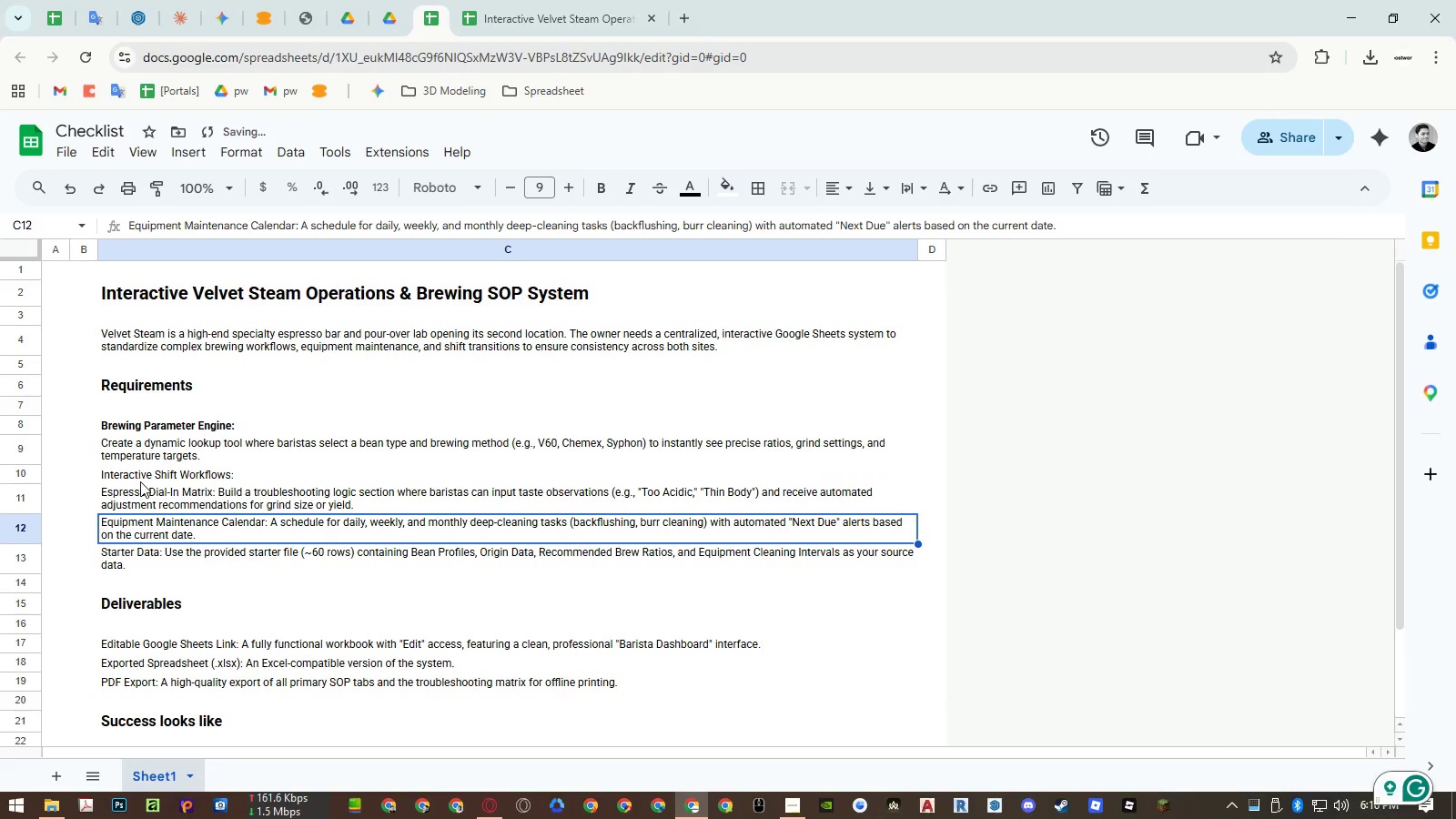 
right_click([133, 490])
 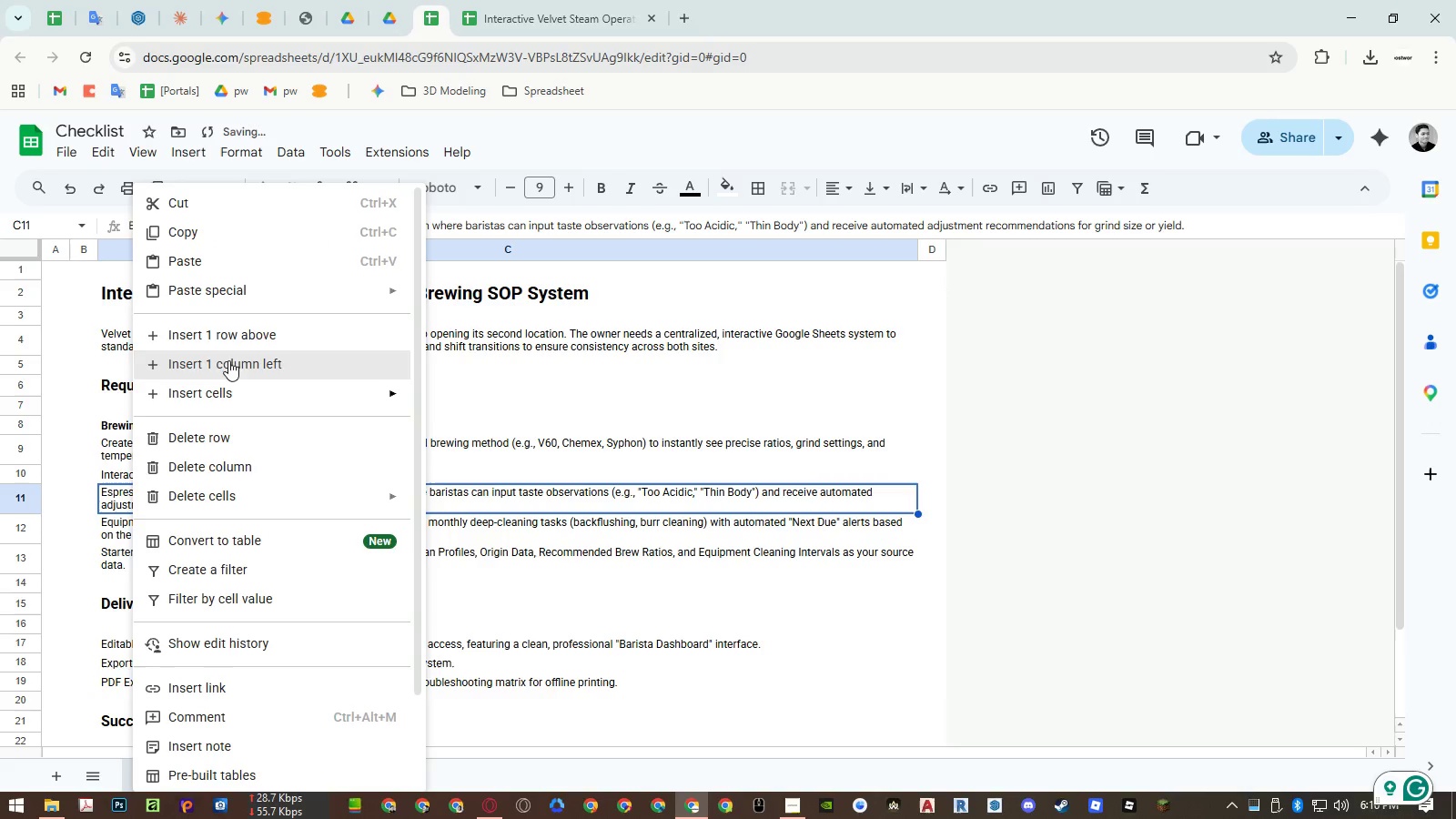 
left_click([238, 329])
 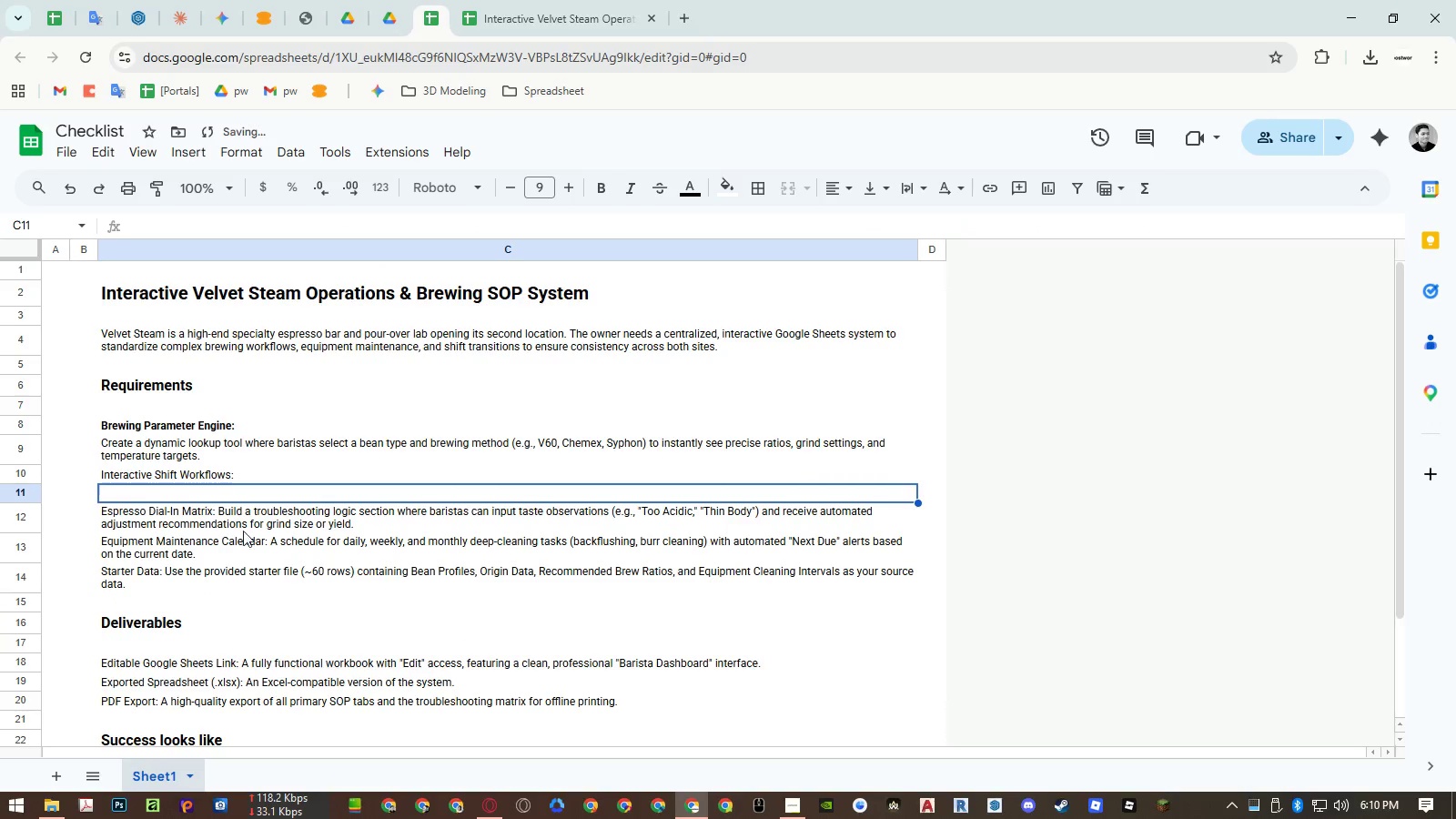 
key(Control+ControlLeft)
 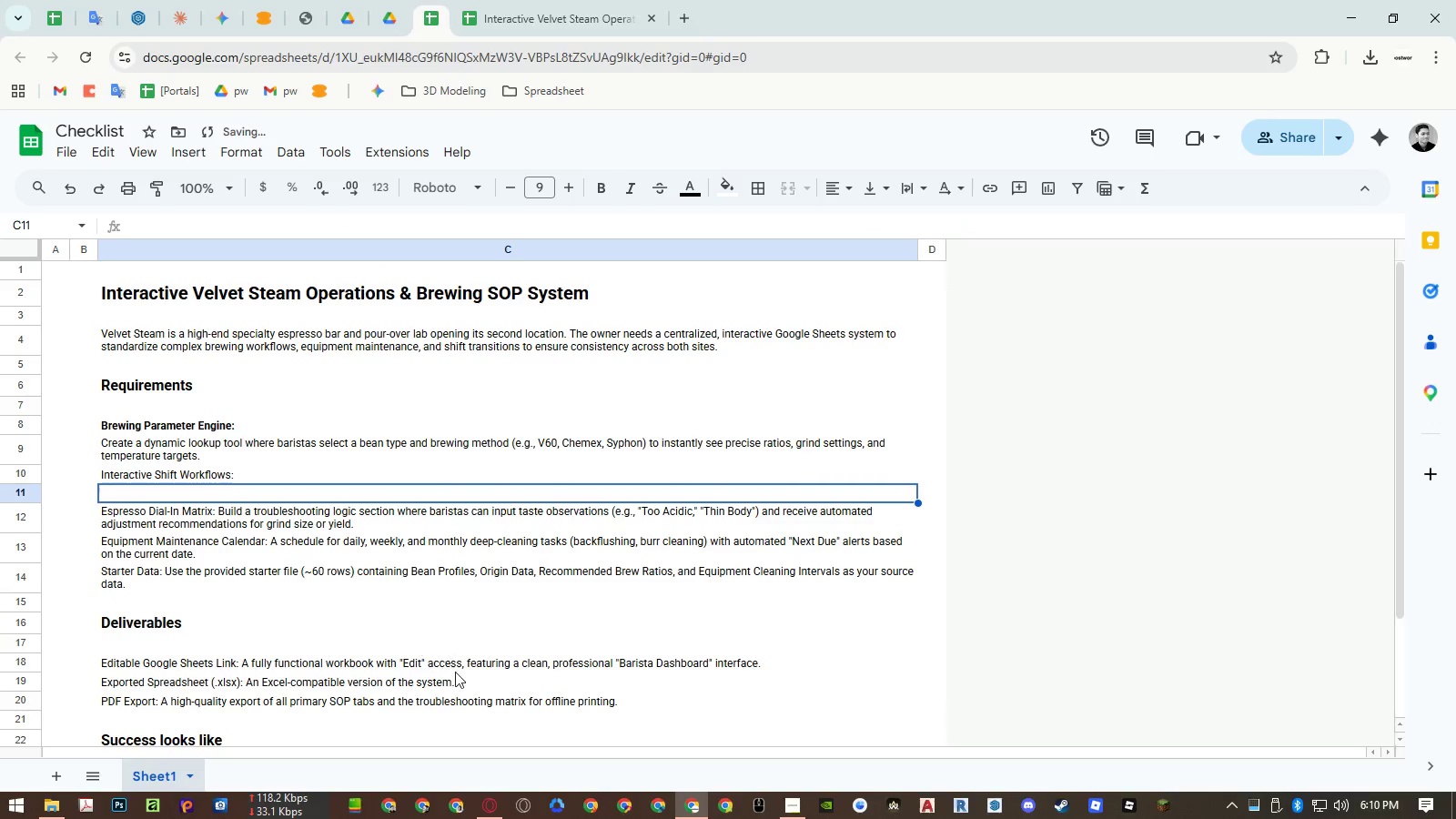 
key(Control+Shift+ShiftLeft)
 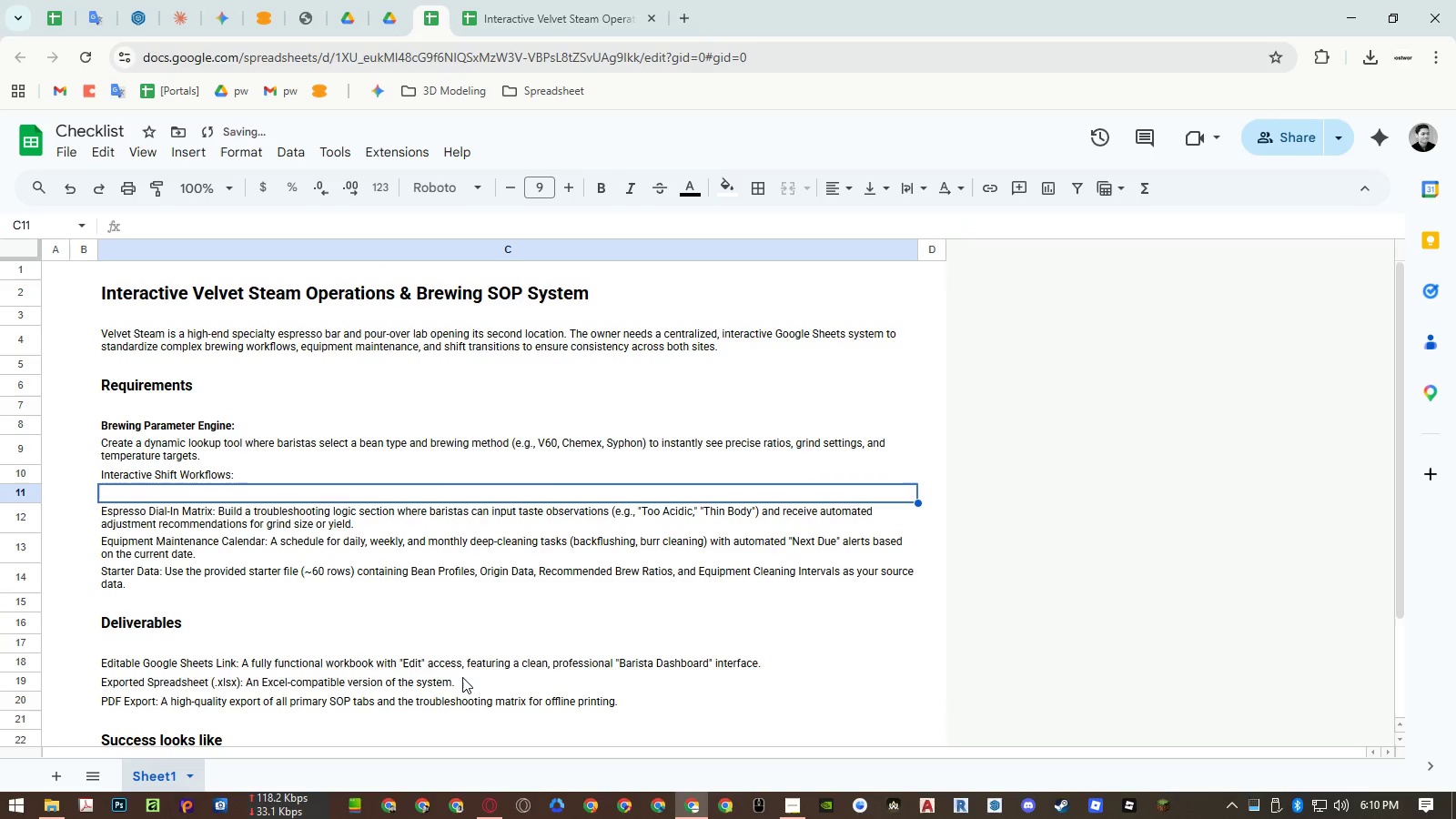 
key(Control+Shift+V)
 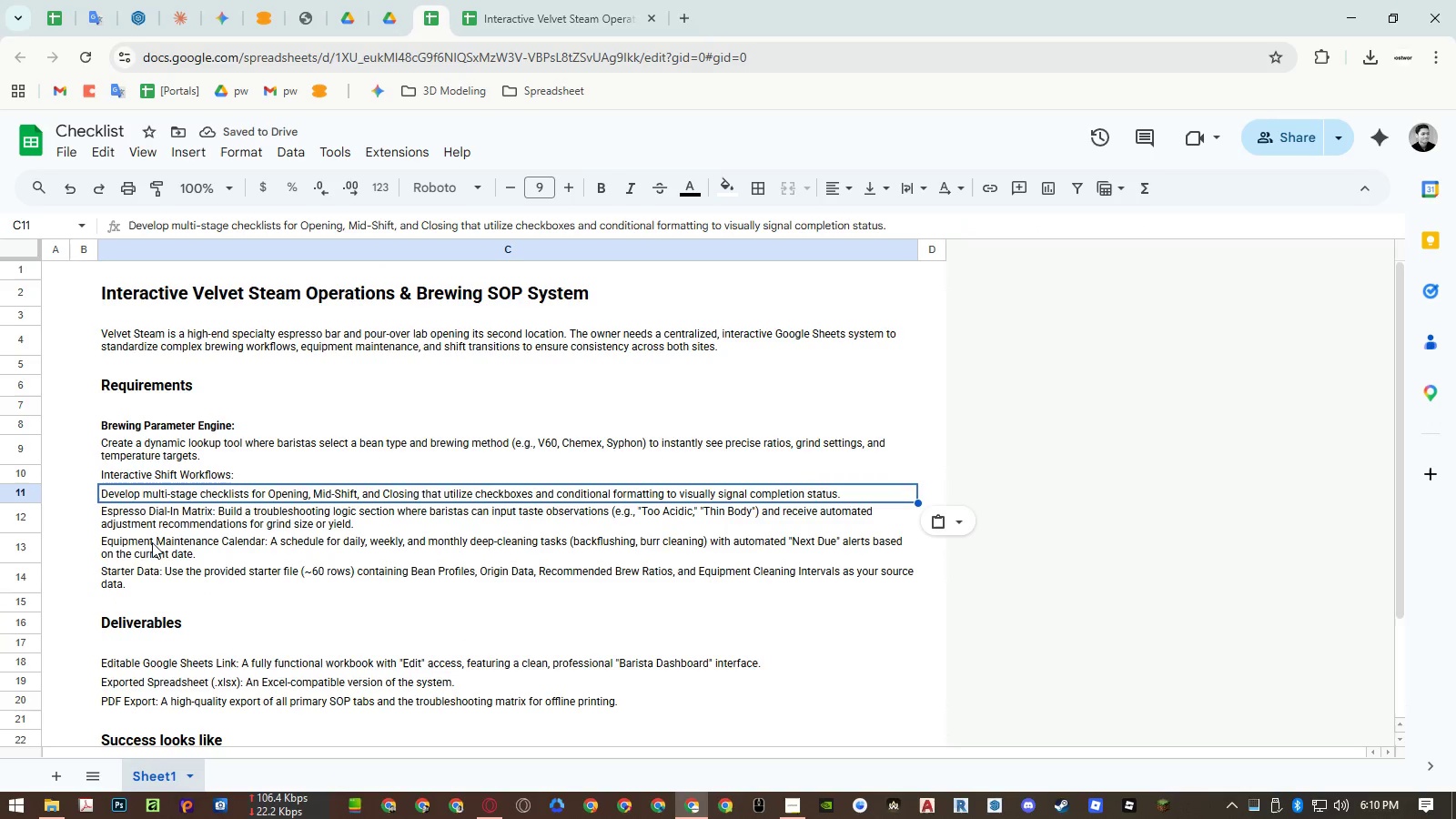 
right_click([142, 542])
 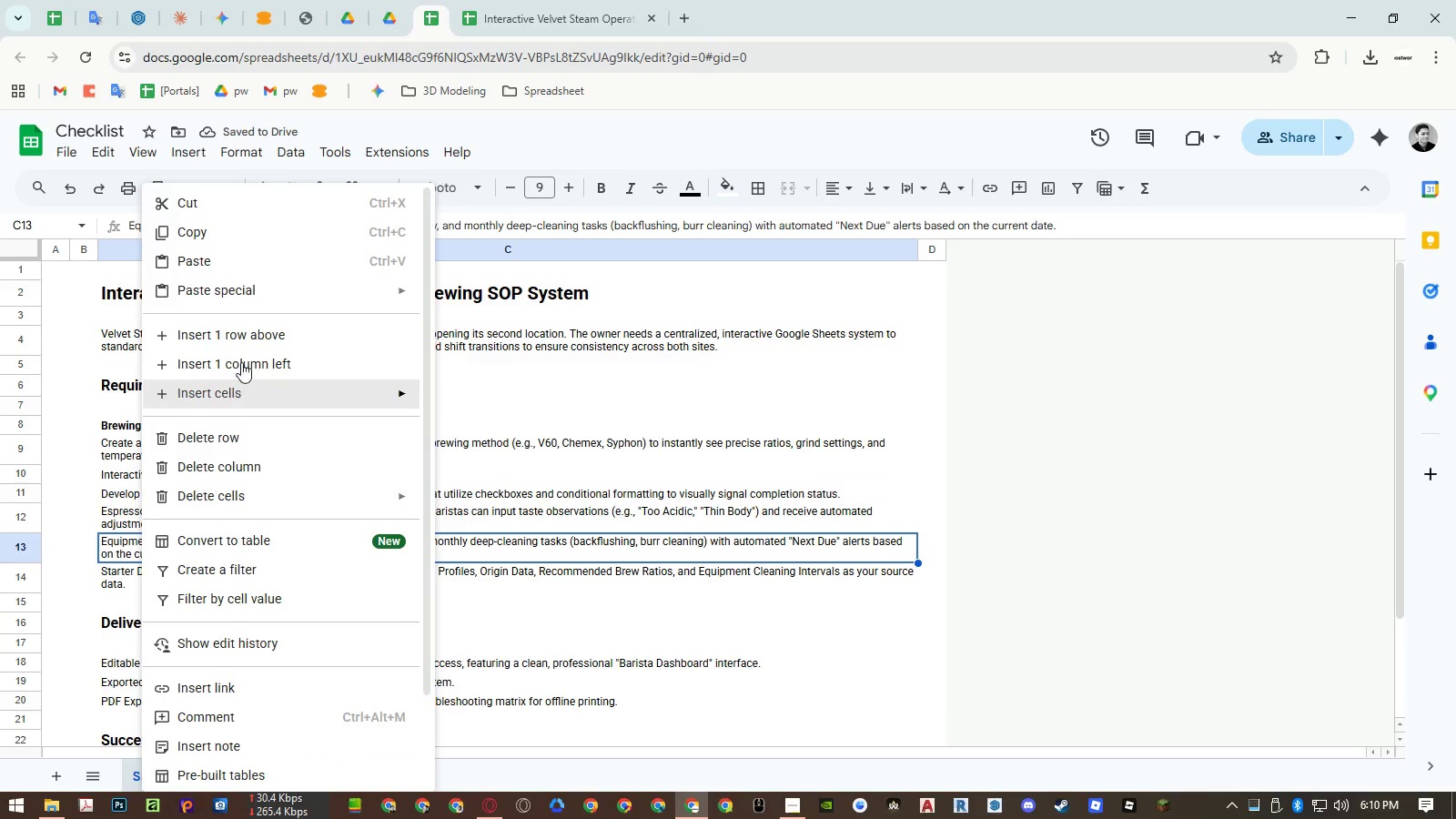 
left_click([245, 339])
 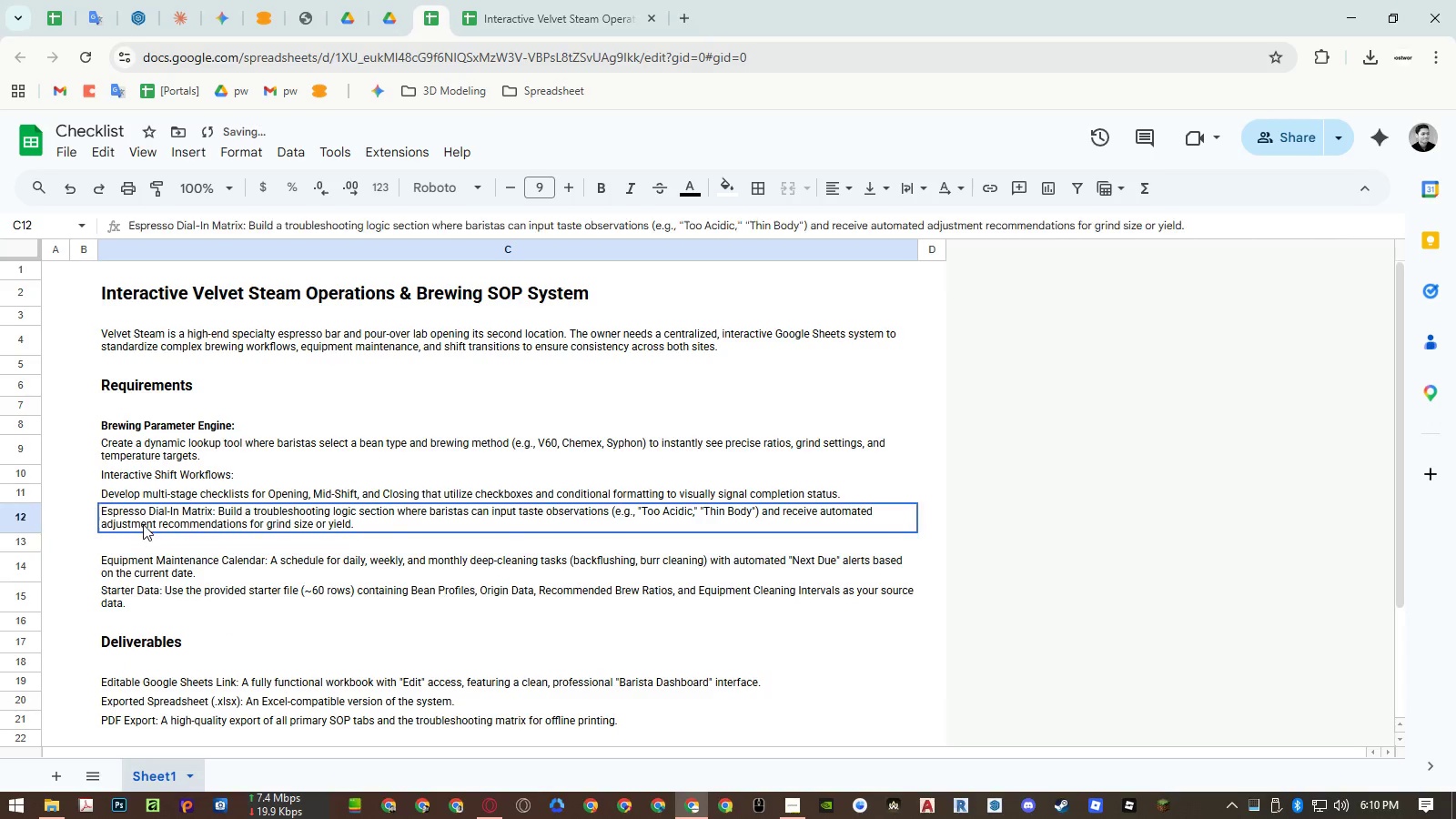 
double_click([143, 524])
 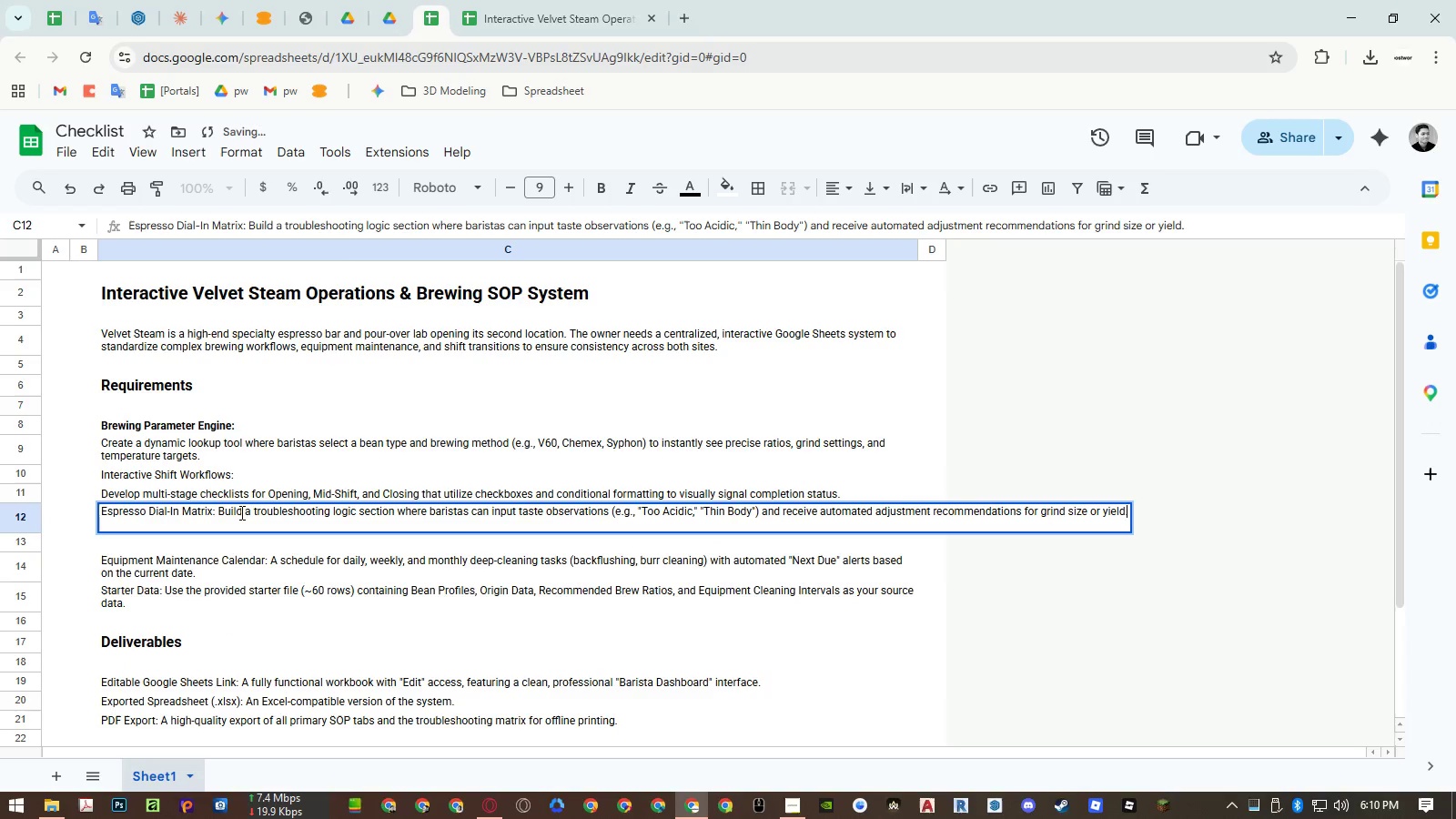 
left_click([232, 515])
 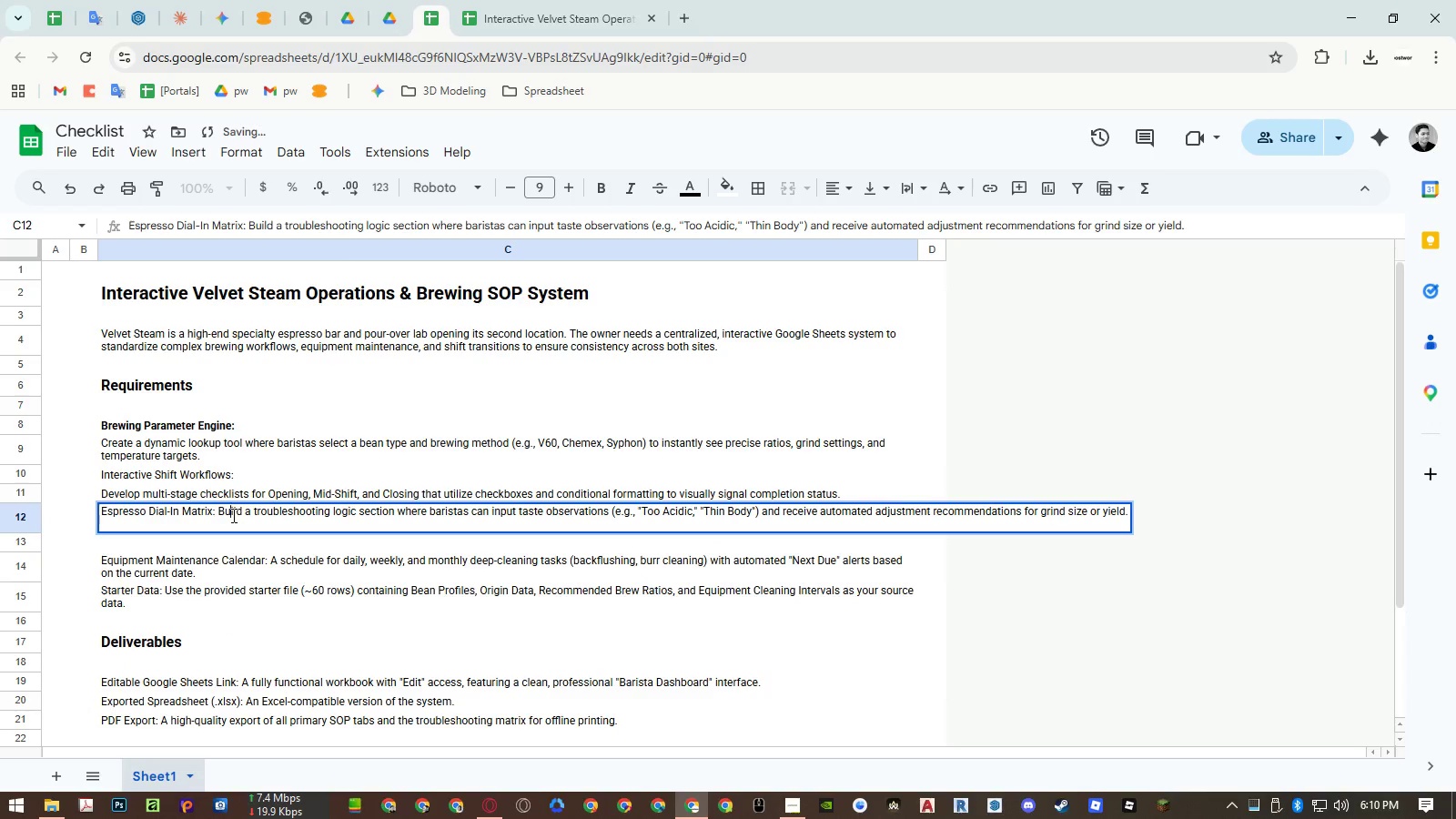 
left_click_drag(start_coordinate=[232, 515], to_coordinate=[1448, 550])
 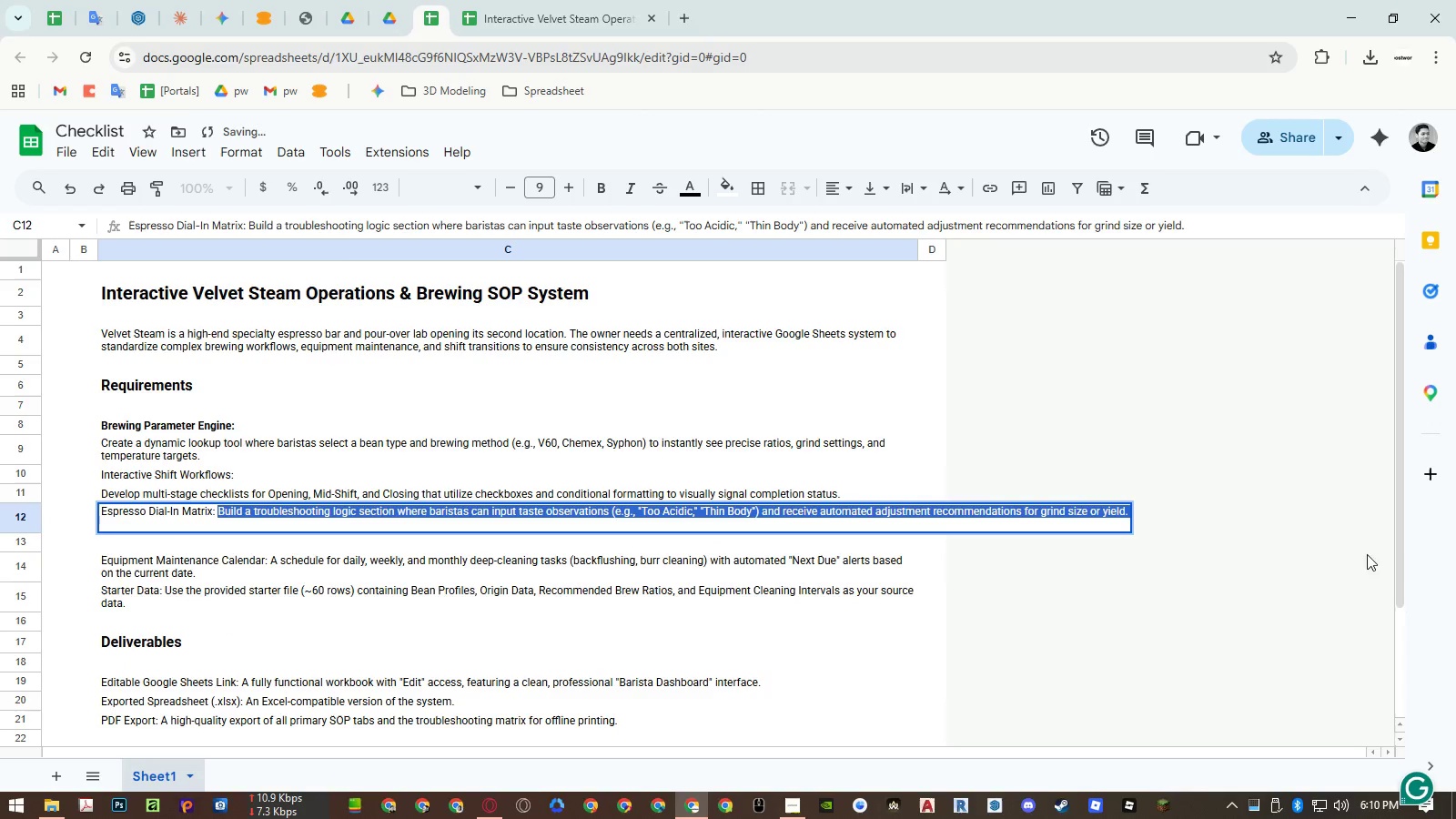 
key(Control+X)
 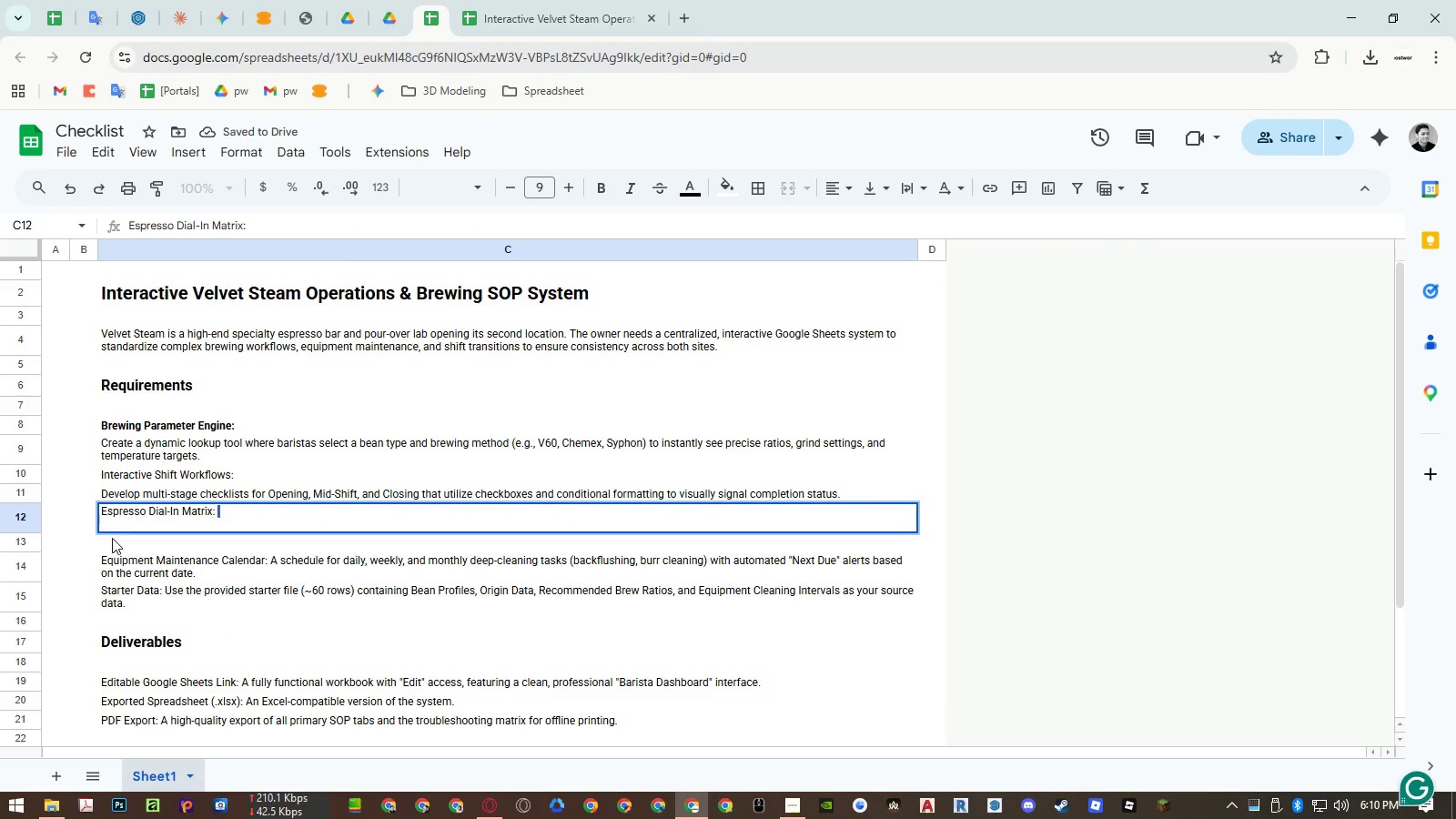 
left_click([112, 538])
 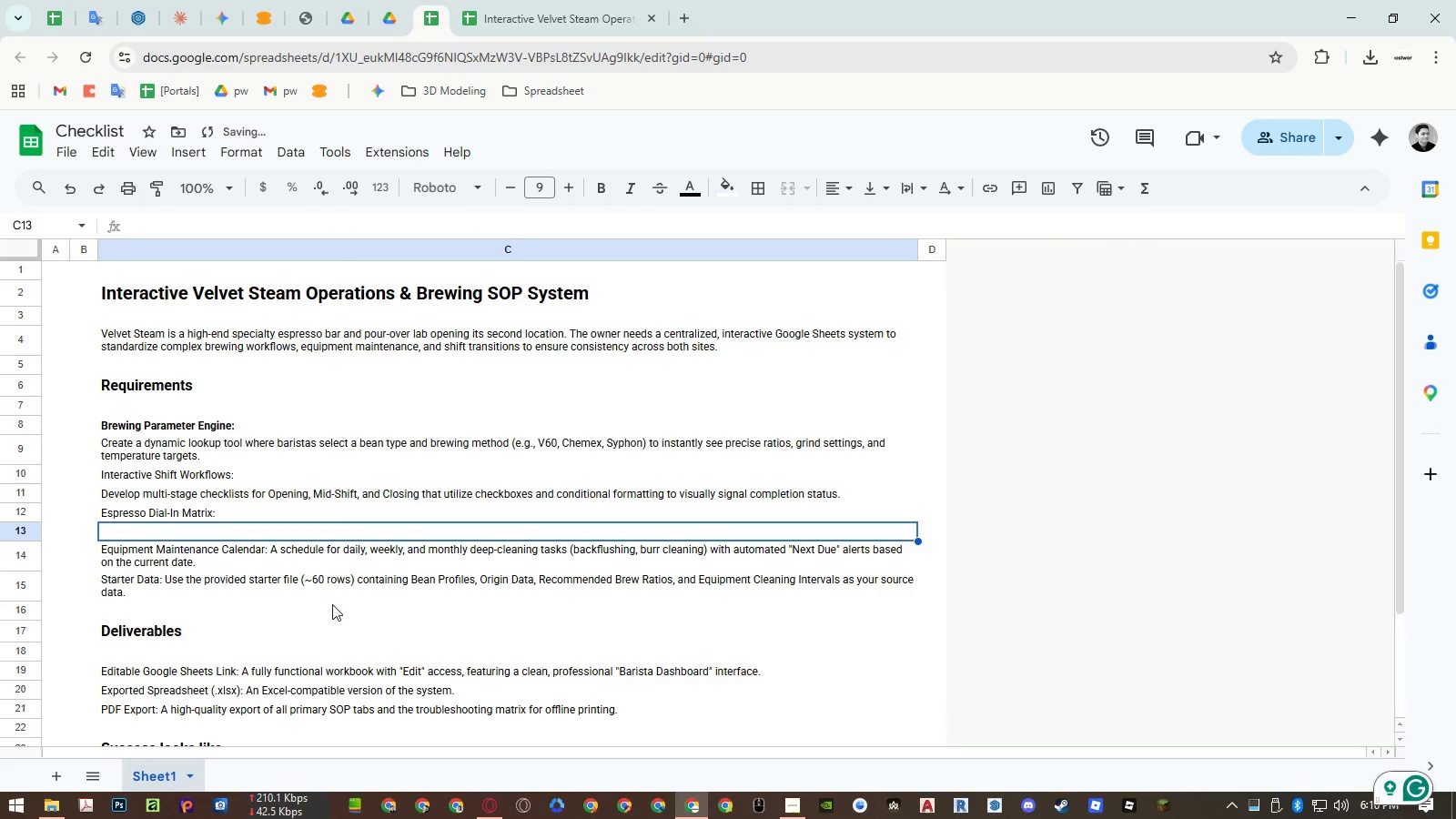 
key(Control+ControlLeft)
 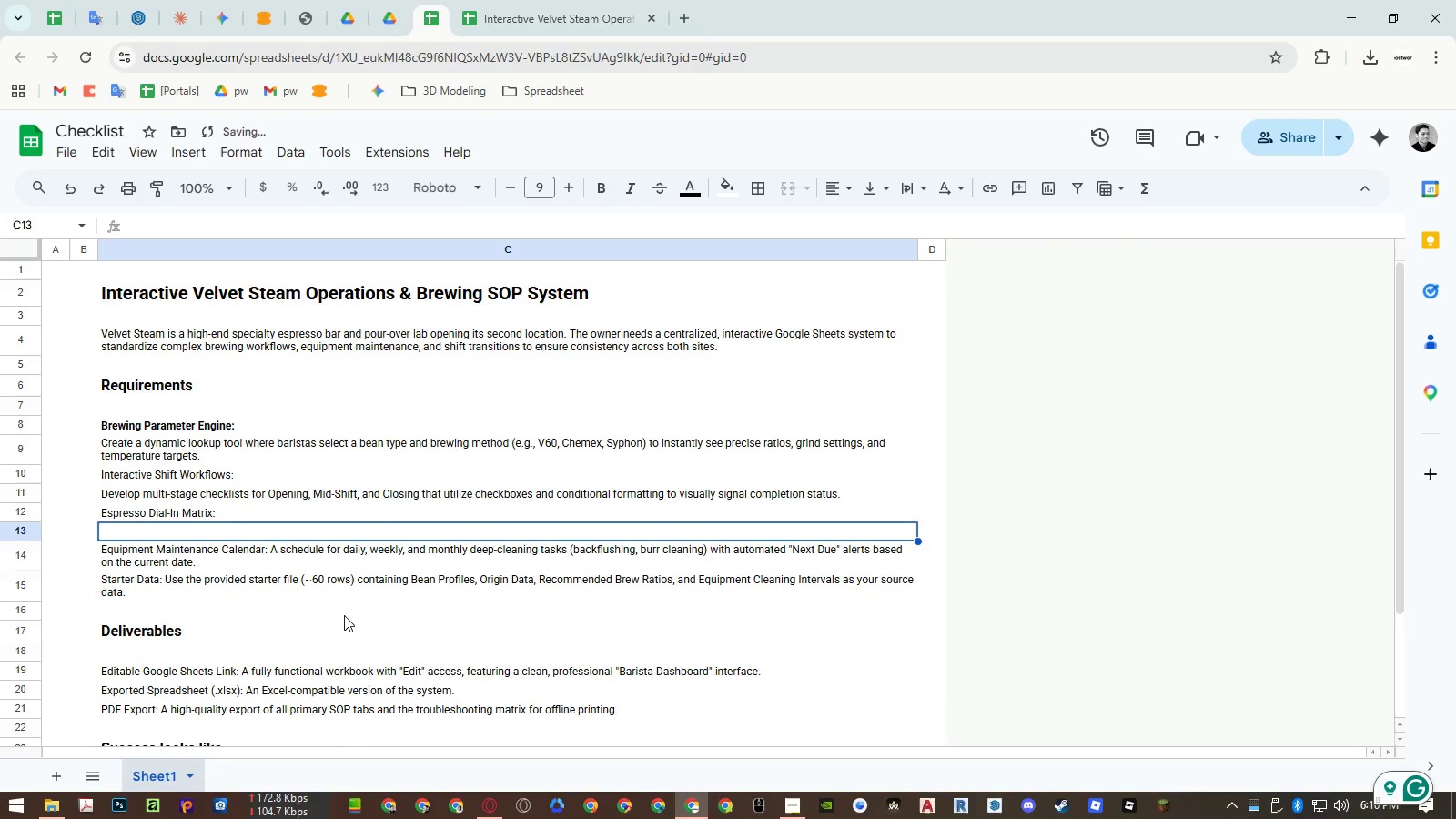 
key(Control+Shift+ShiftLeft)
 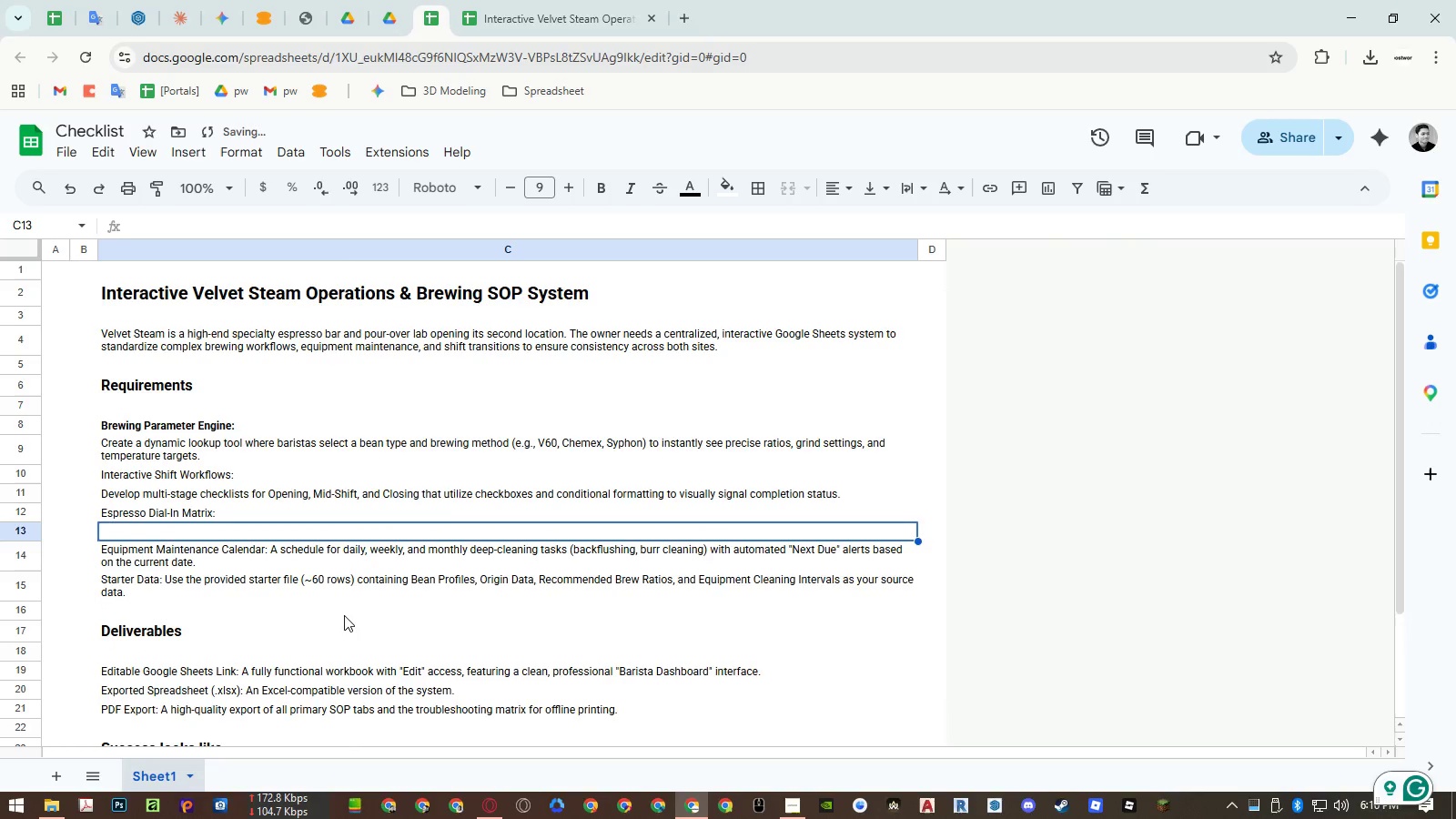 
key(Control+Shift+V)
 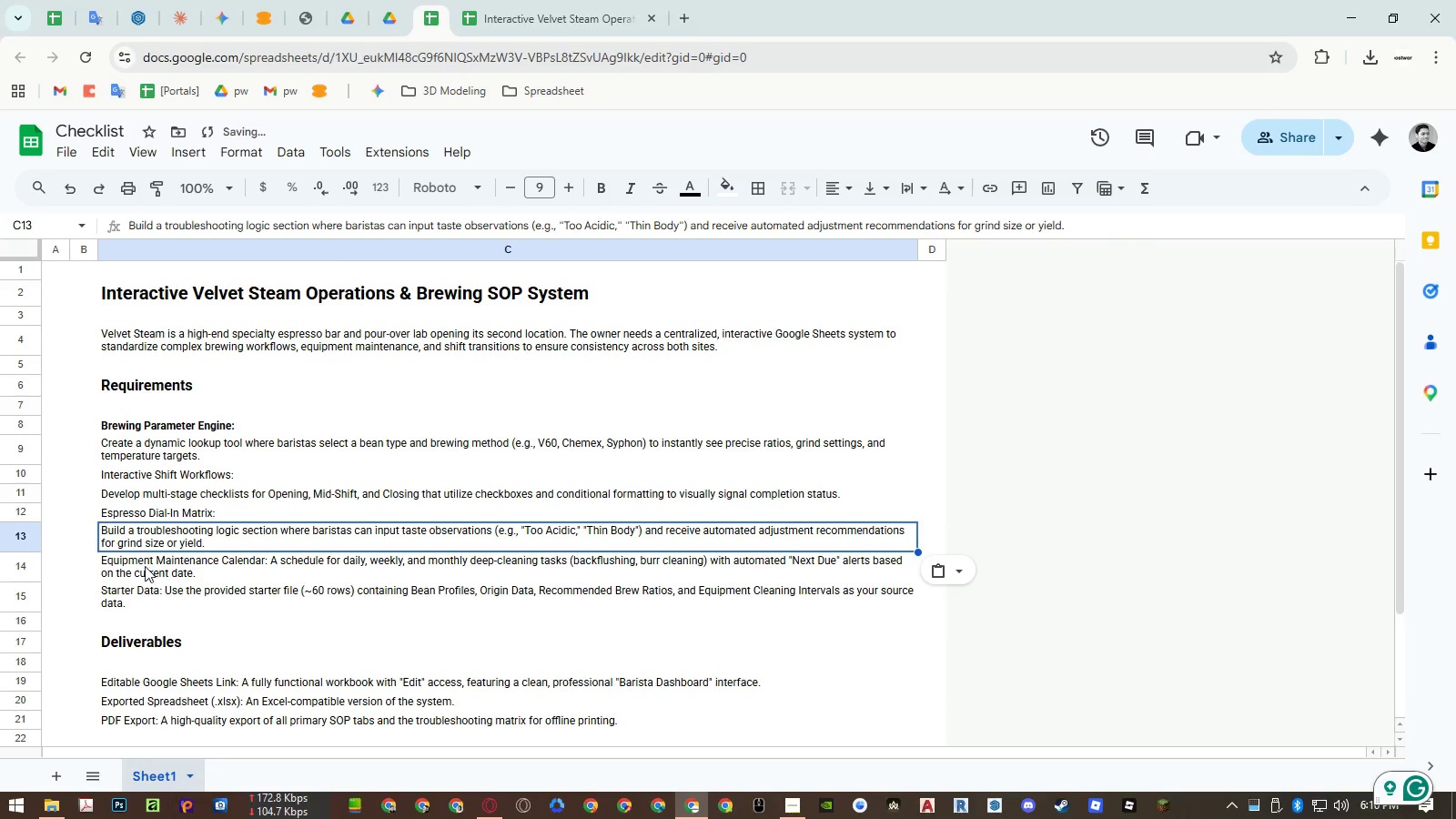 
double_click([140, 566])
 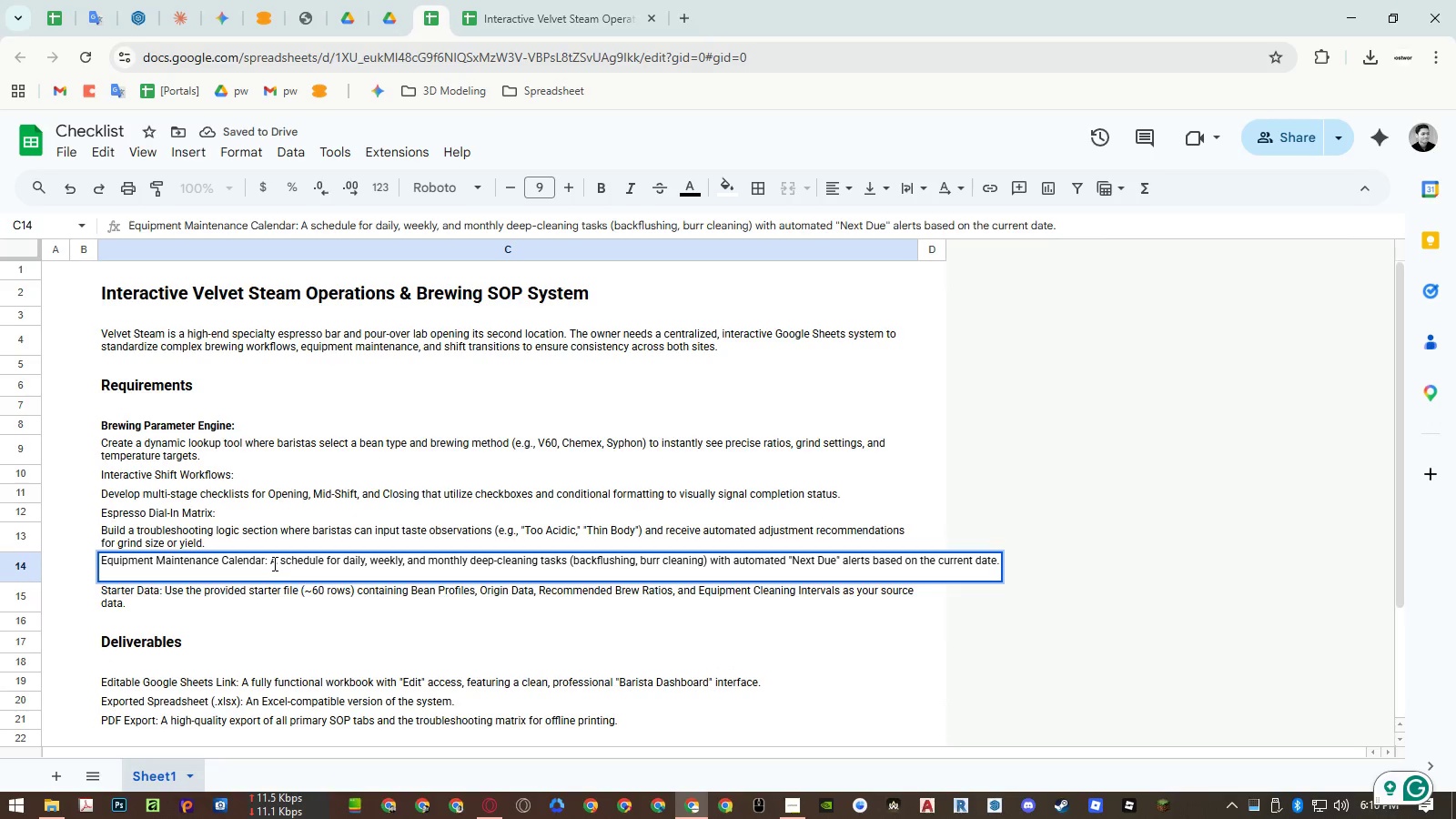 
left_click_drag(start_coordinate=[272, 561], to_coordinate=[1261, 589])
 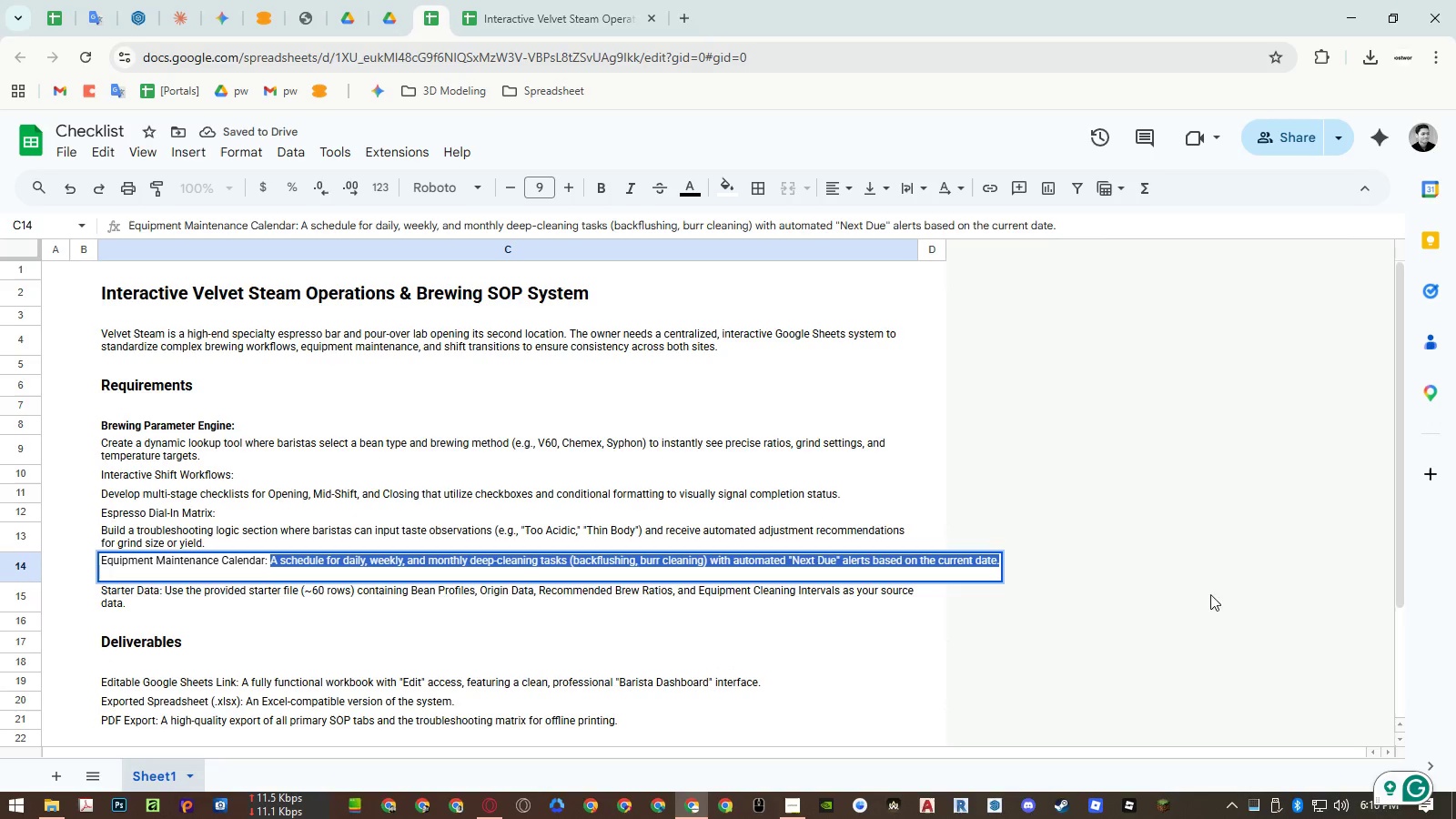 
key(Control+X)
 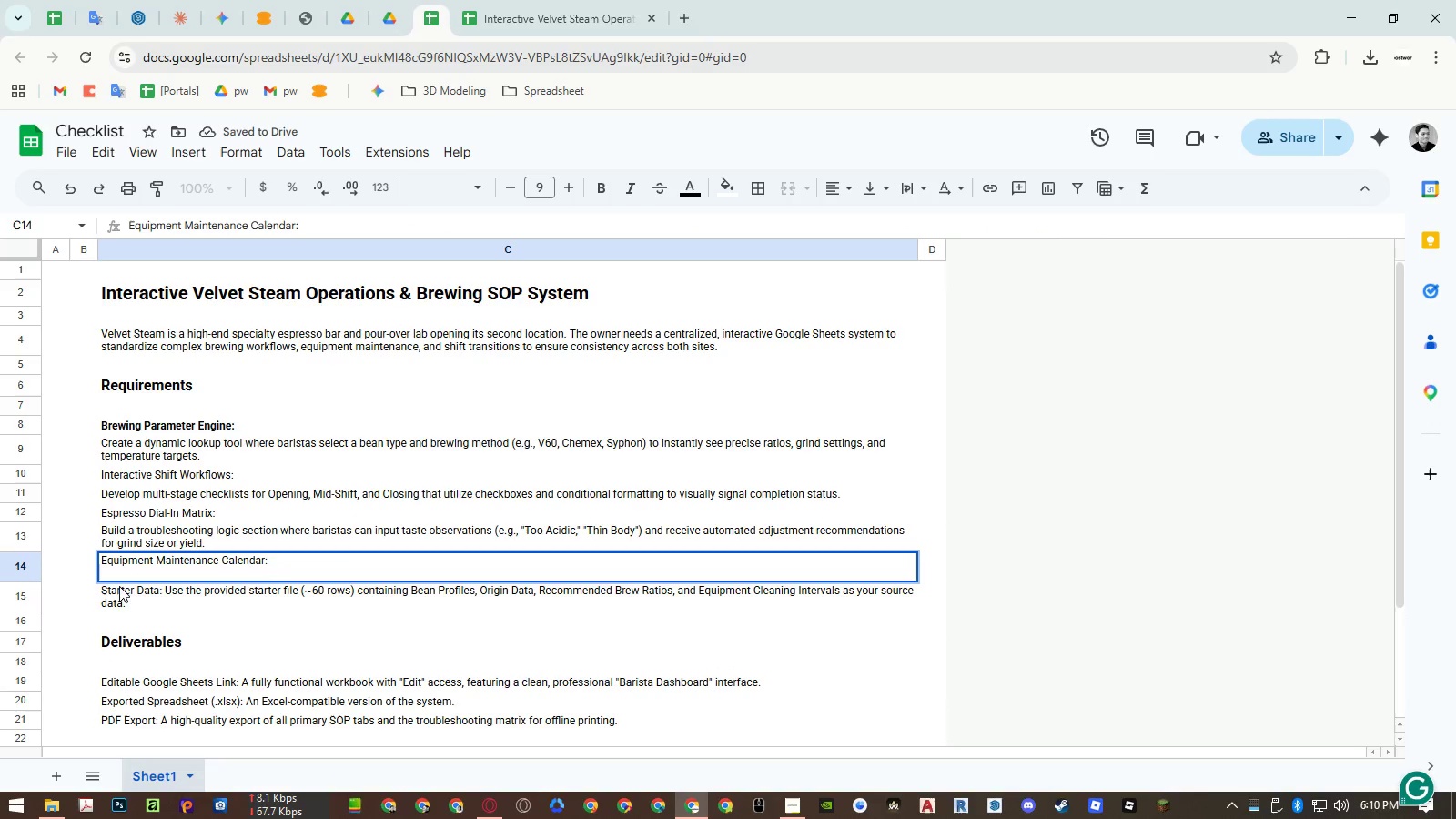 
right_click([116, 591])
 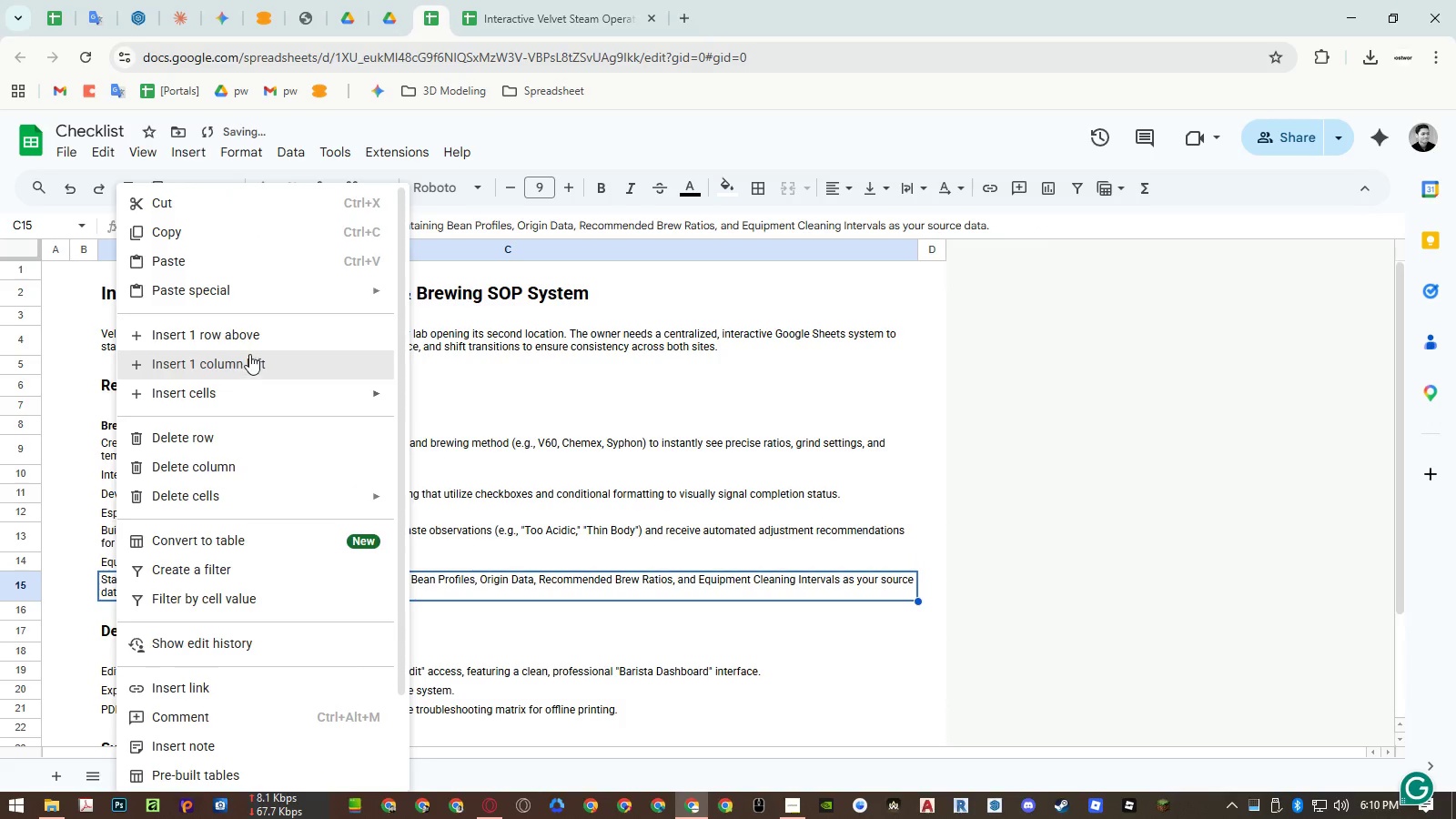 
left_click([252, 340])
 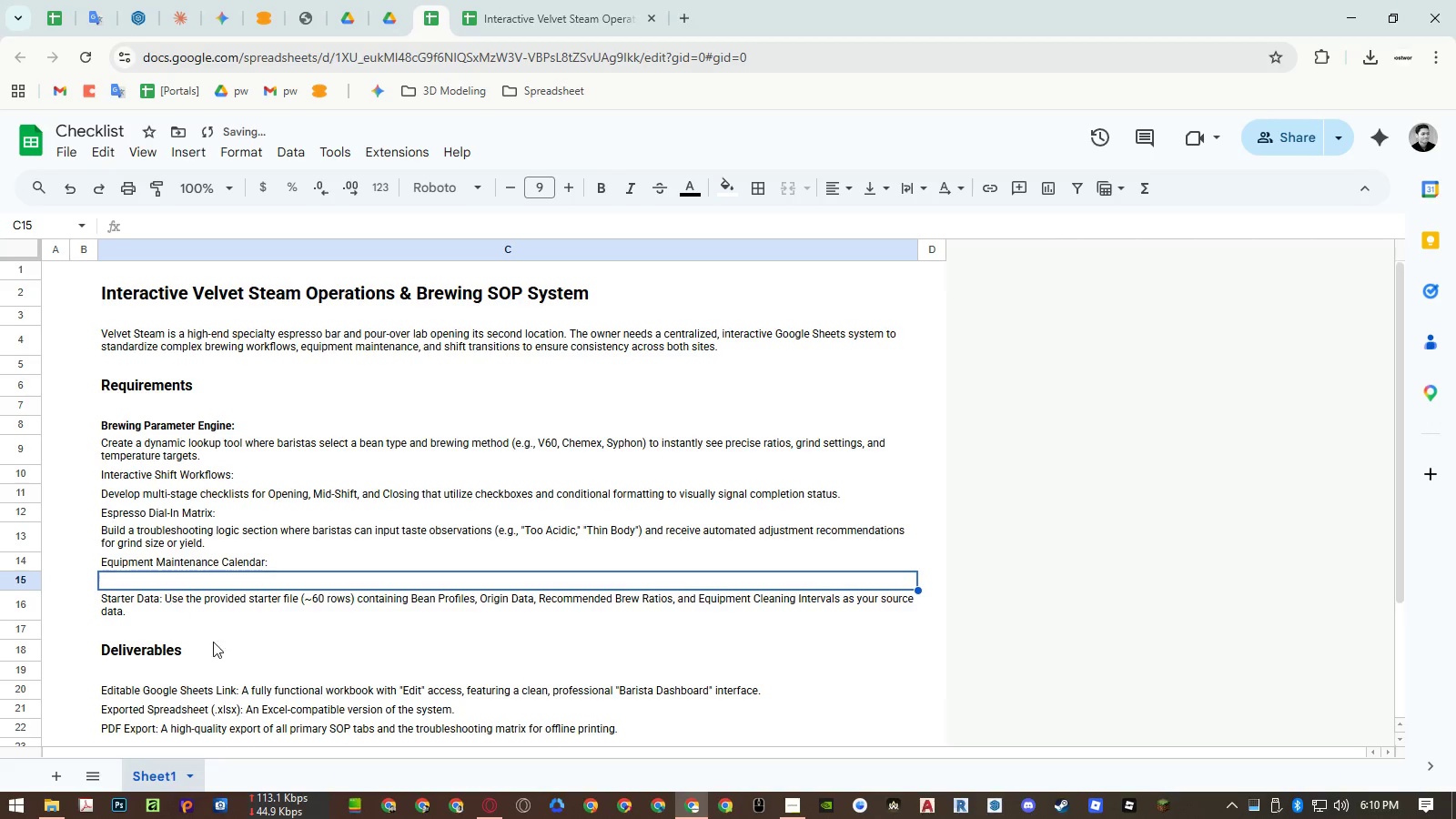 
key(Control+ControlLeft)
 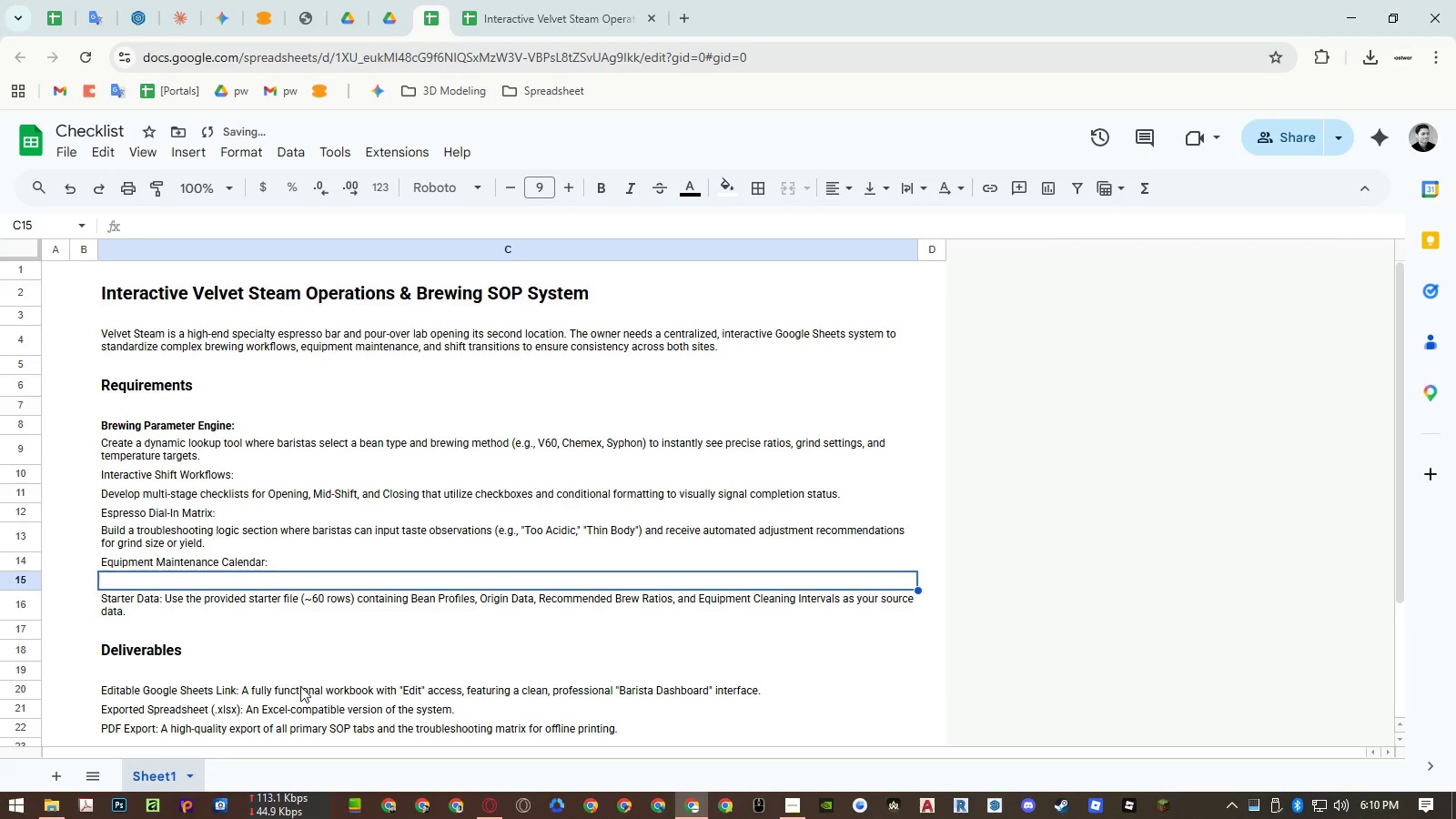 
key(Control+Shift+ShiftLeft)
 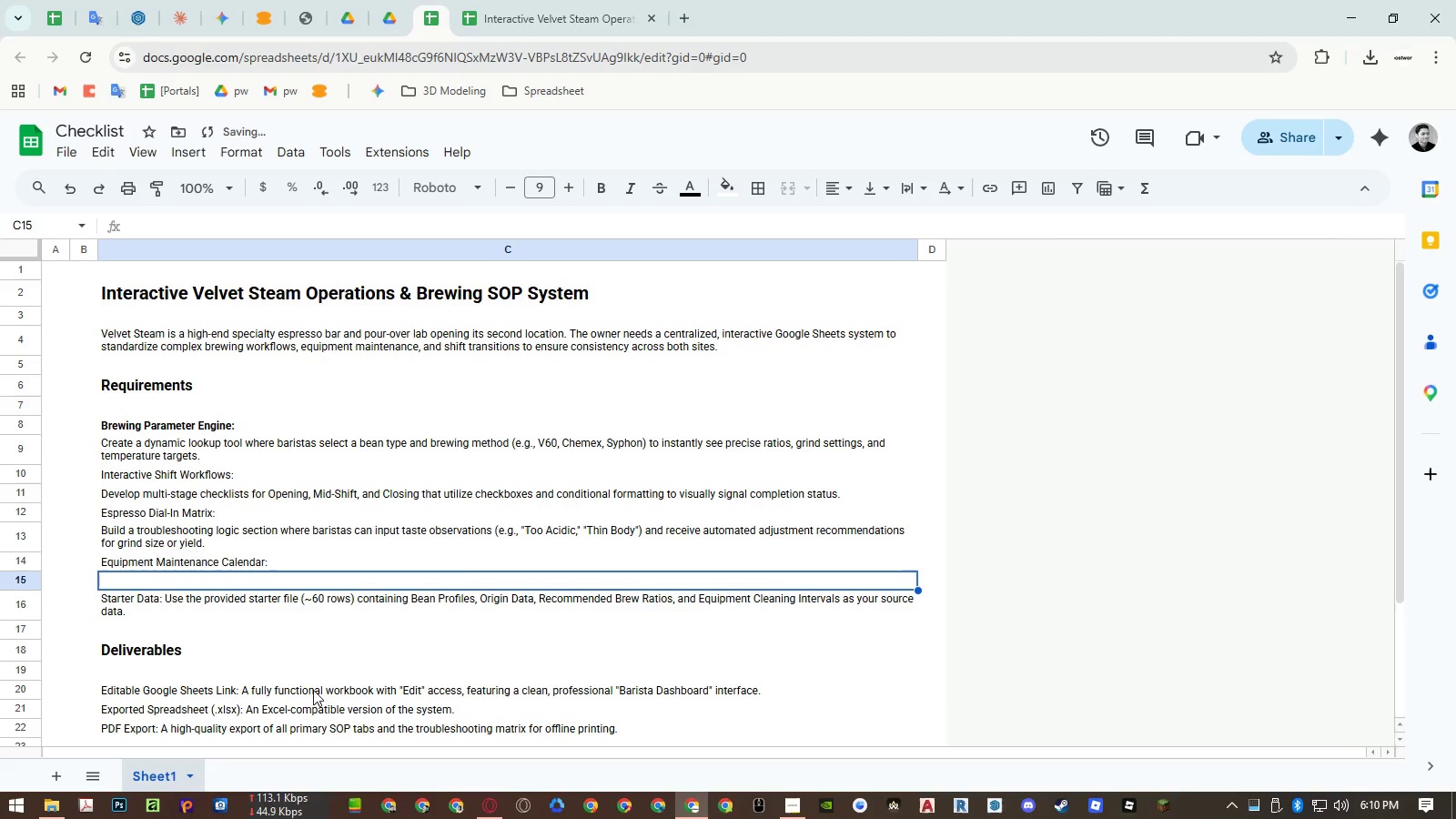 
key(Control+Shift+V)
 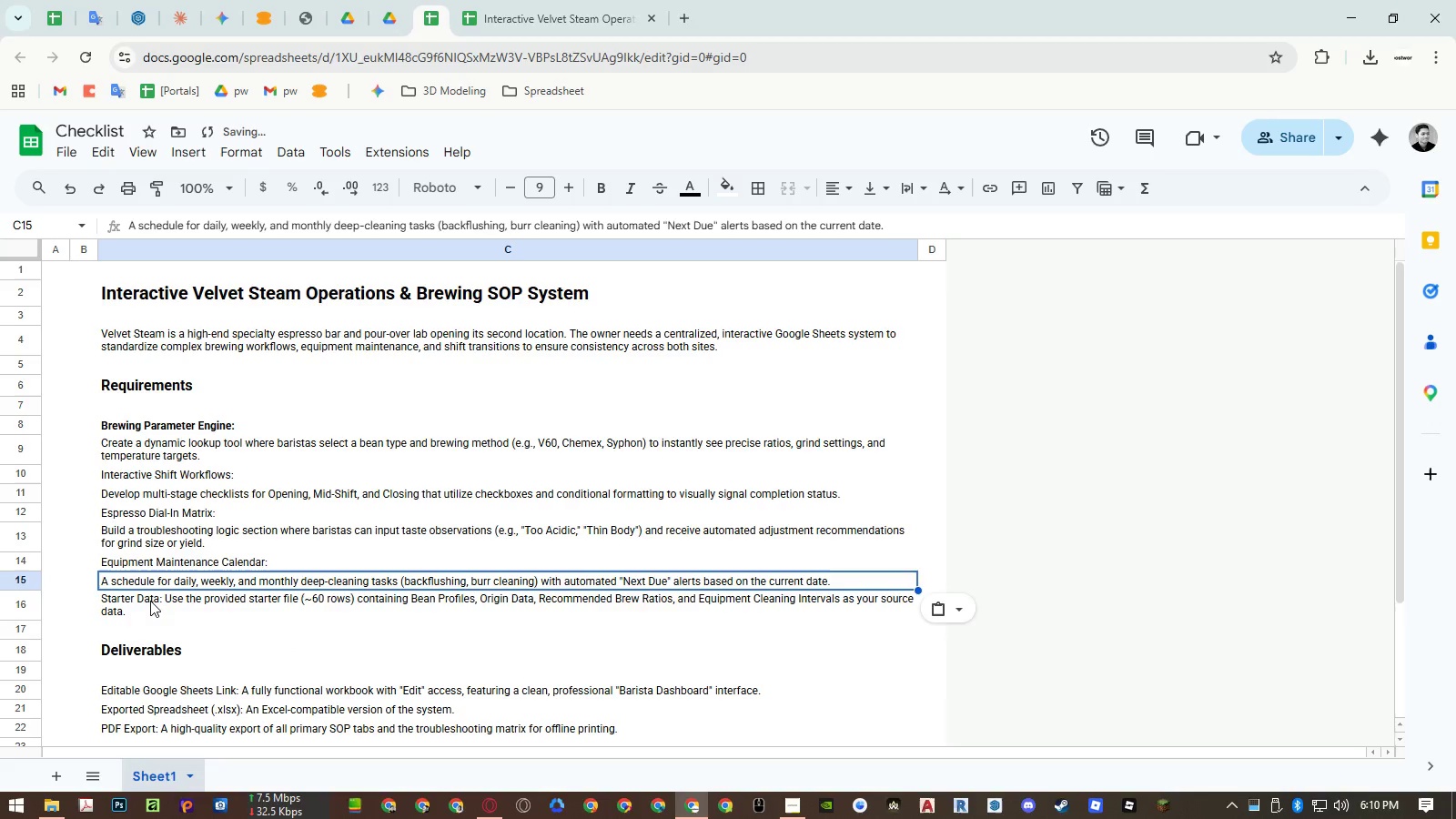 
double_click([147, 600])
 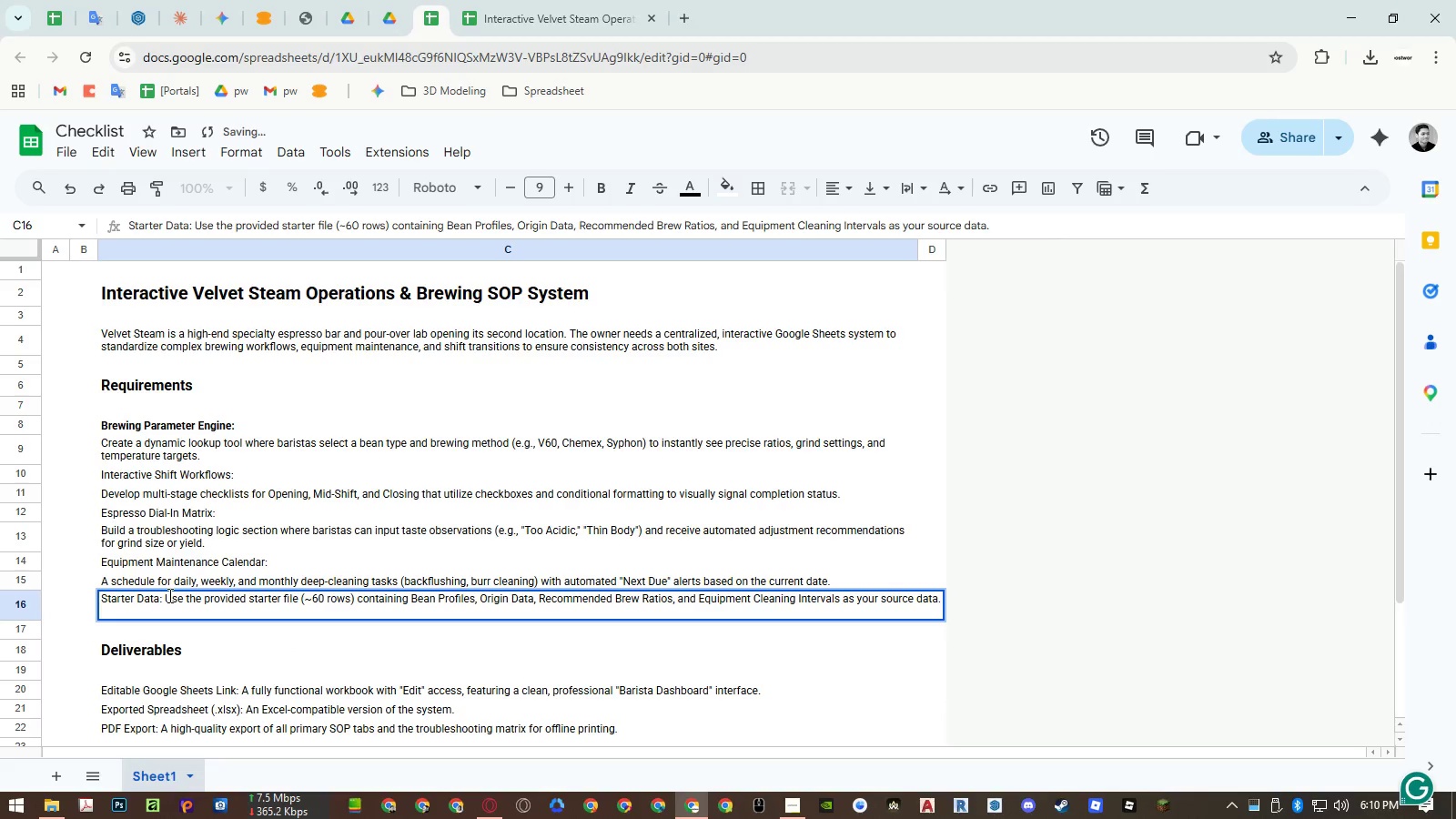 
left_click([168, 595])
 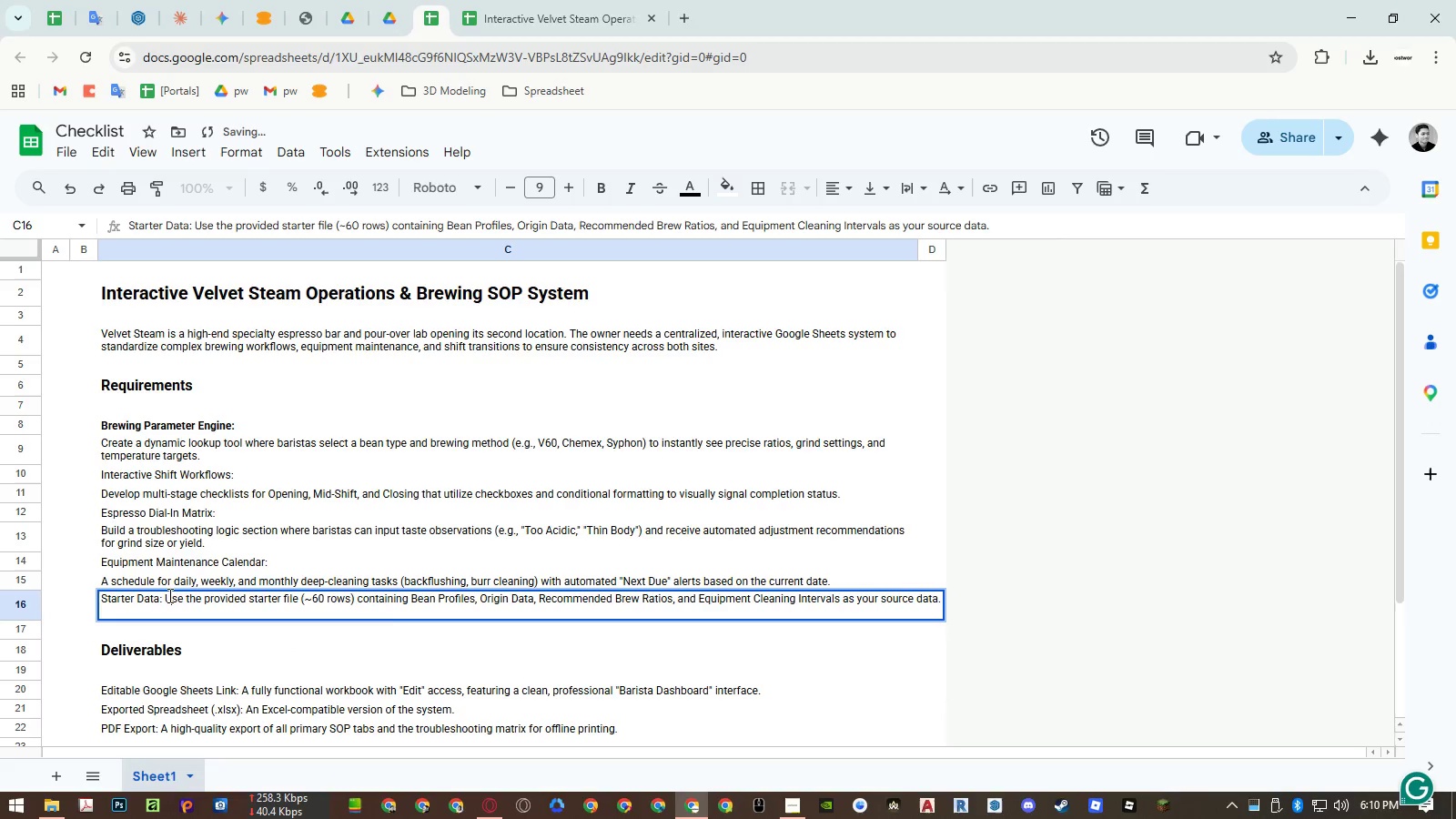 
left_click_drag(start_coordinate=[168, 595], to_coordinate=[1204, 654])
 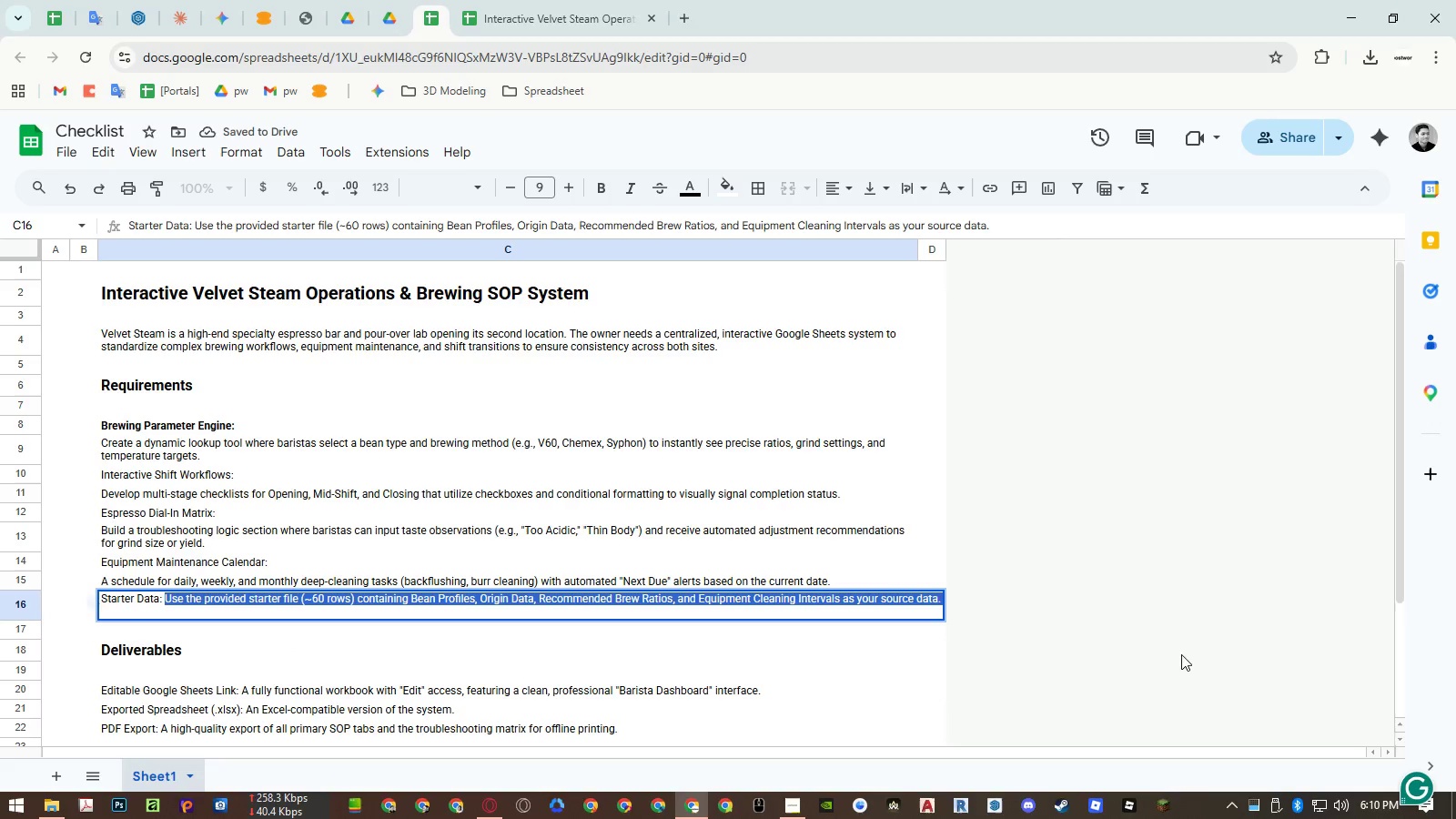 
hold_key(key=ControlLeft, duration=0.41)
 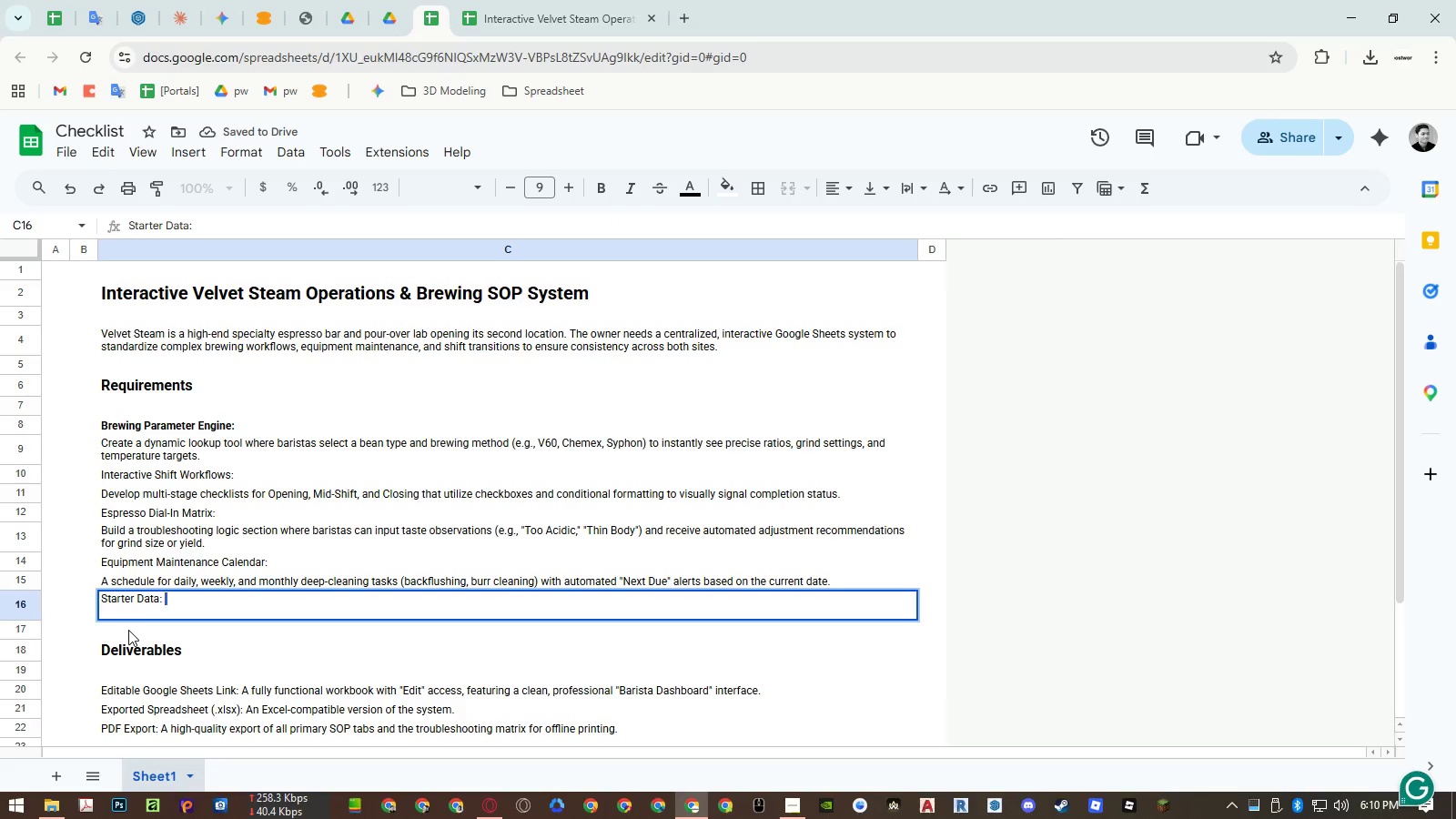 
key(X)
 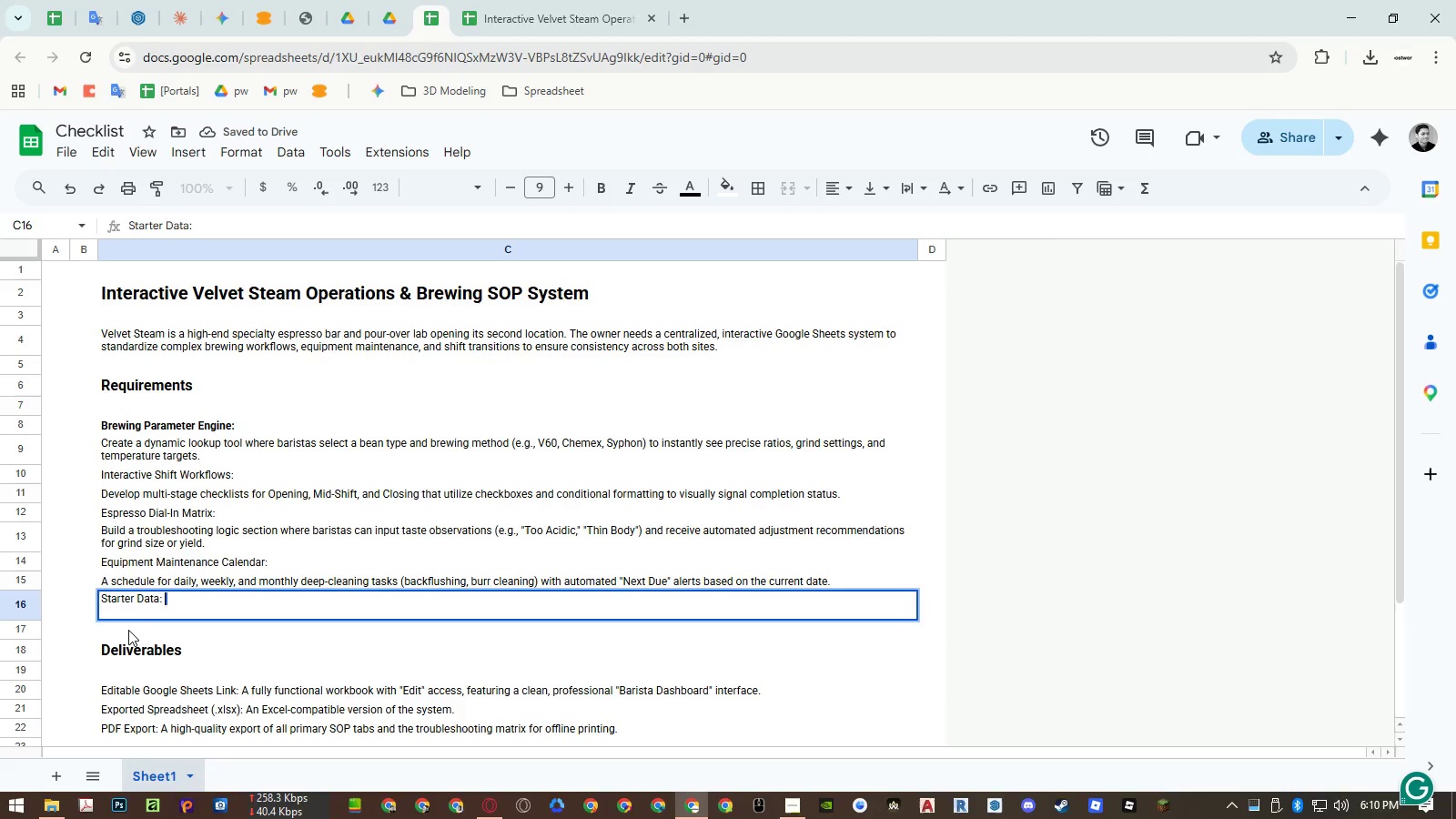 
left_click([128, 630])
 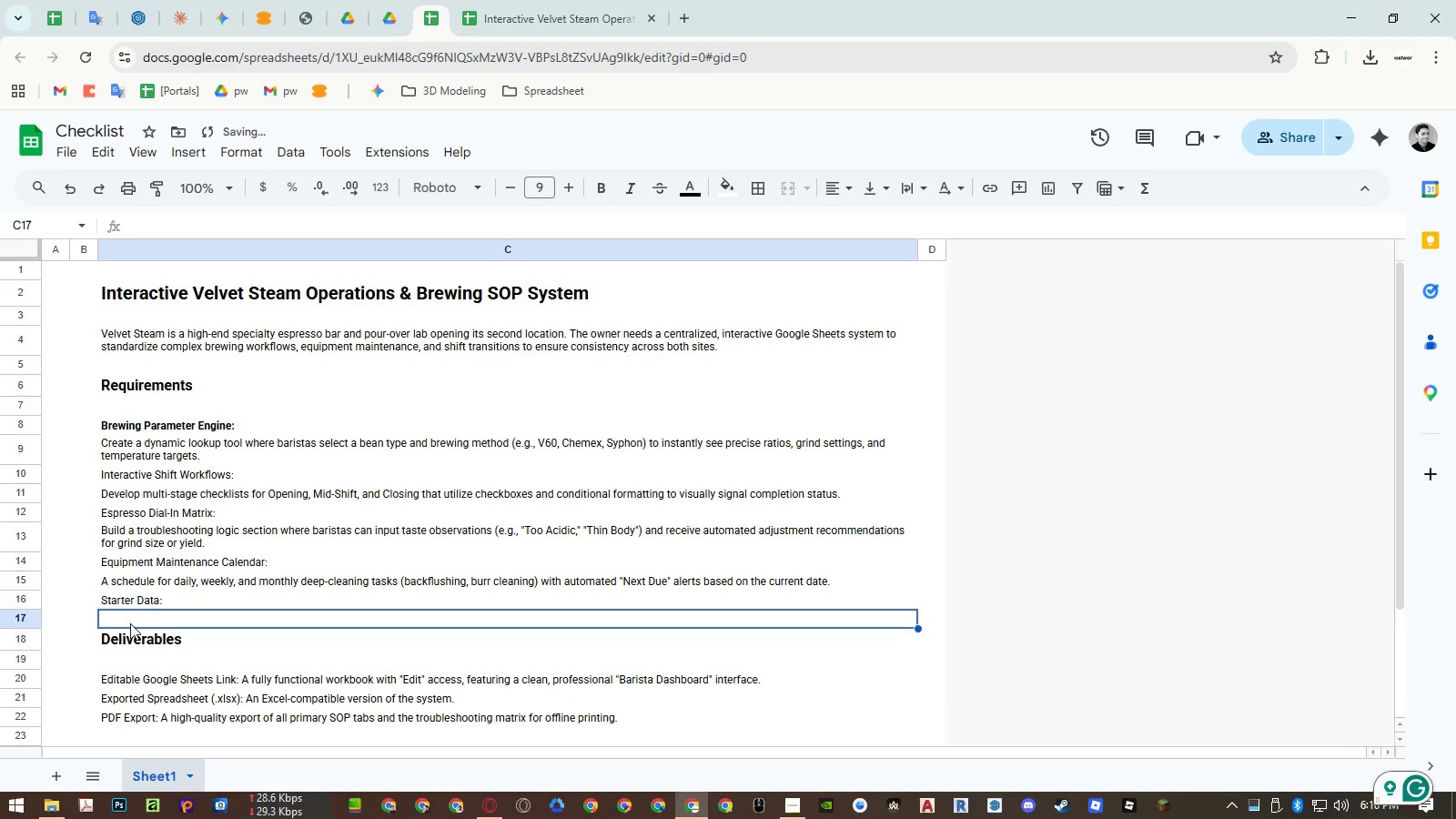 
right_click([130, 618])
 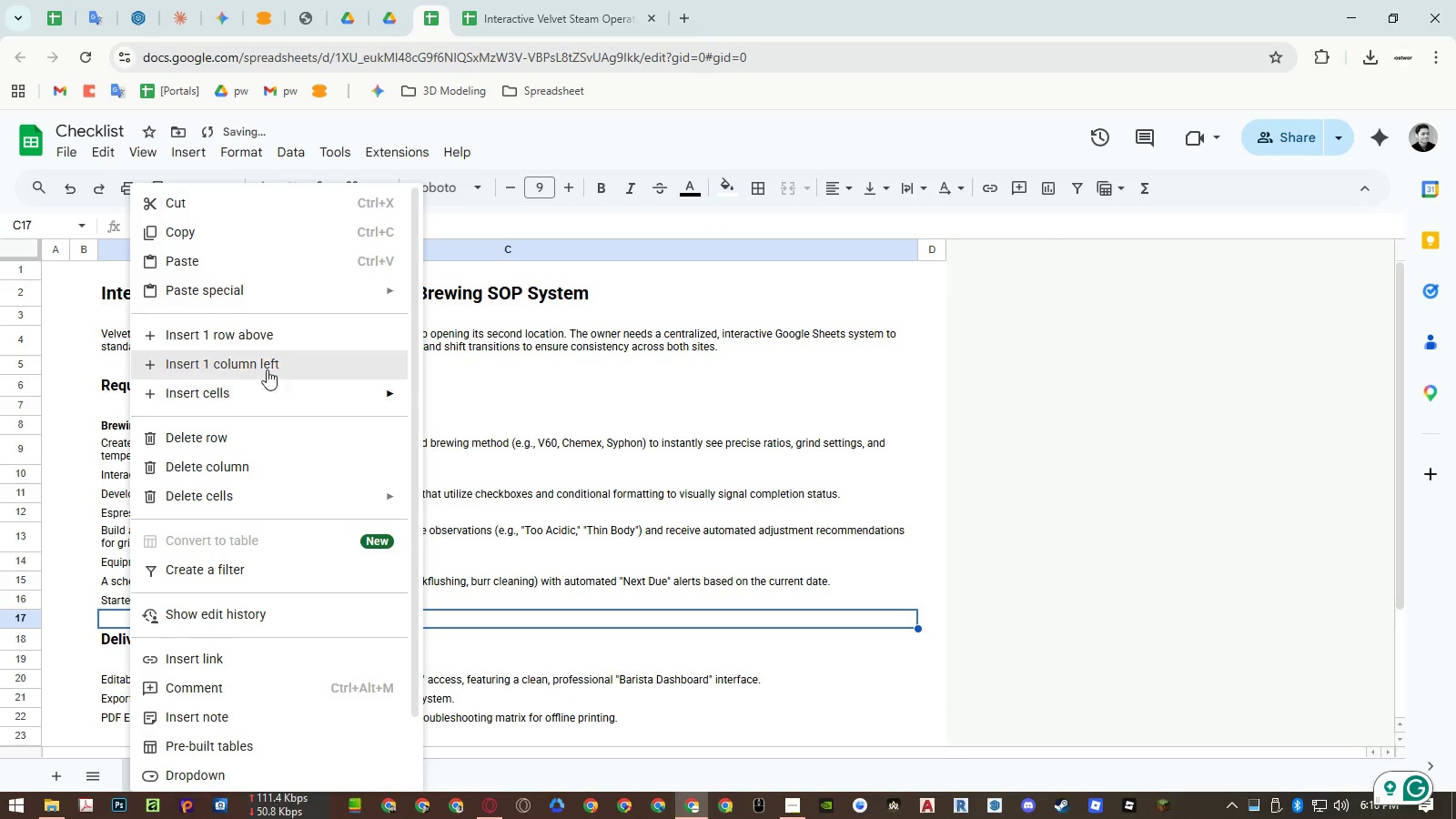 
left_click([270, 339])
 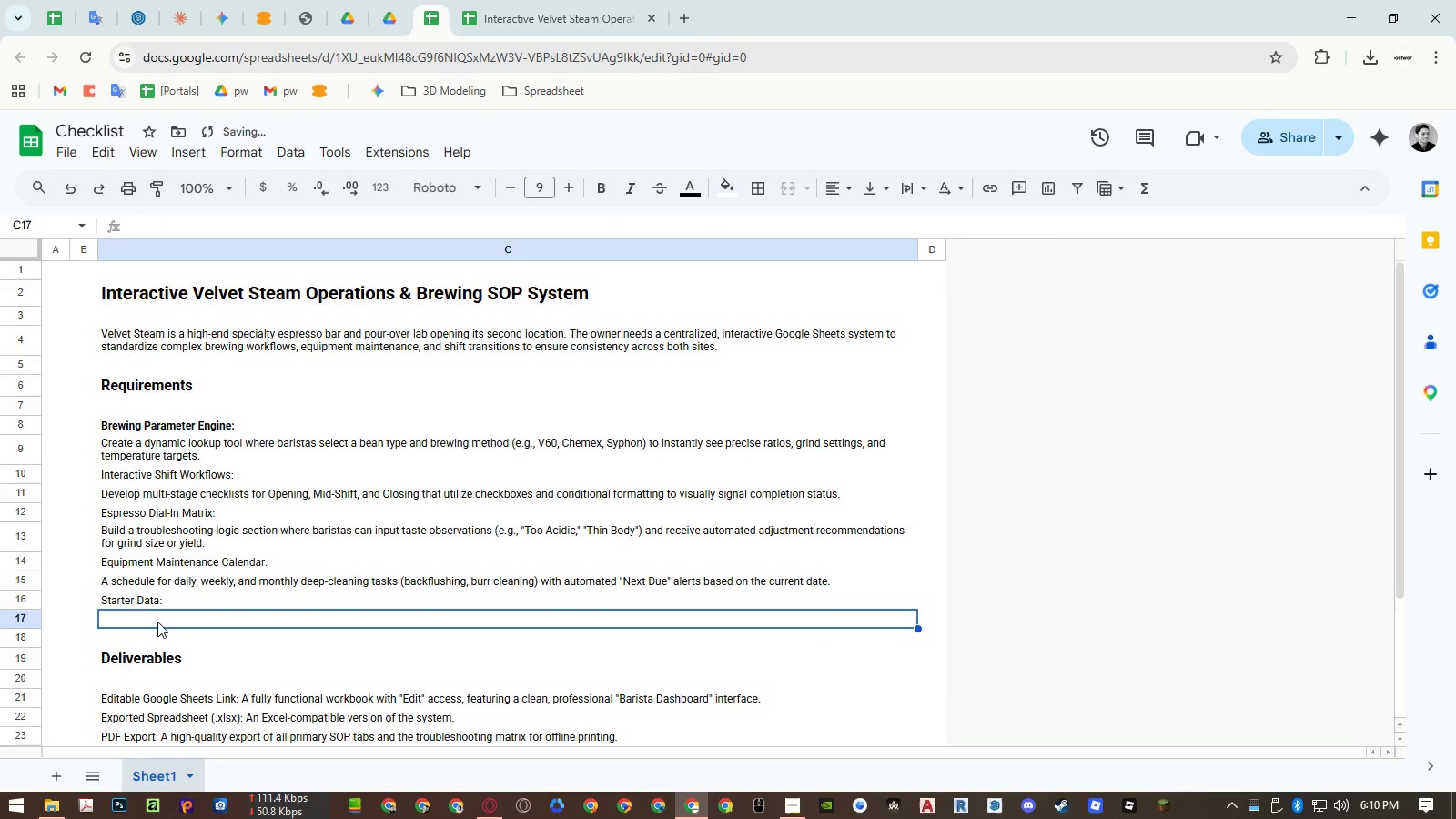 
key(Control+ControlLeft)
 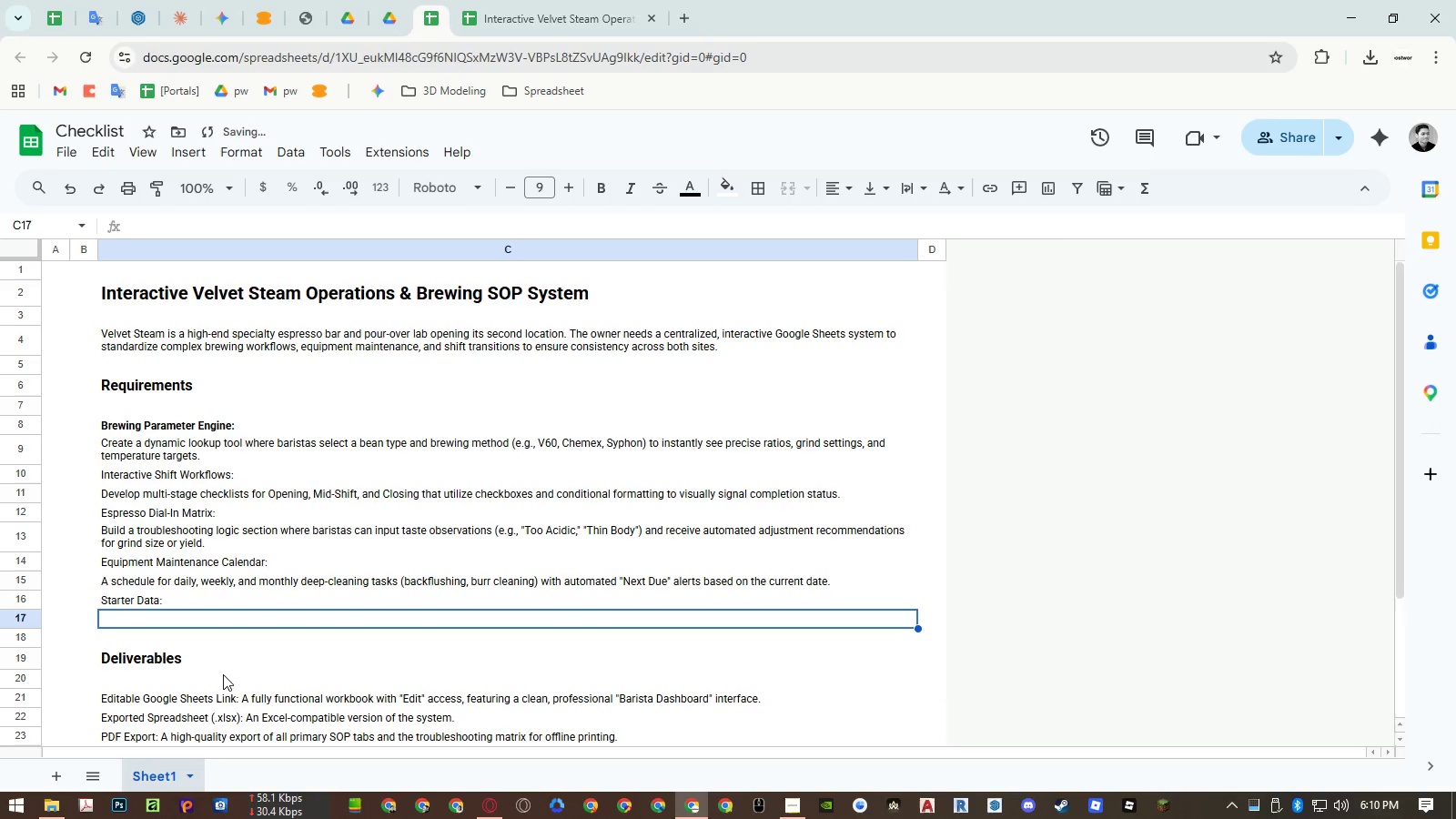 
key(Control+Shift+ShiftLeft)
 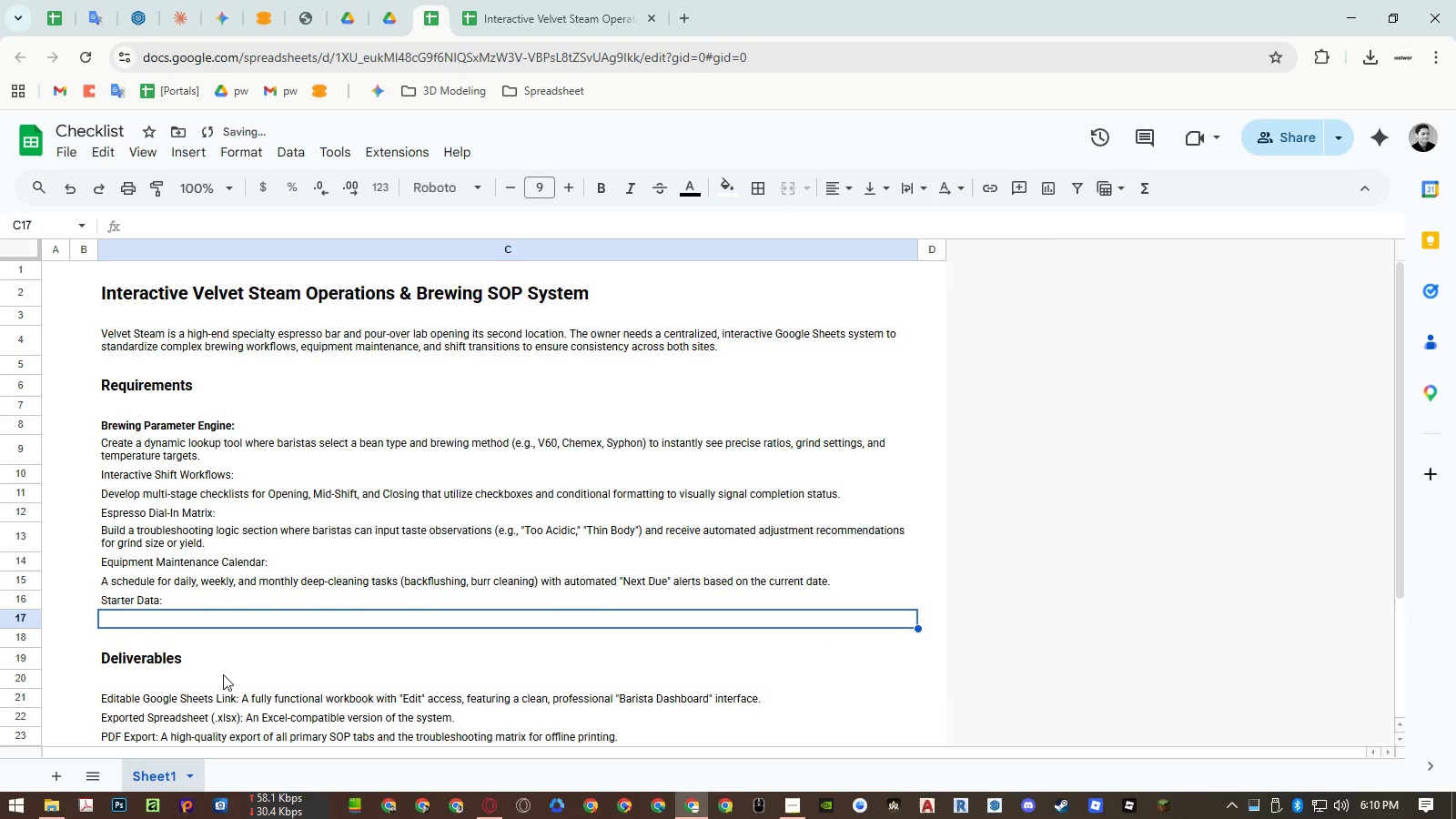 
key(Control+Shift+V)
 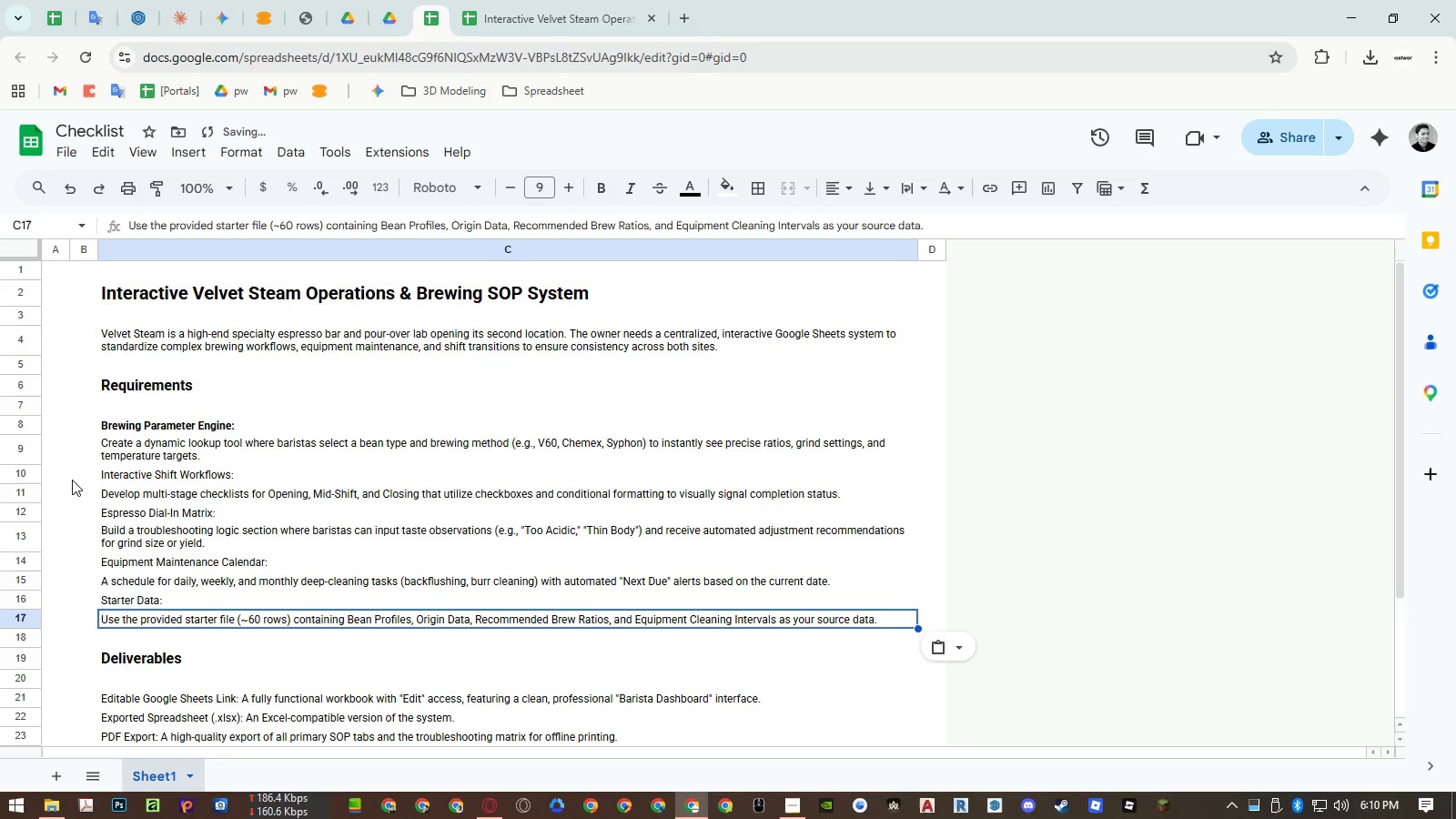 
left_click([31, 472])
 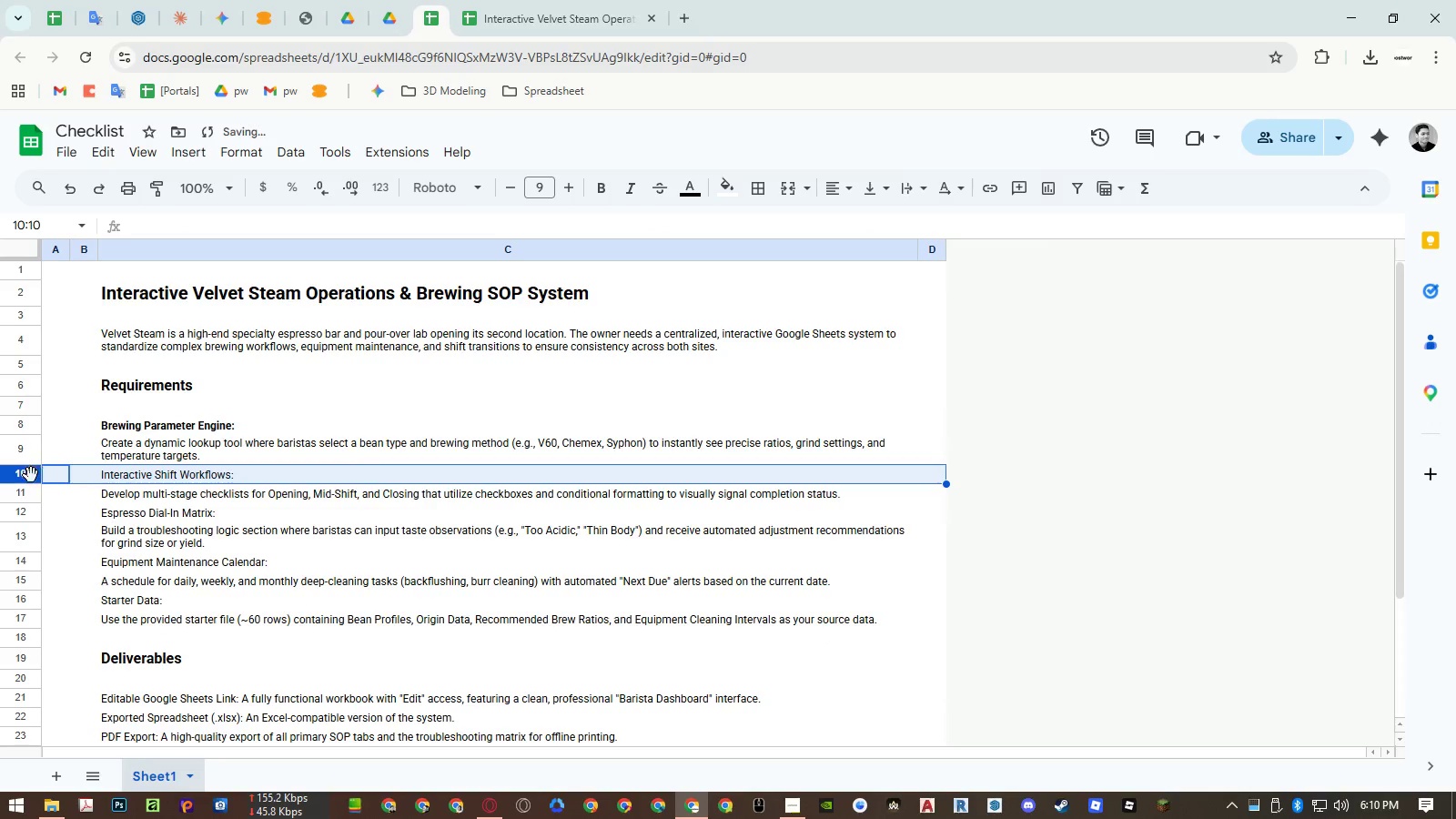 
hold_key(key=ControlLeft, duration=1.5)
 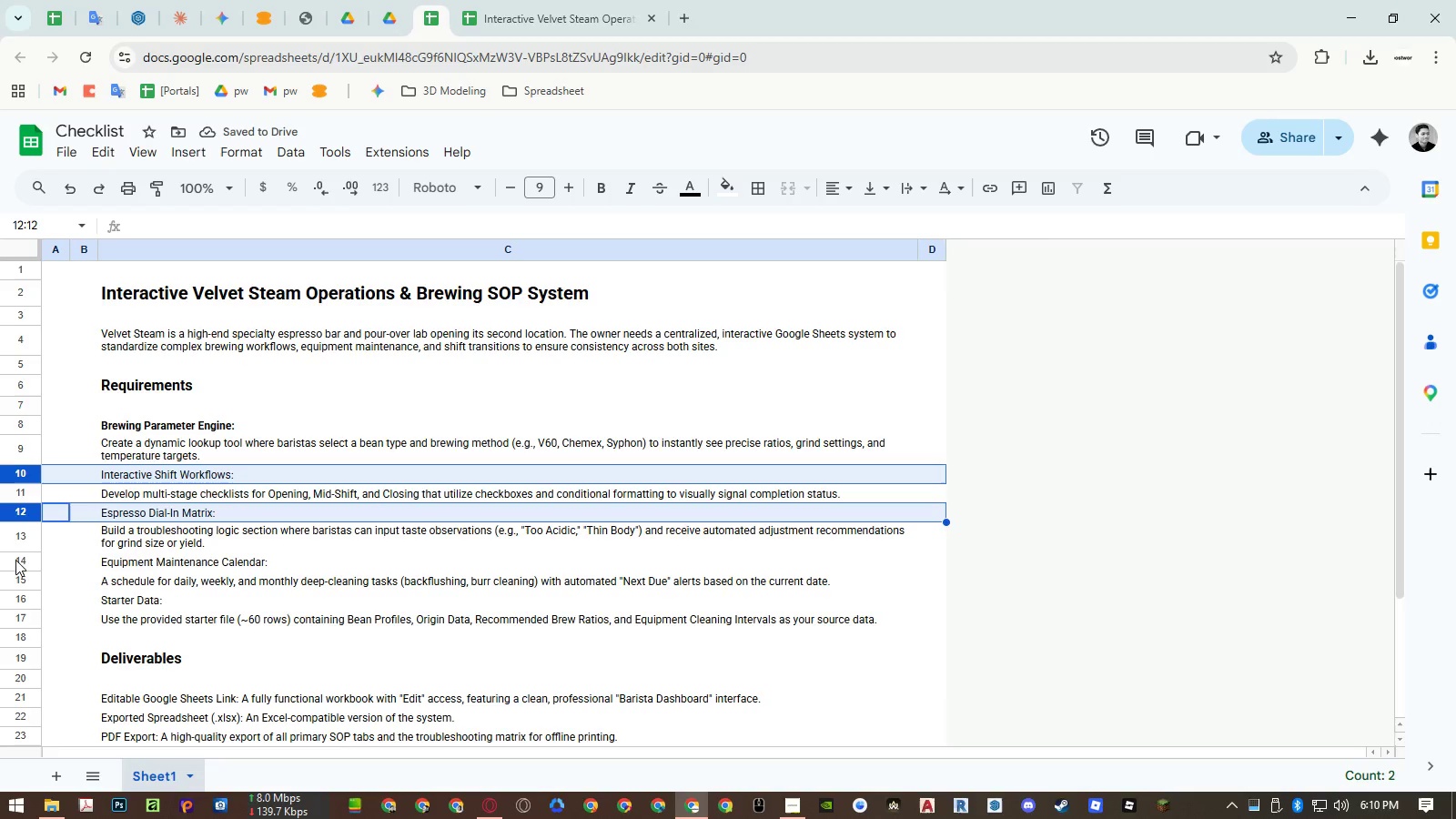 
hold_key(key=ControlLeft, duration=1.51)
left_click([15, 560])
 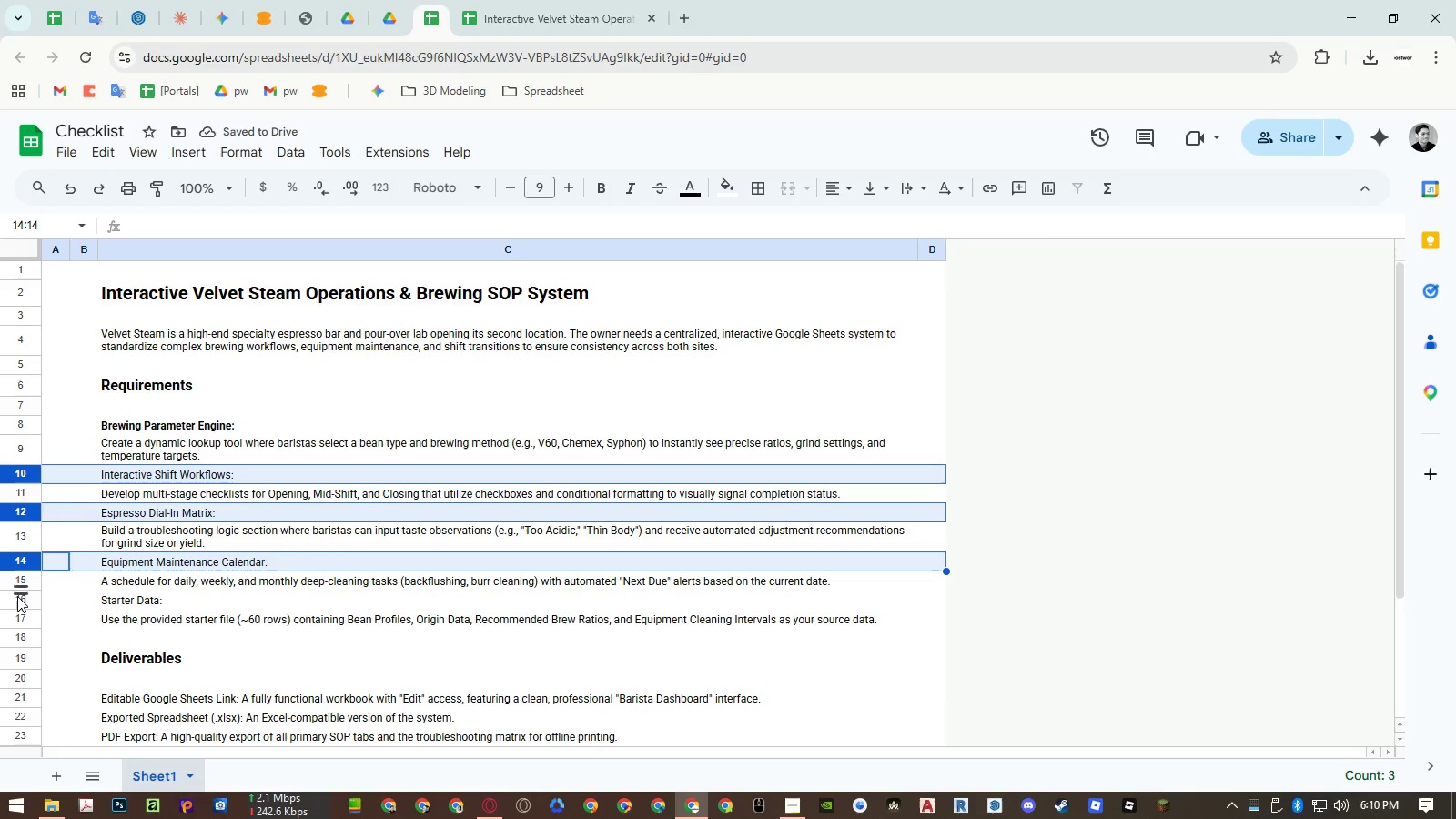 
left_click([17, 600])
 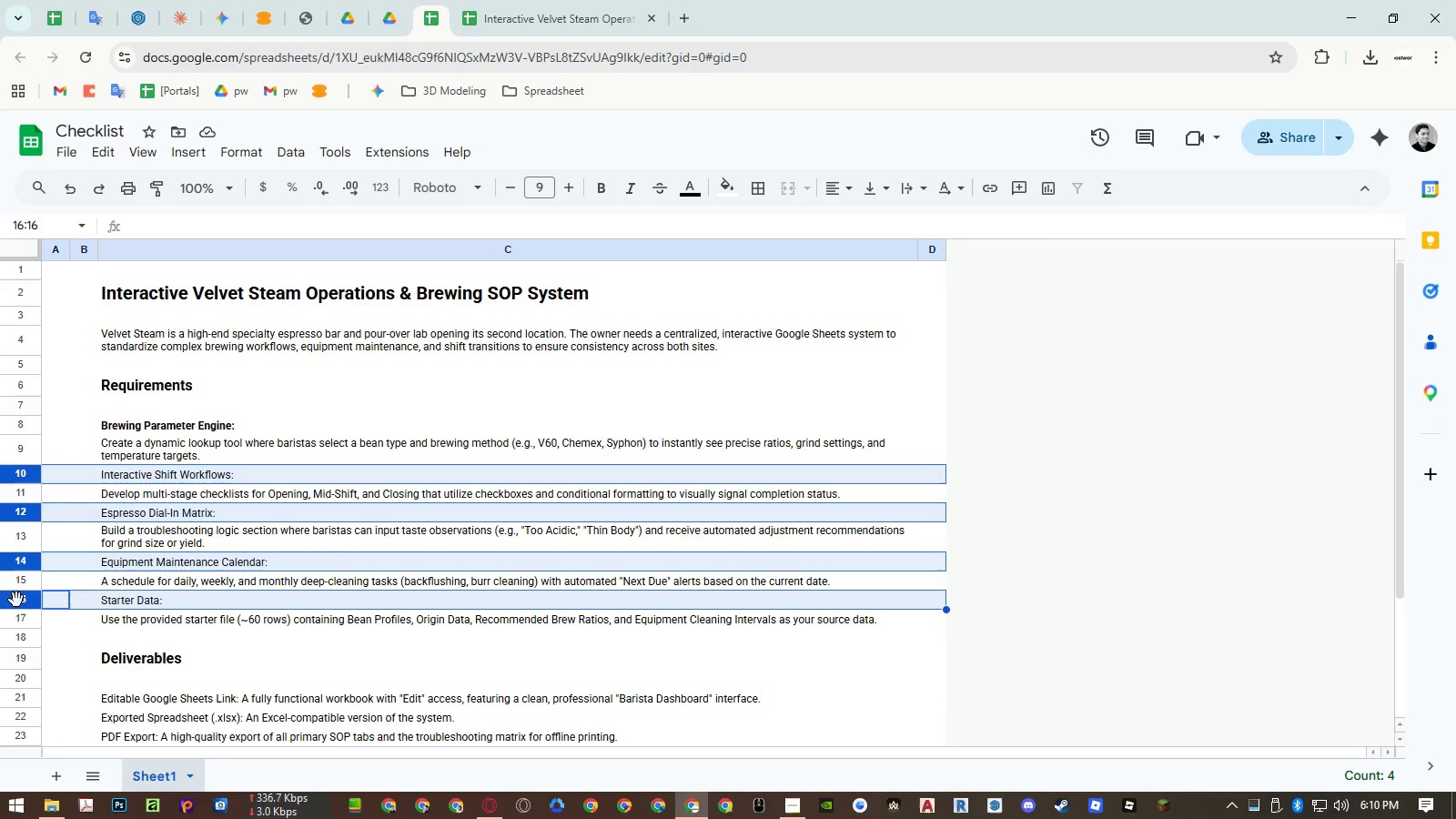 
key(Control+B)
 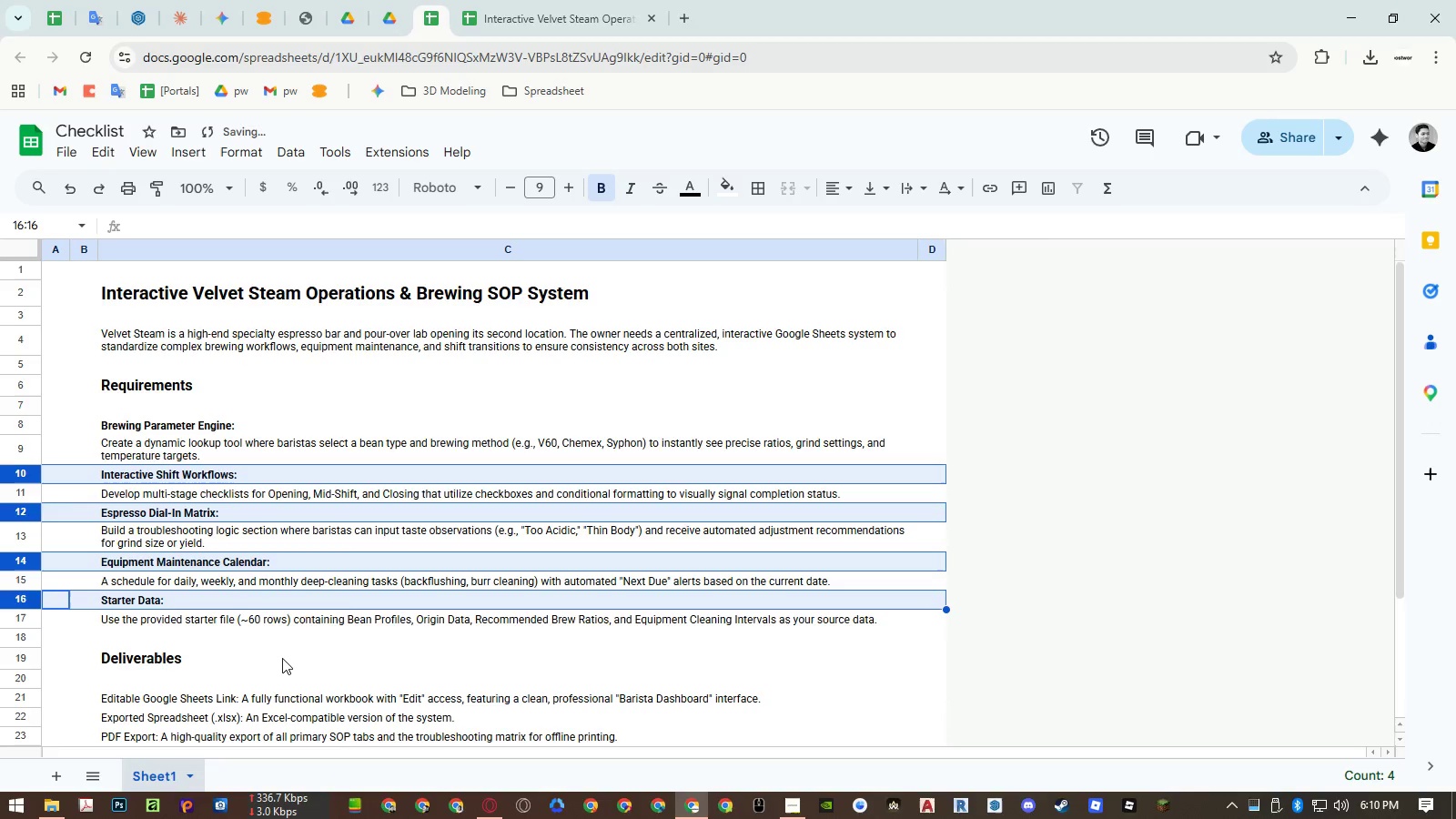 
left_click([282, 659])
 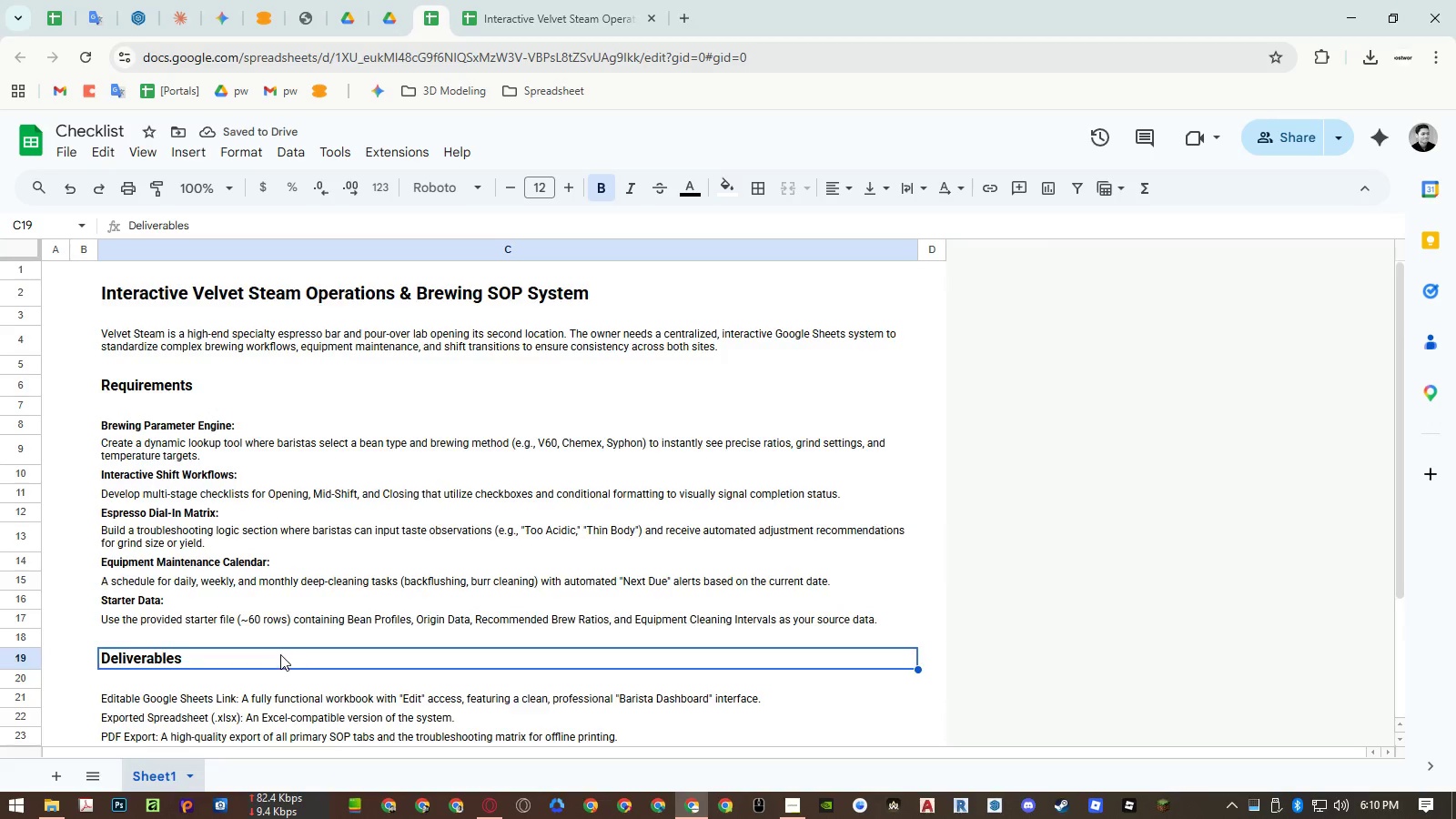 
scroll: coordinate [280, 654], scroll_direction: down, amount: 2.0
 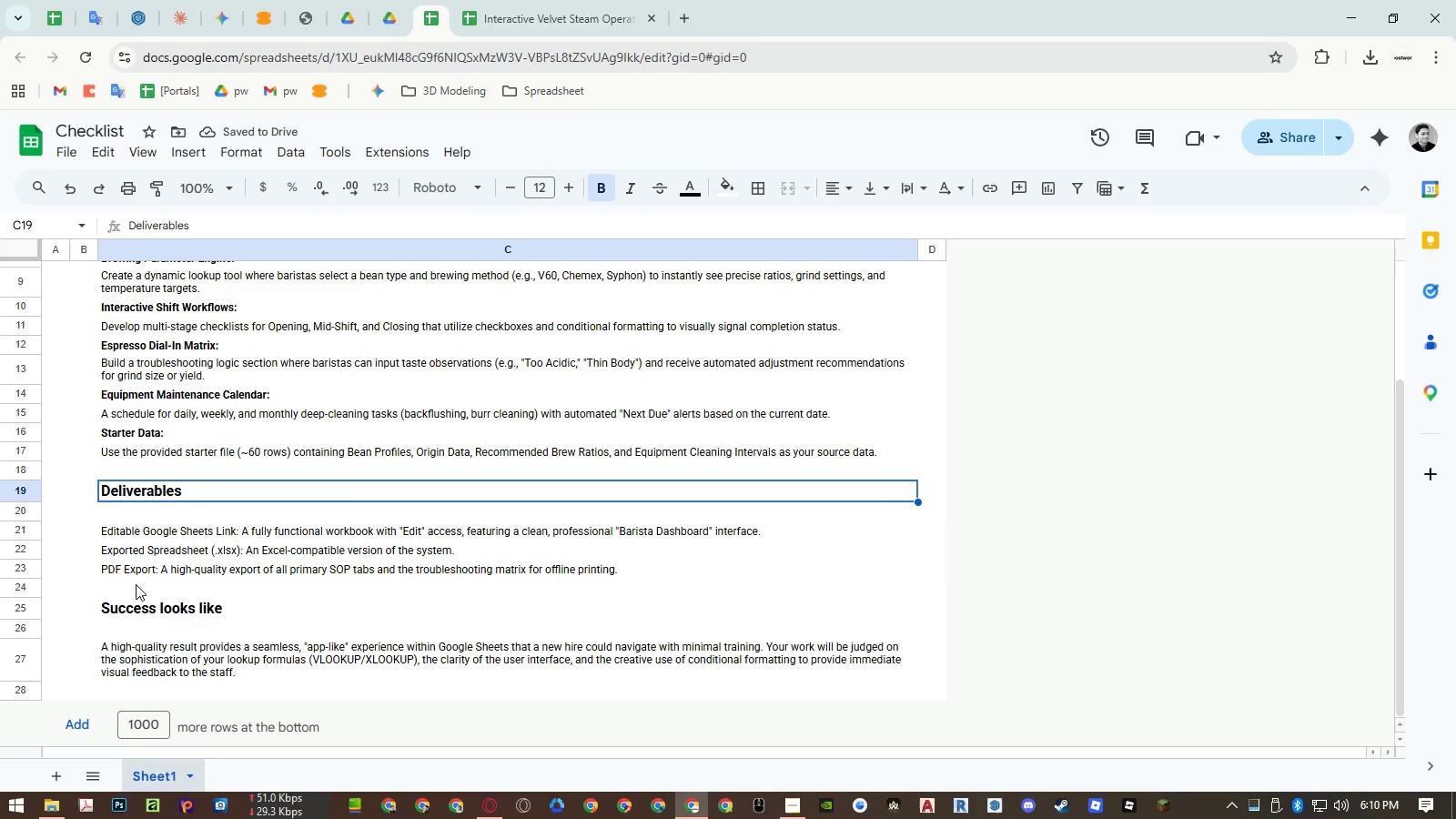 
right_click([136, 584])
 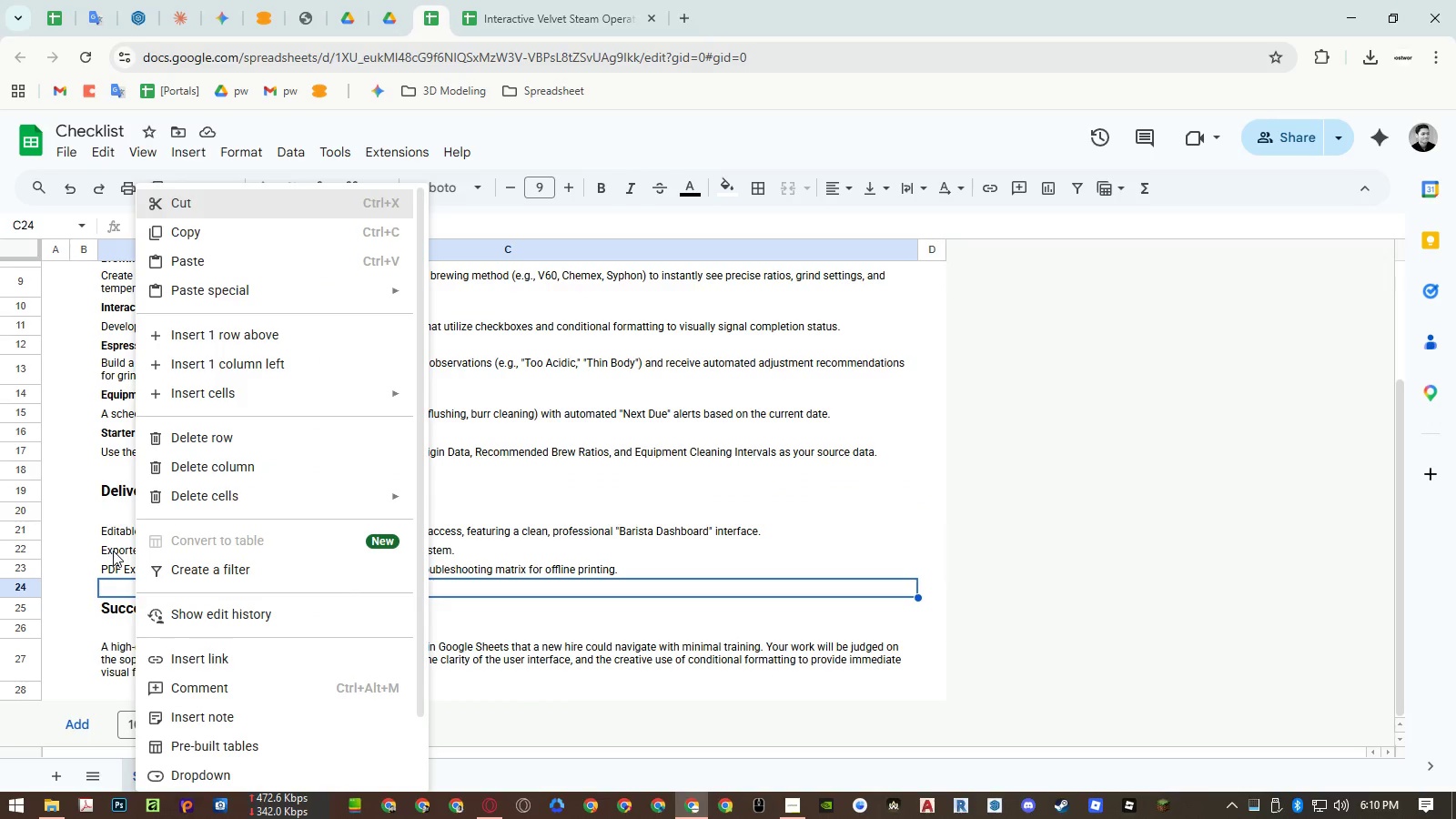 
right_click([113, 551])
 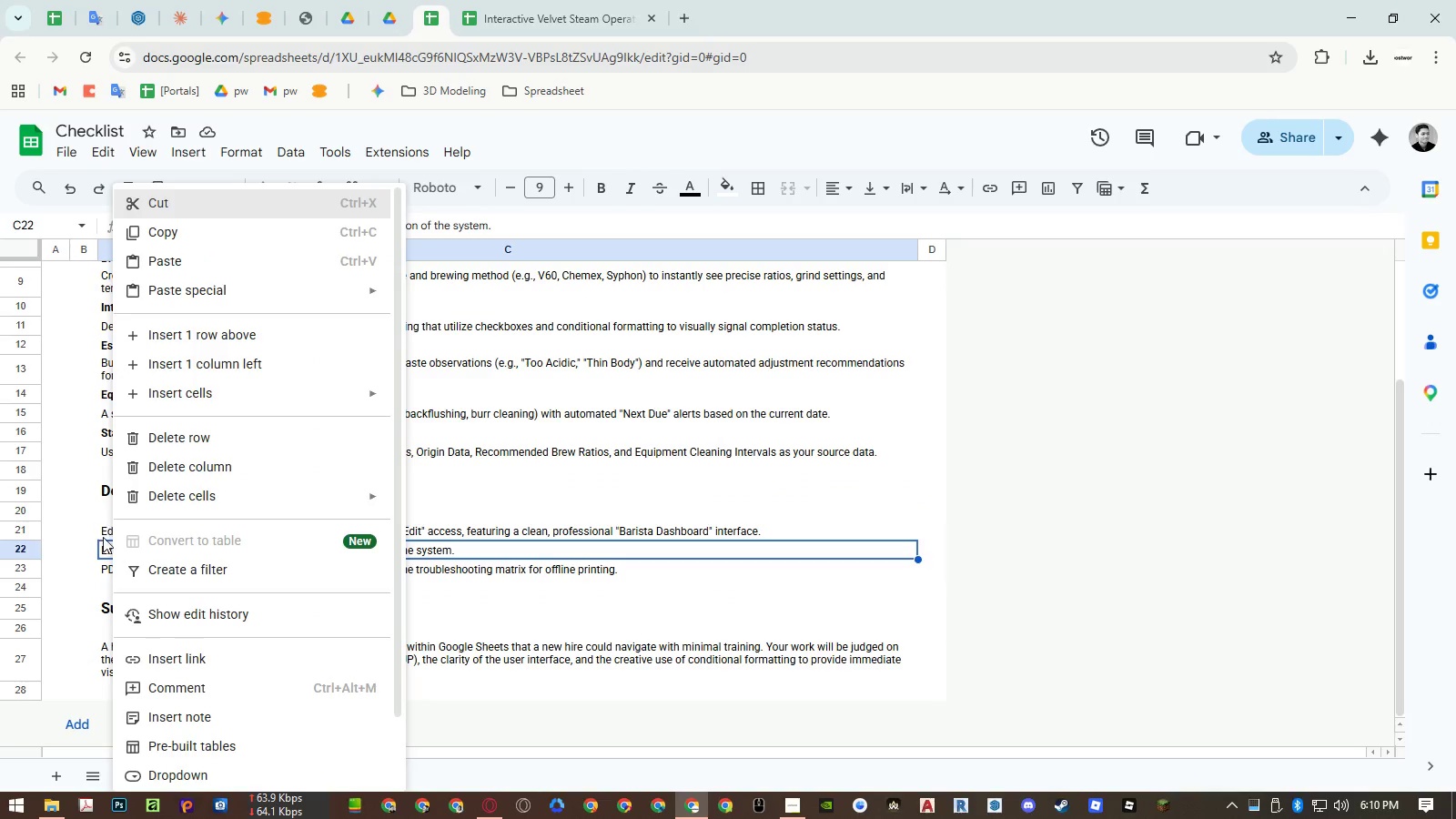 
double_click([103, 537])
 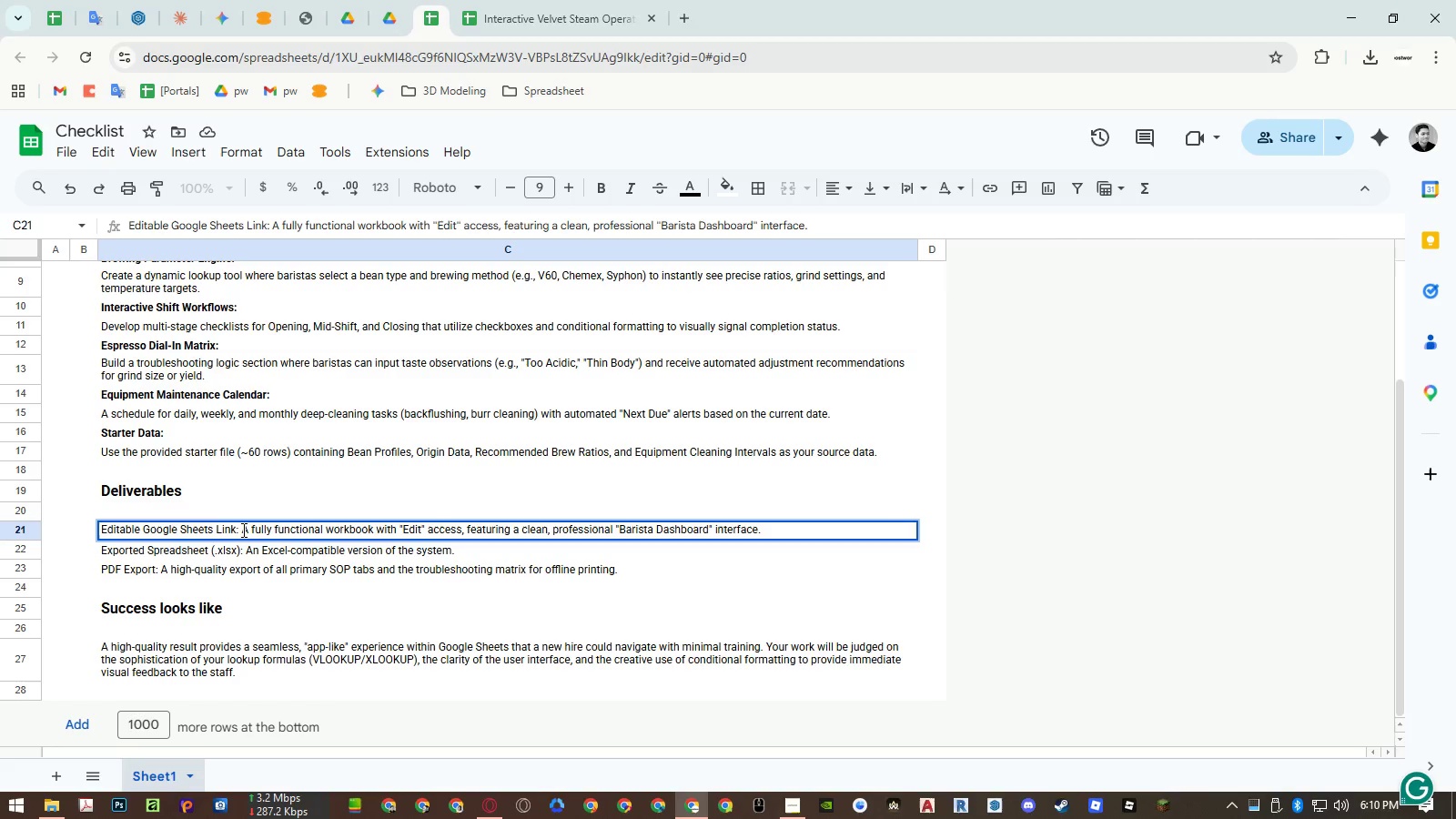 
left_click([223, 529])
 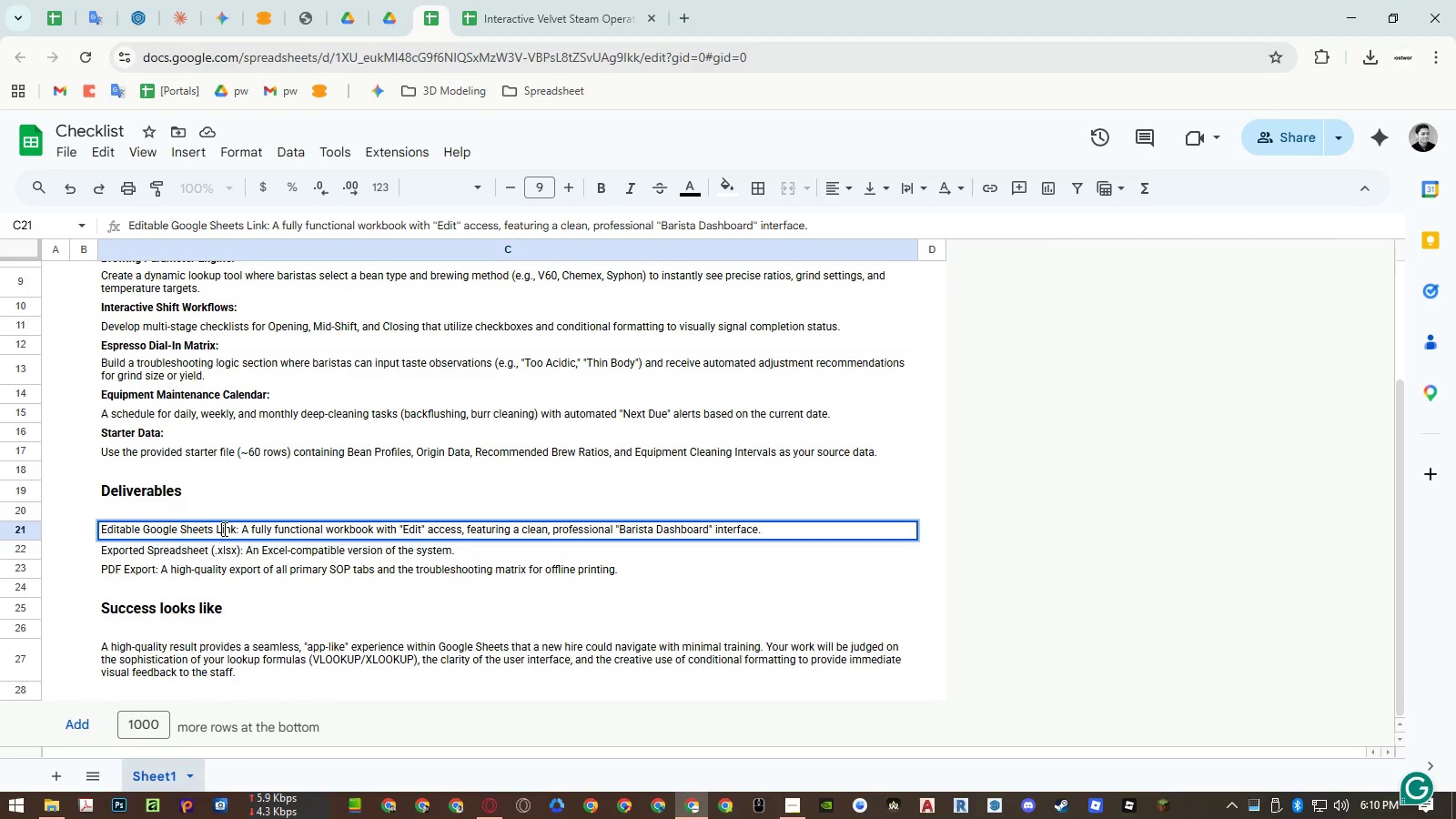 
left_click_drag(start_coordinate=[223, 529], to_coordinate=[95, 521])
 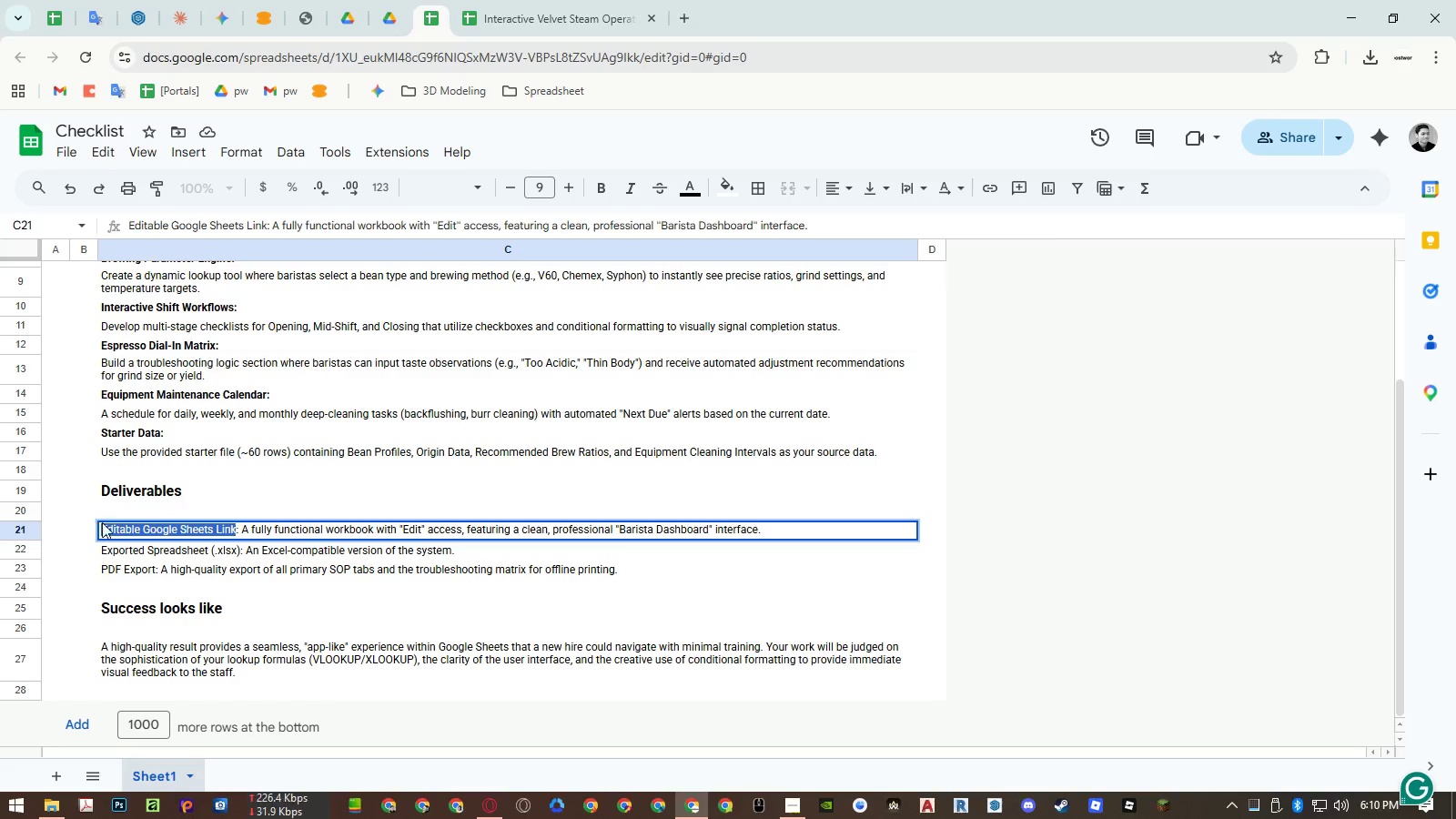 
key(Control+B)
 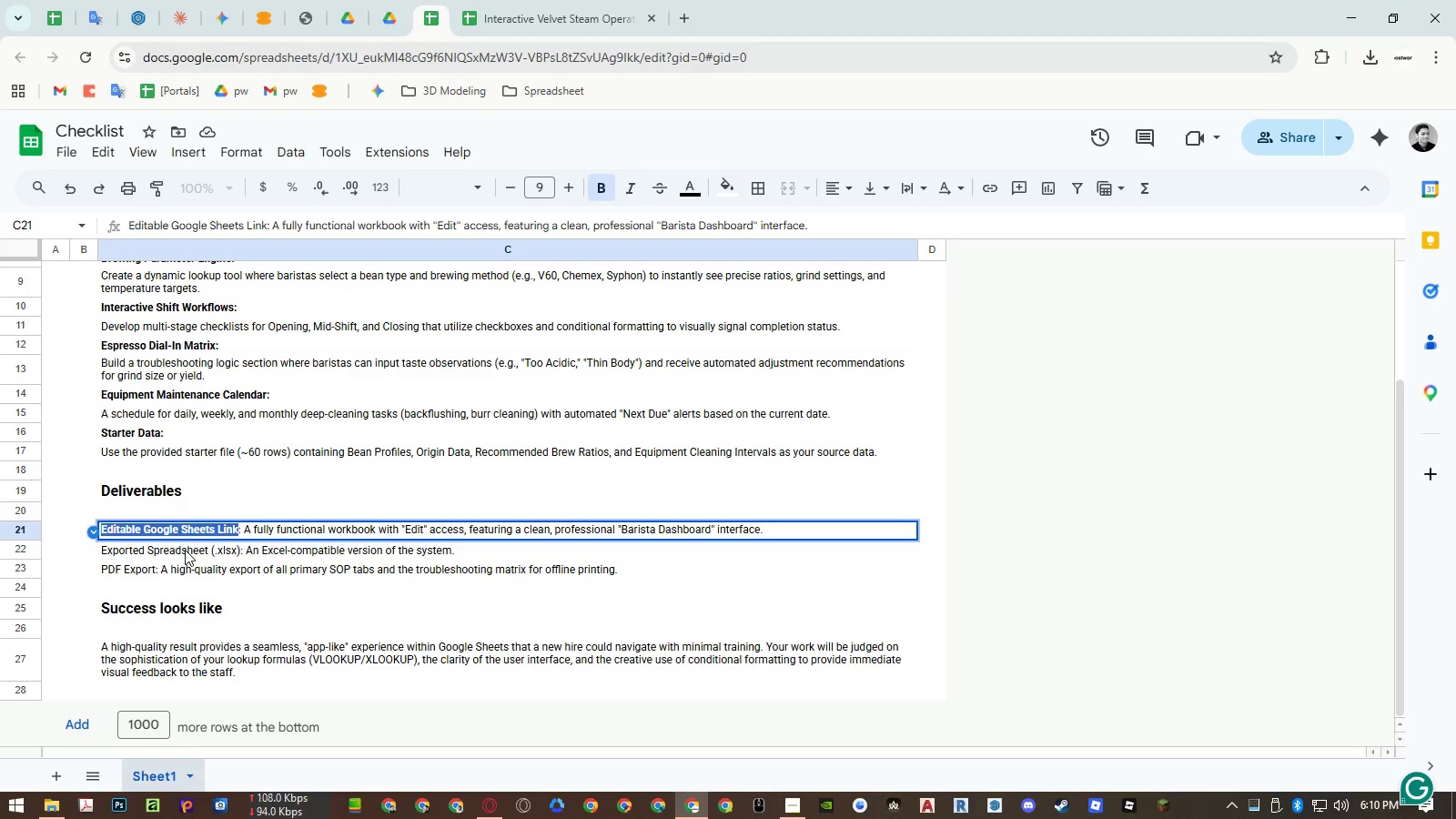 
double_click([185, 550])
 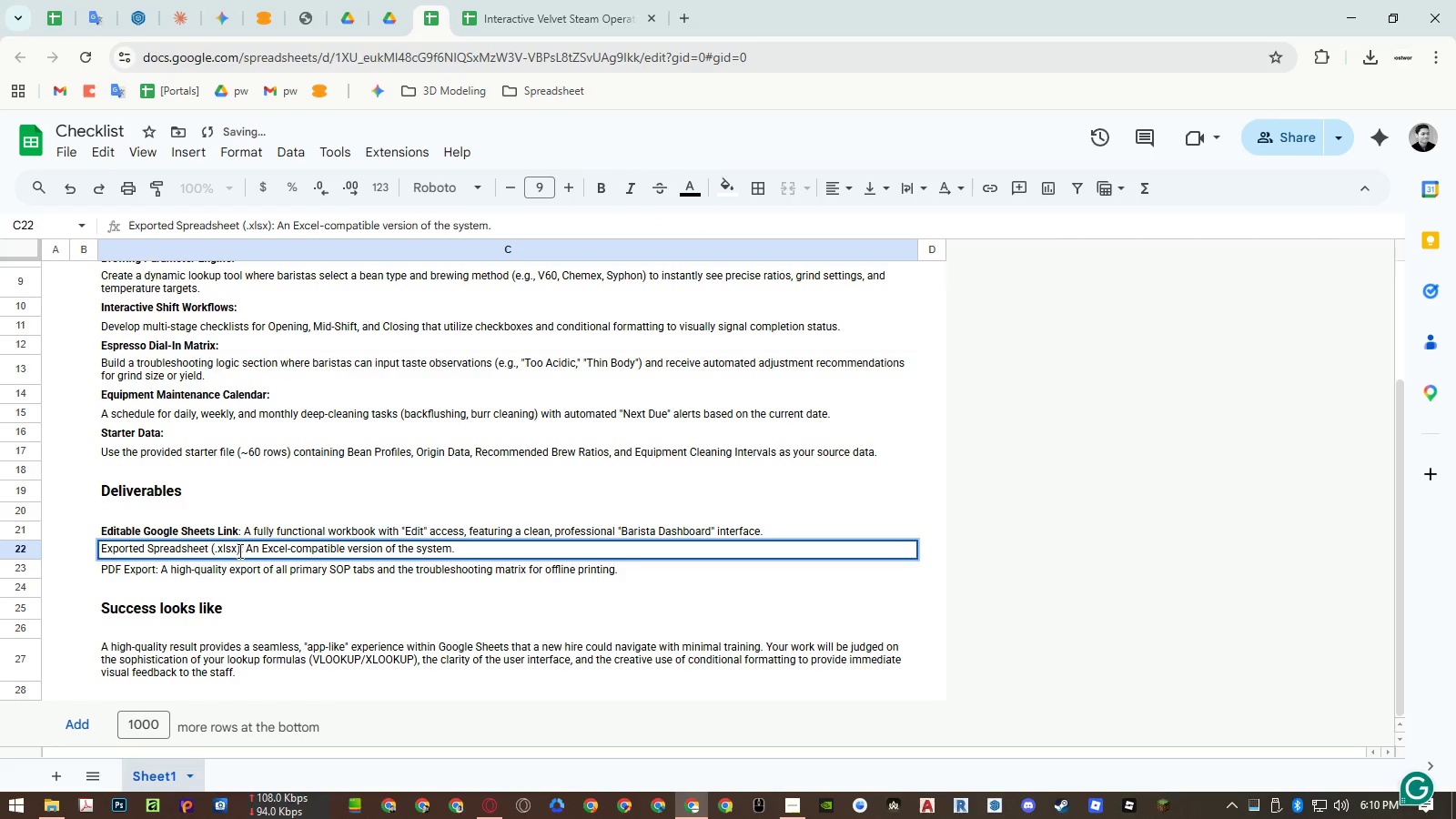 
left_click_drag(start_coordinate=[238, 551], to_coordinate=[76, 544])
 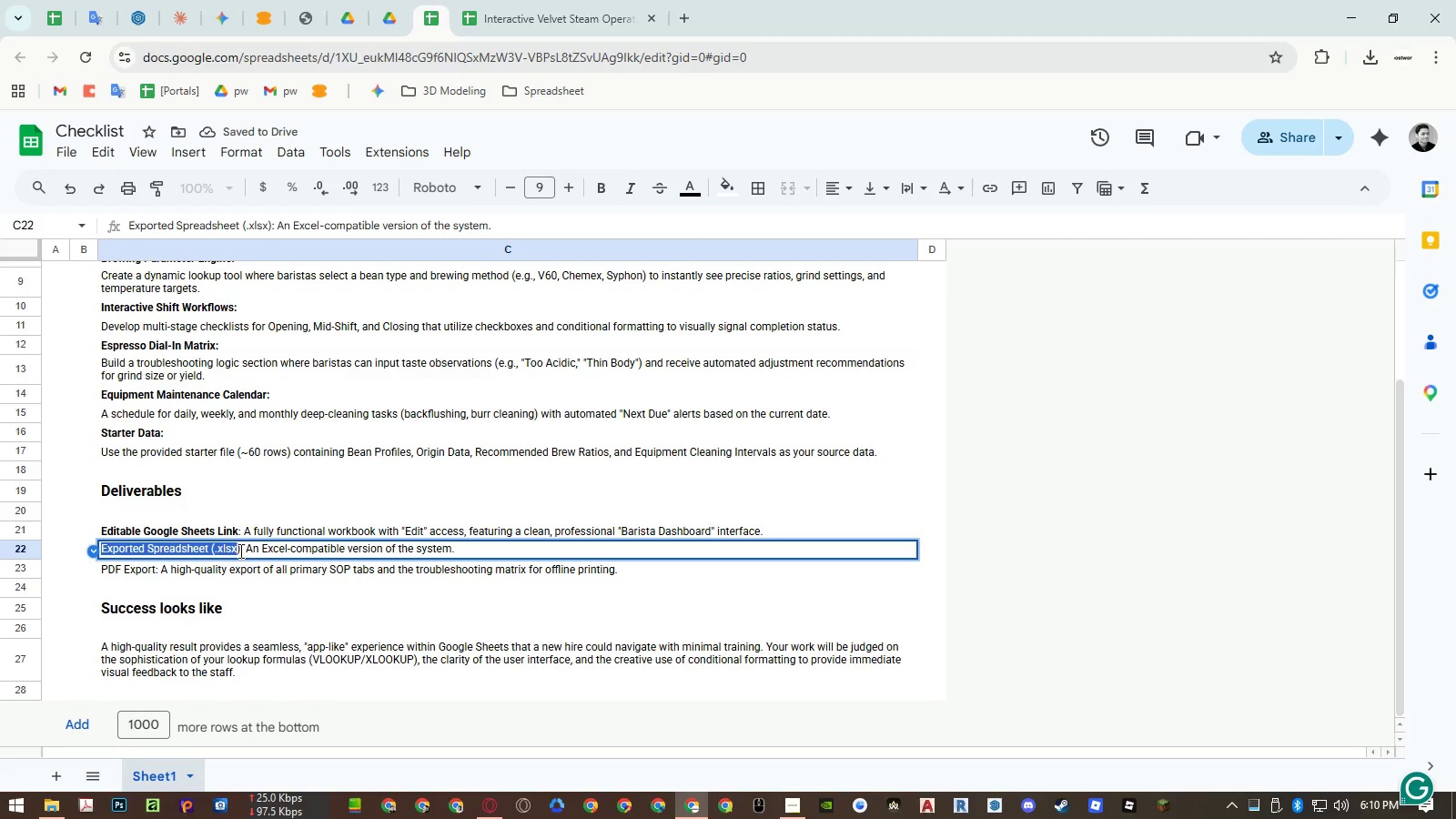 
left_click_drag(start_coordinate=[239, 551], to_coordinate=[0, 531])
 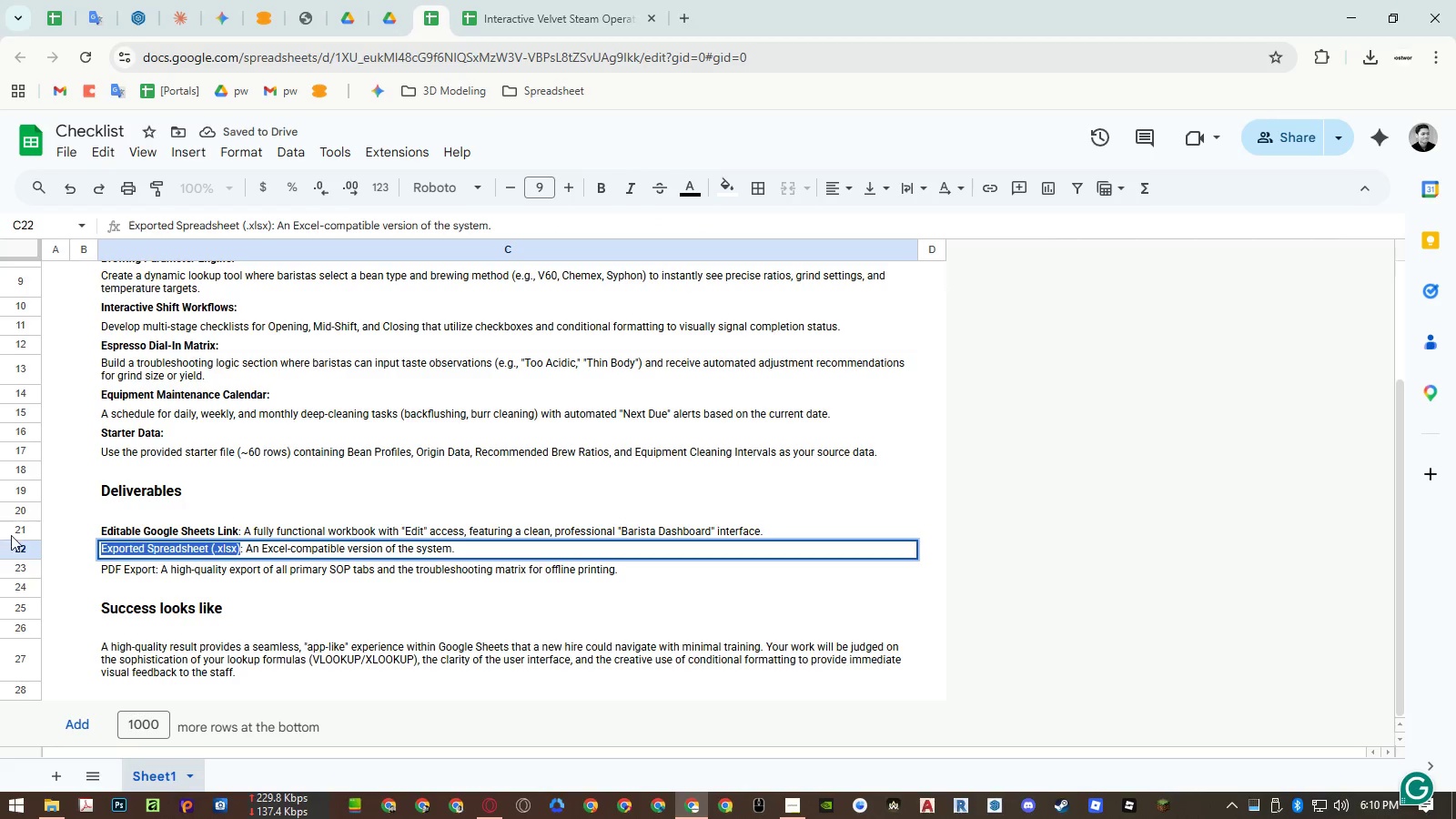 
key(Control+ControlLeft)
 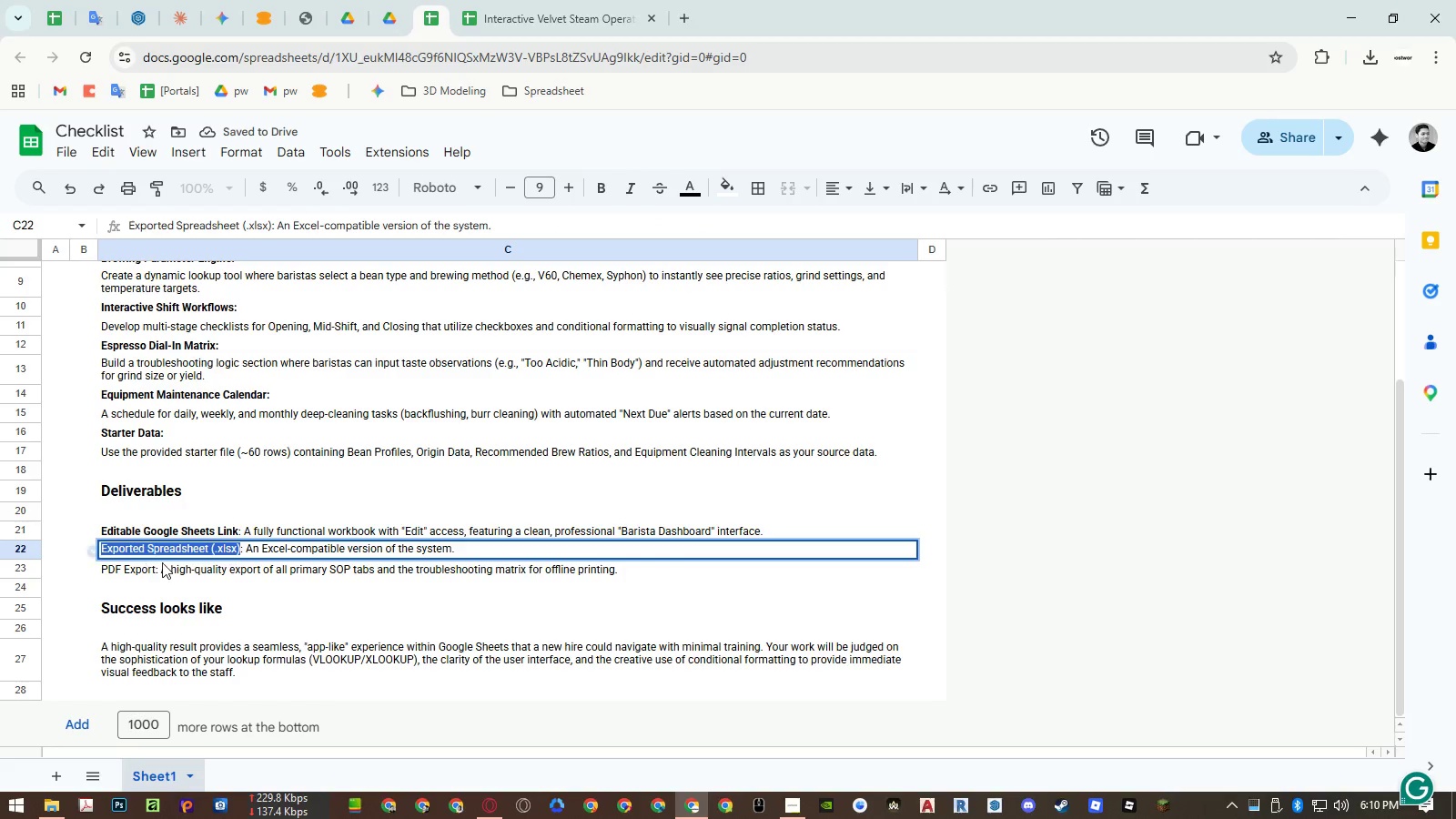 
key(Control+B)
 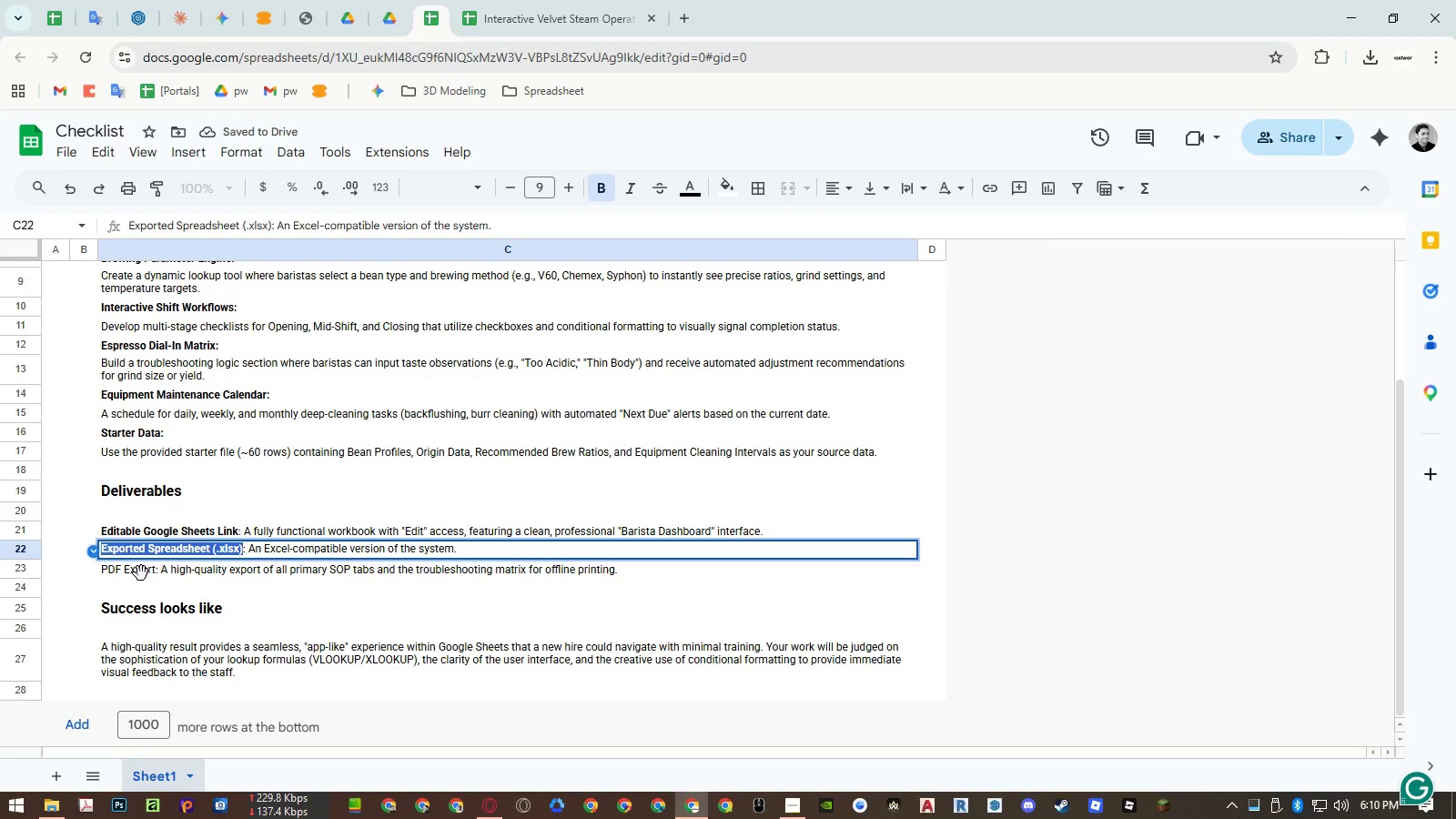 
double_click([141, 573])
 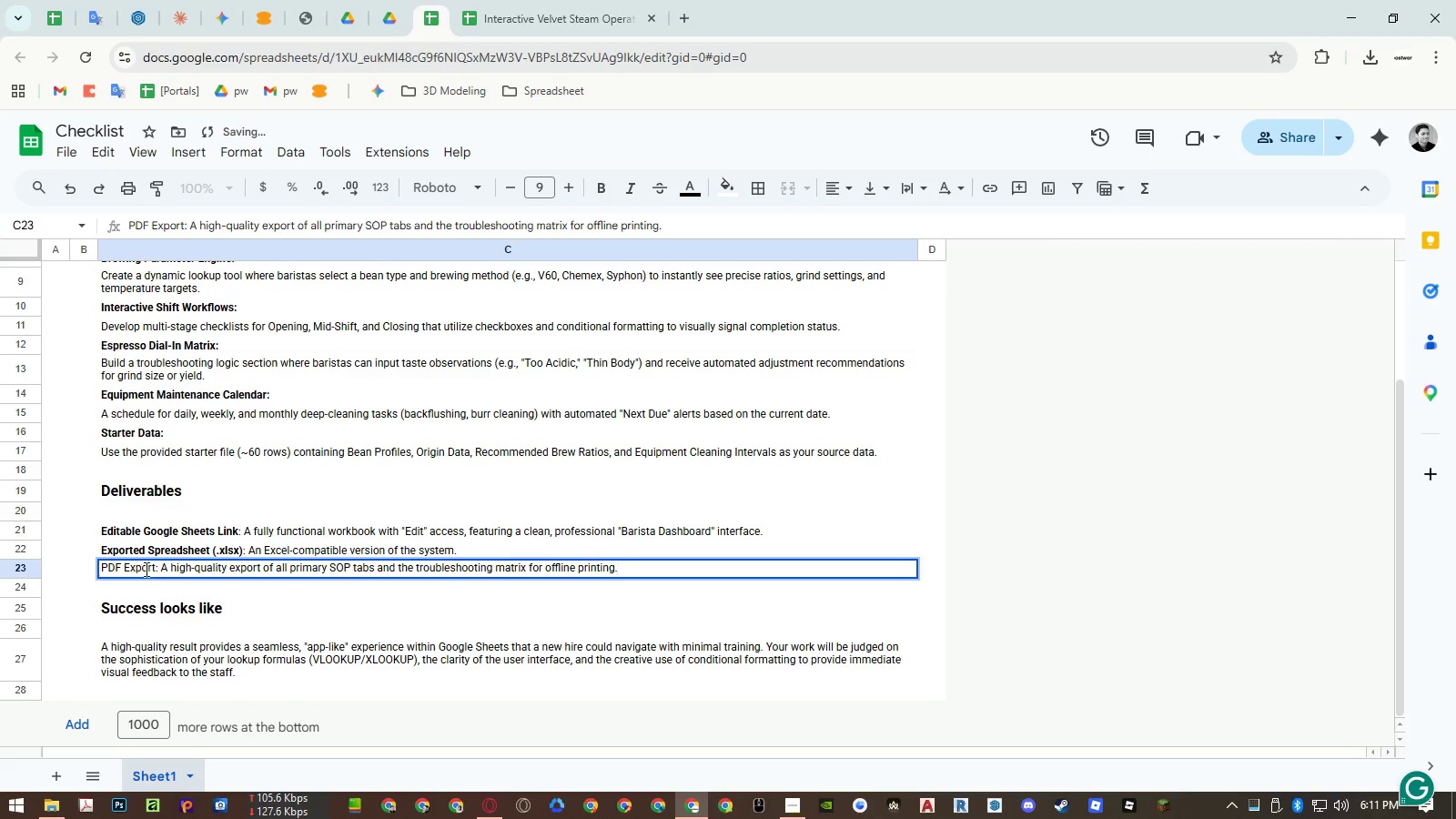 
double_click([145, 569])
 